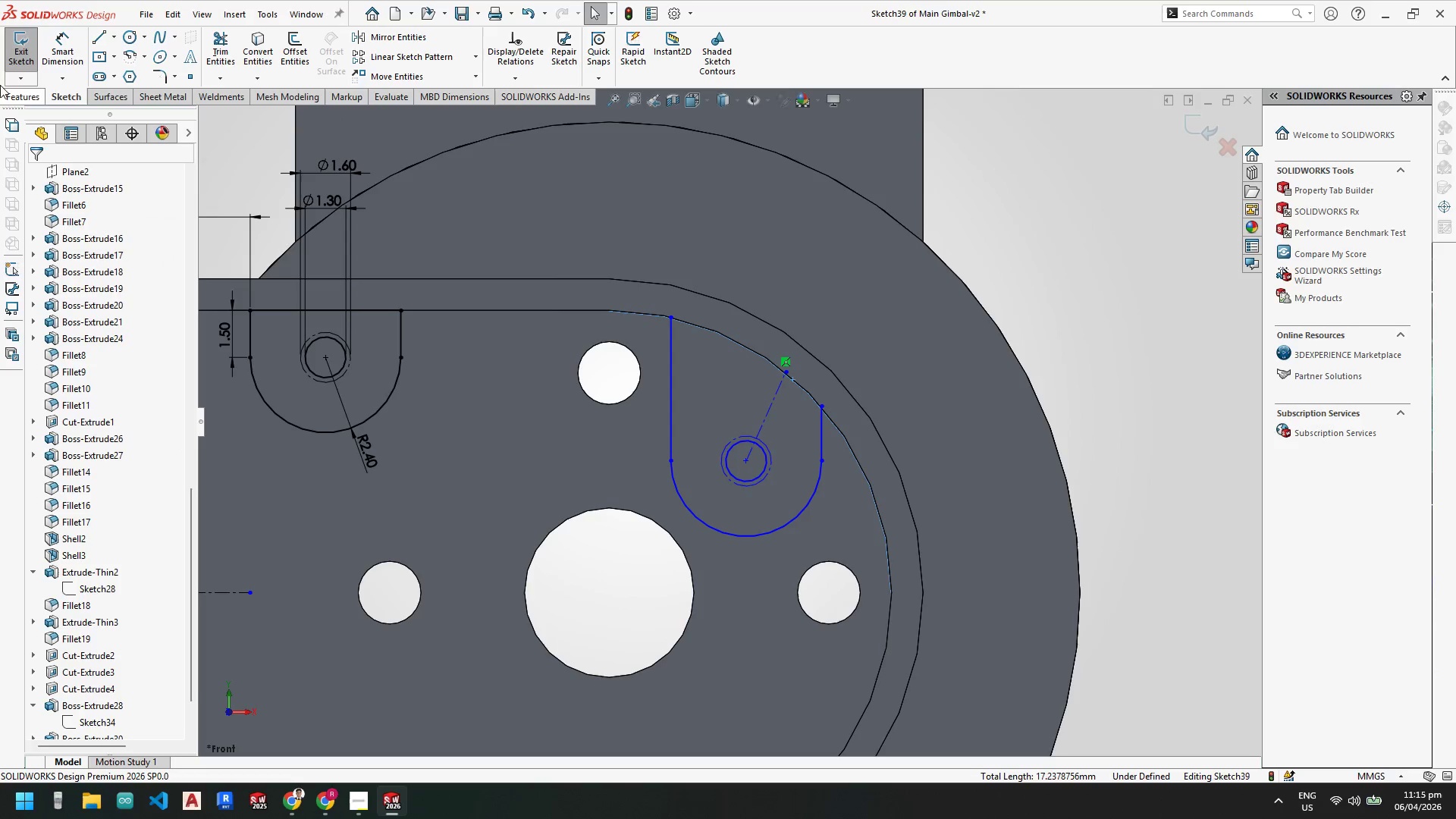 
key(Escape)
 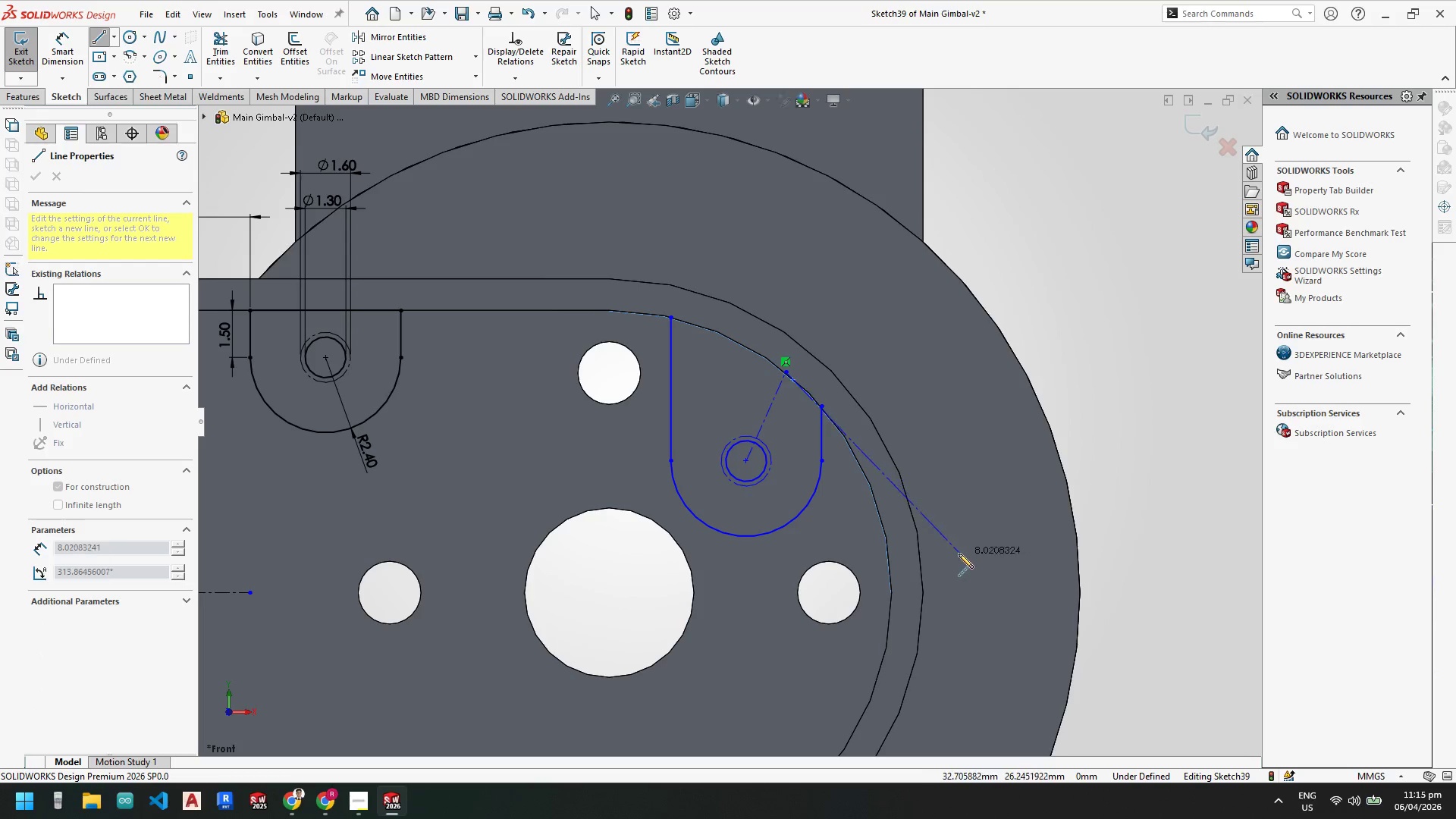 
left_click([967, 557])
 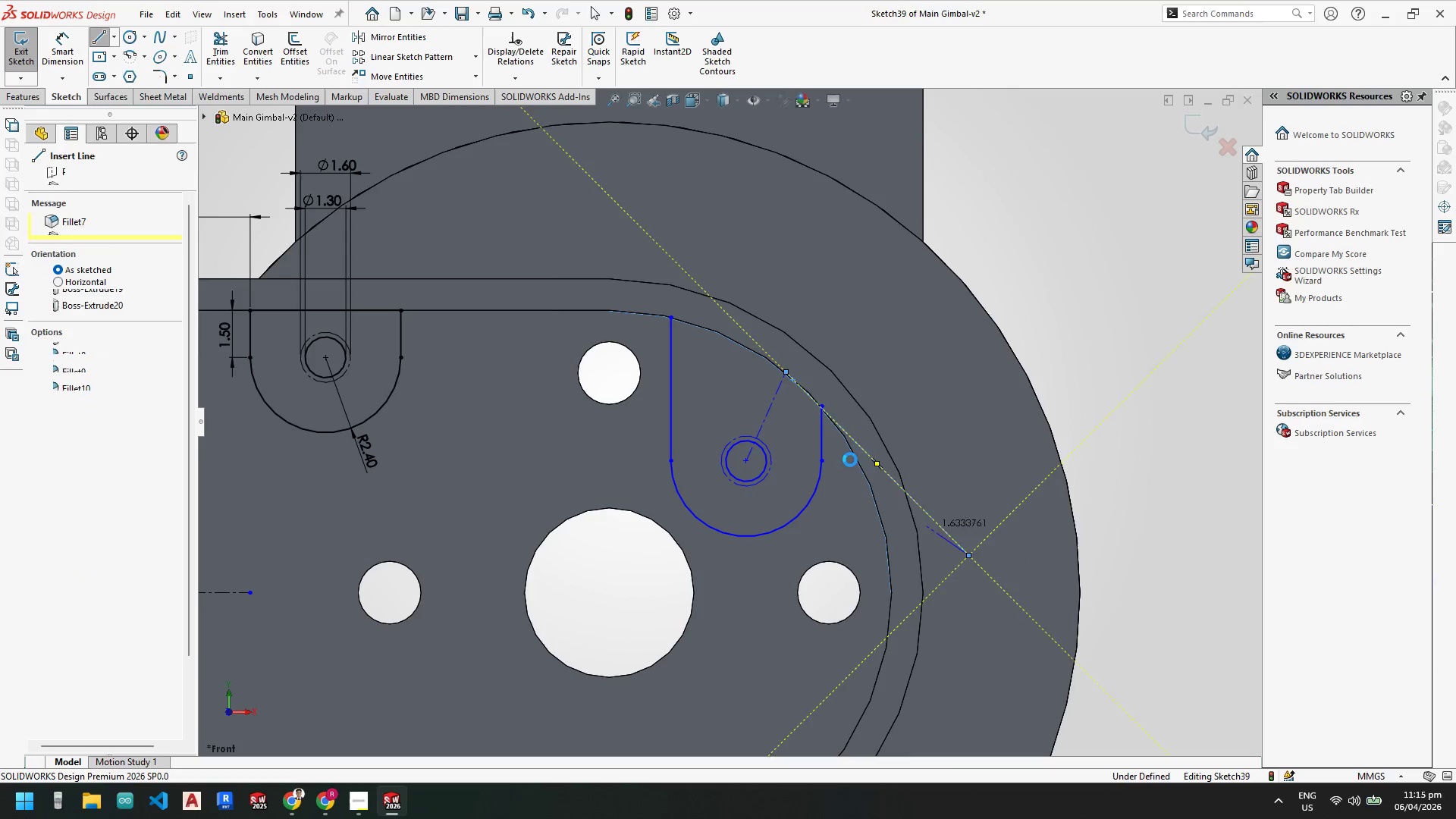 
key(Escape)
 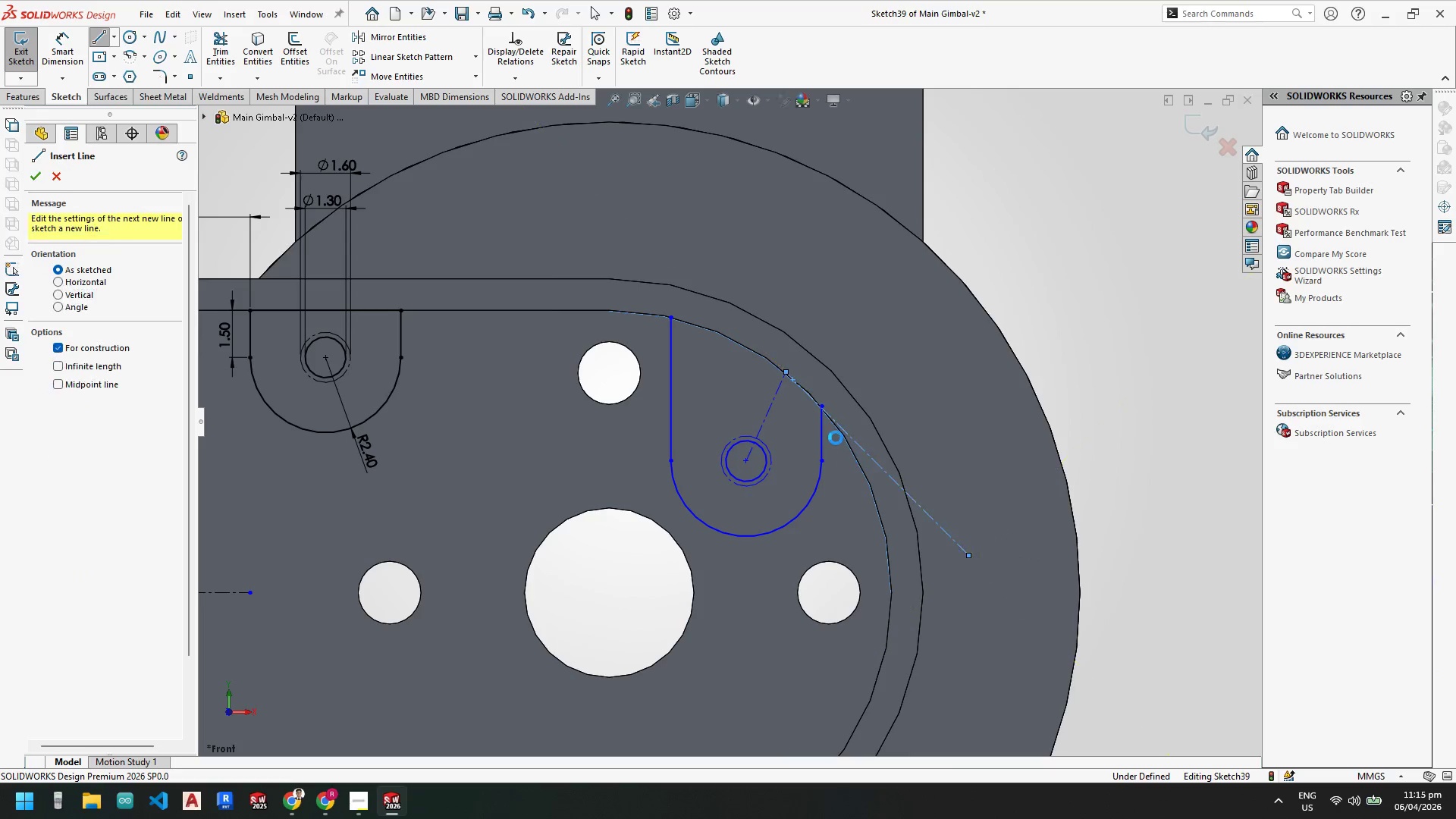 
key(Escape)
 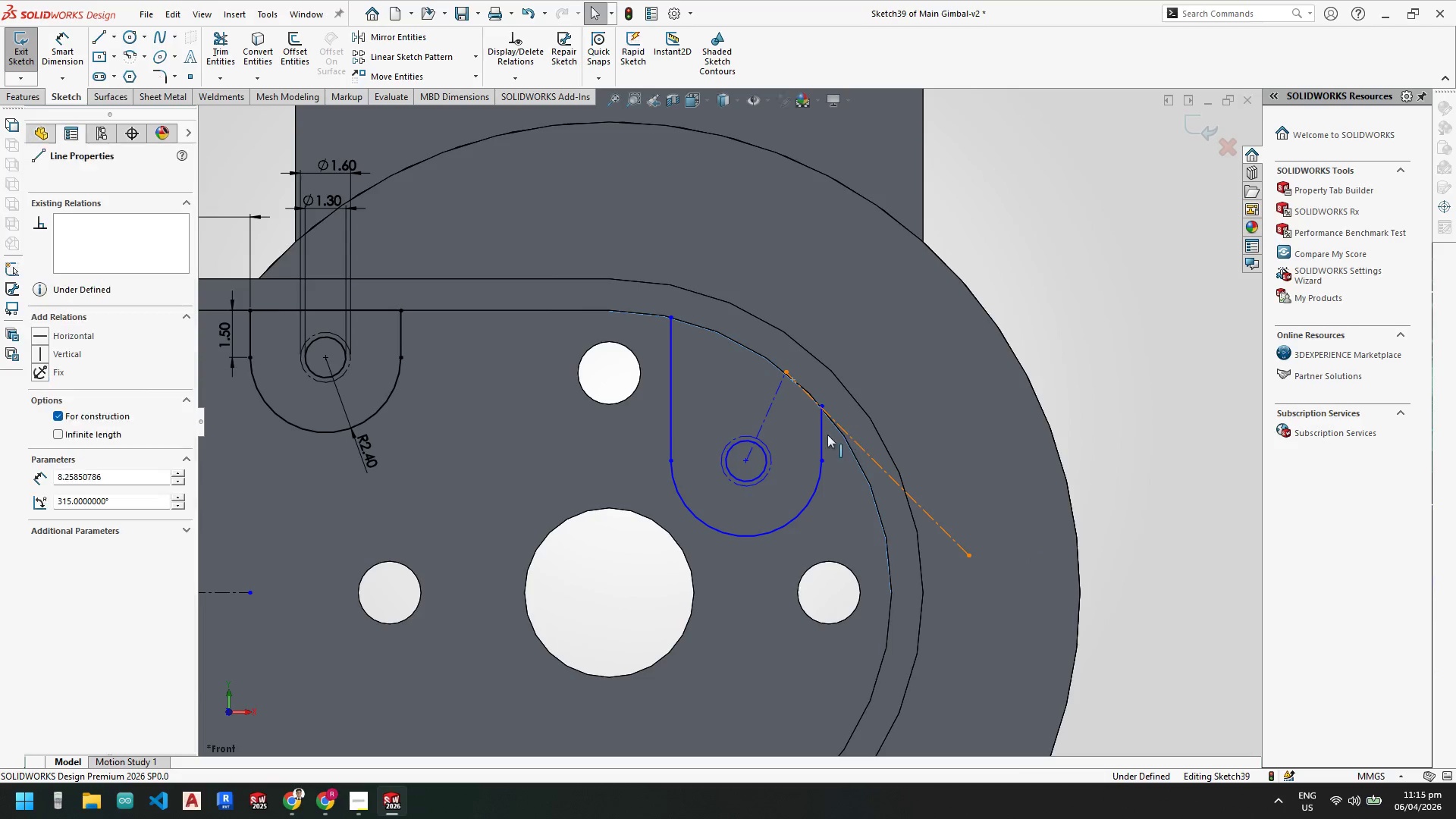 
hold_key(key=ControlLeft, duration=0.69)
 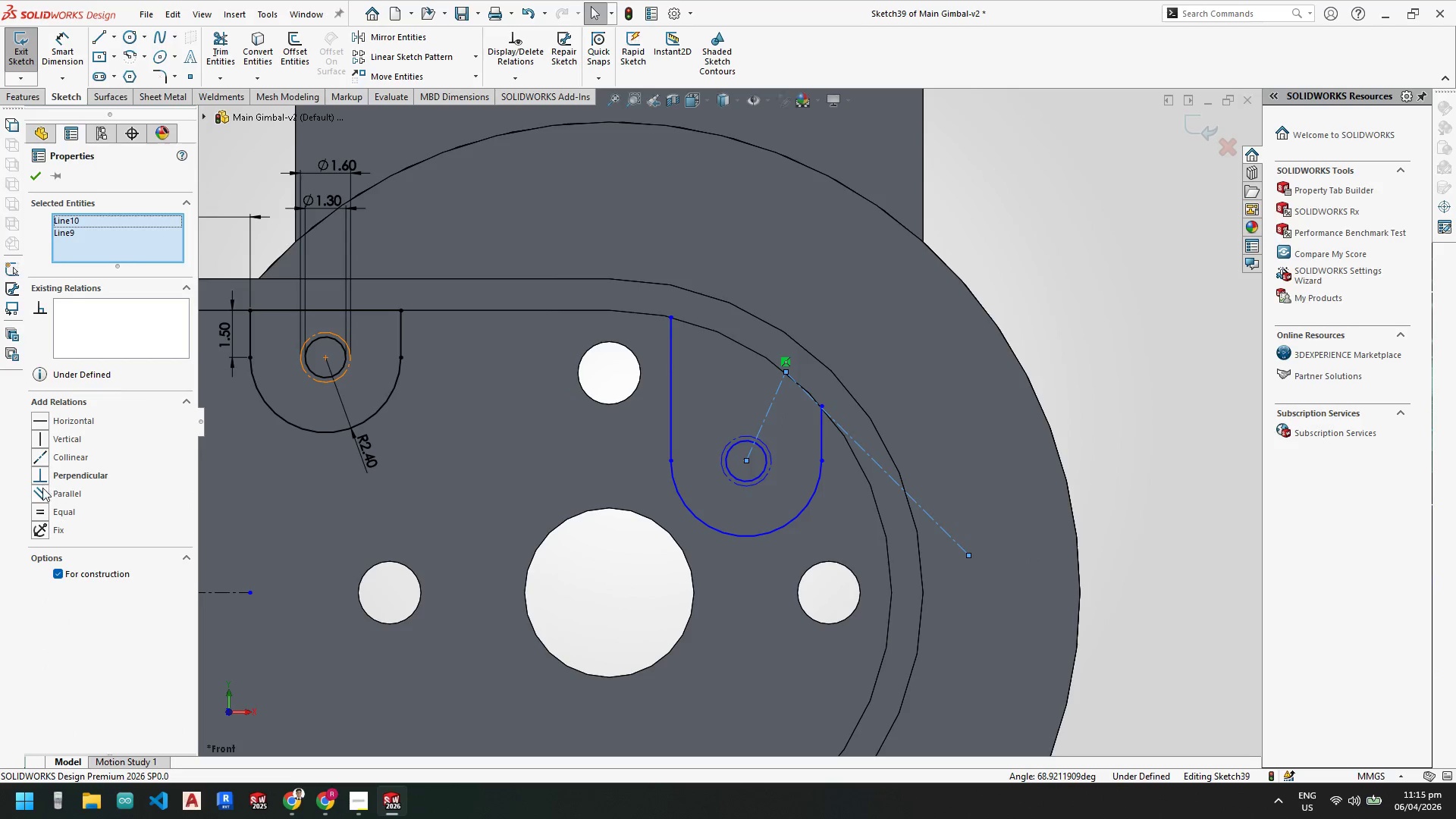 
left_click([42, 474])
 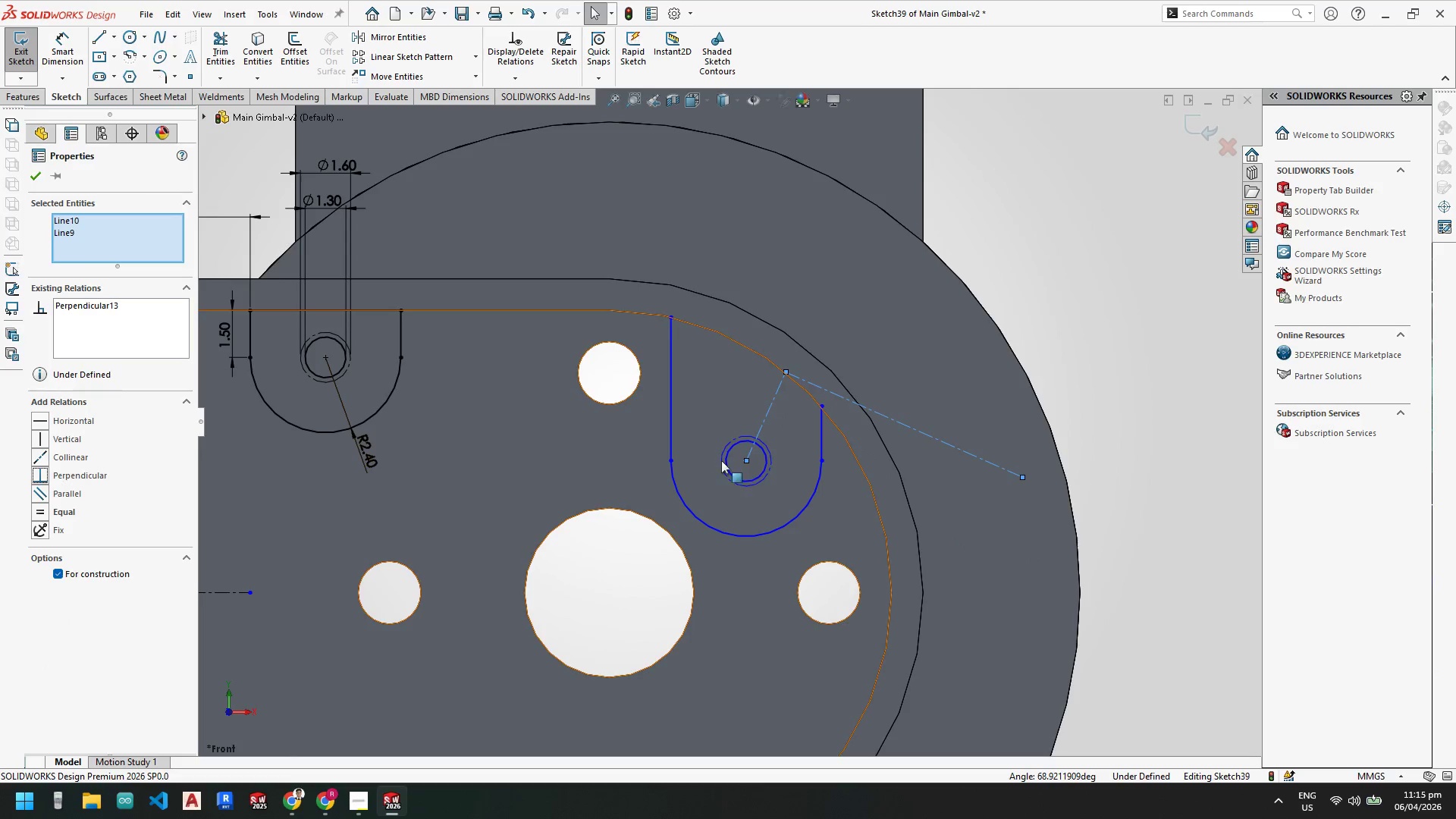 
key(Escape)
 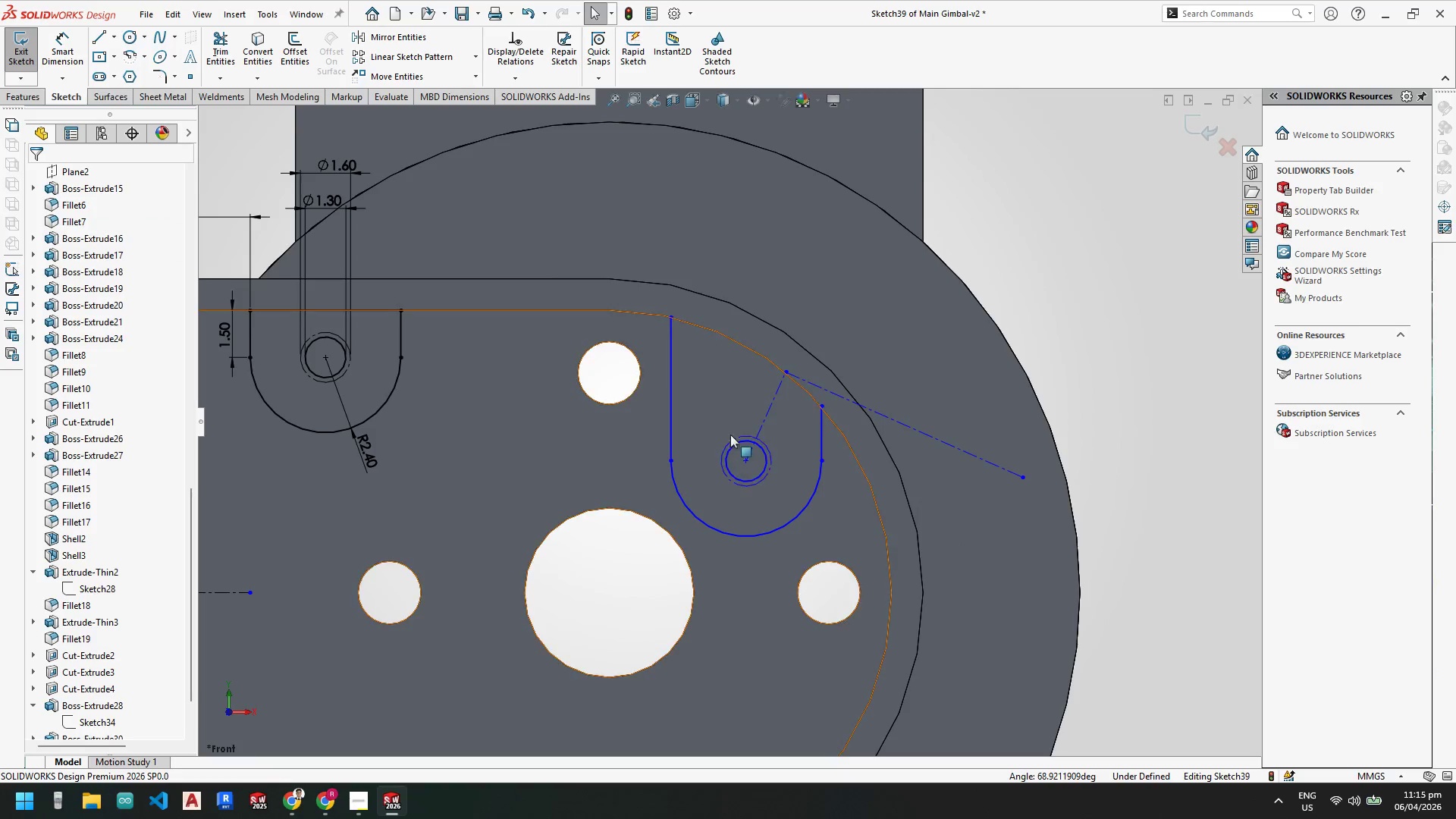 
key(Escape)
 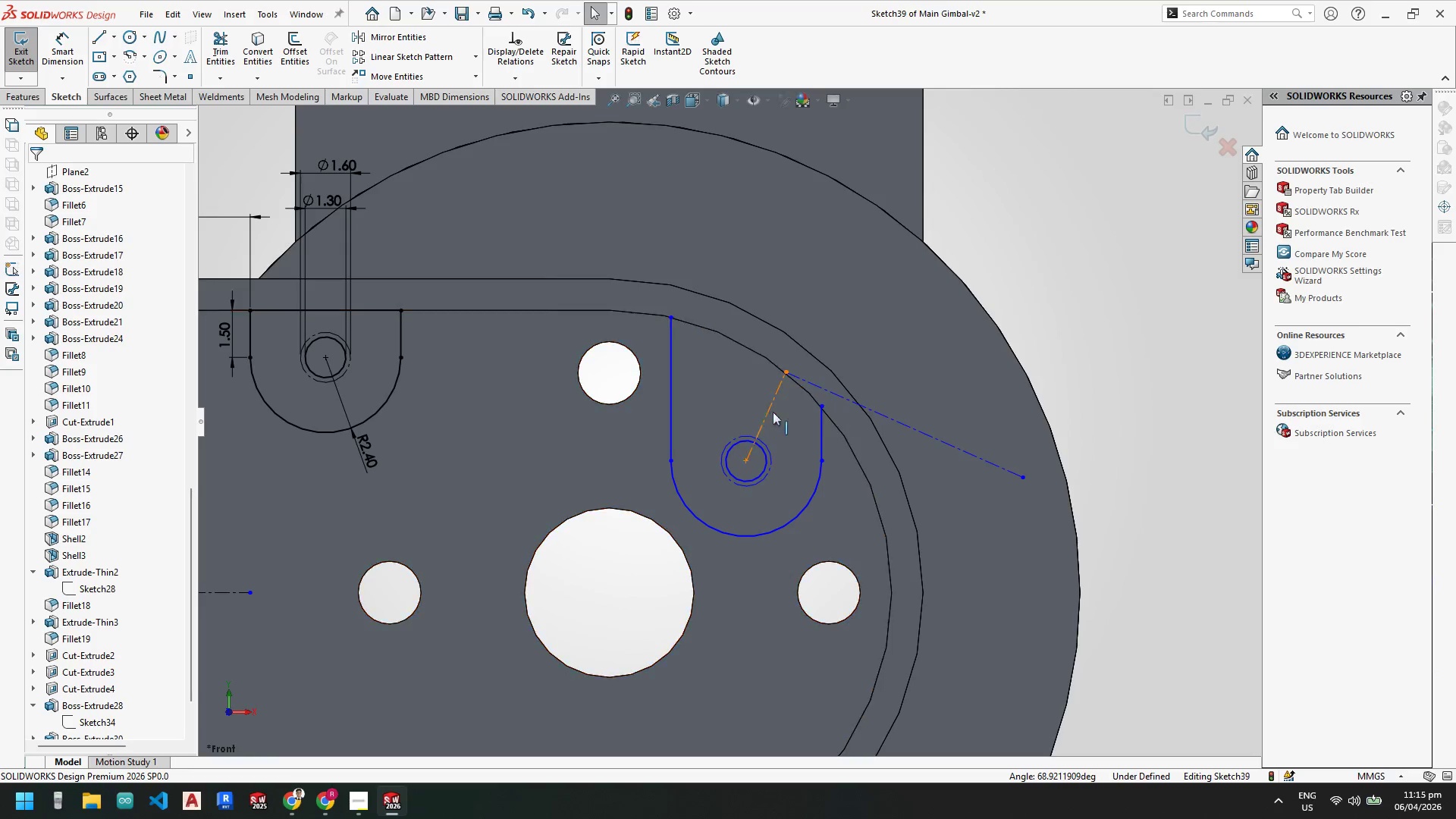 
key(Escape)
 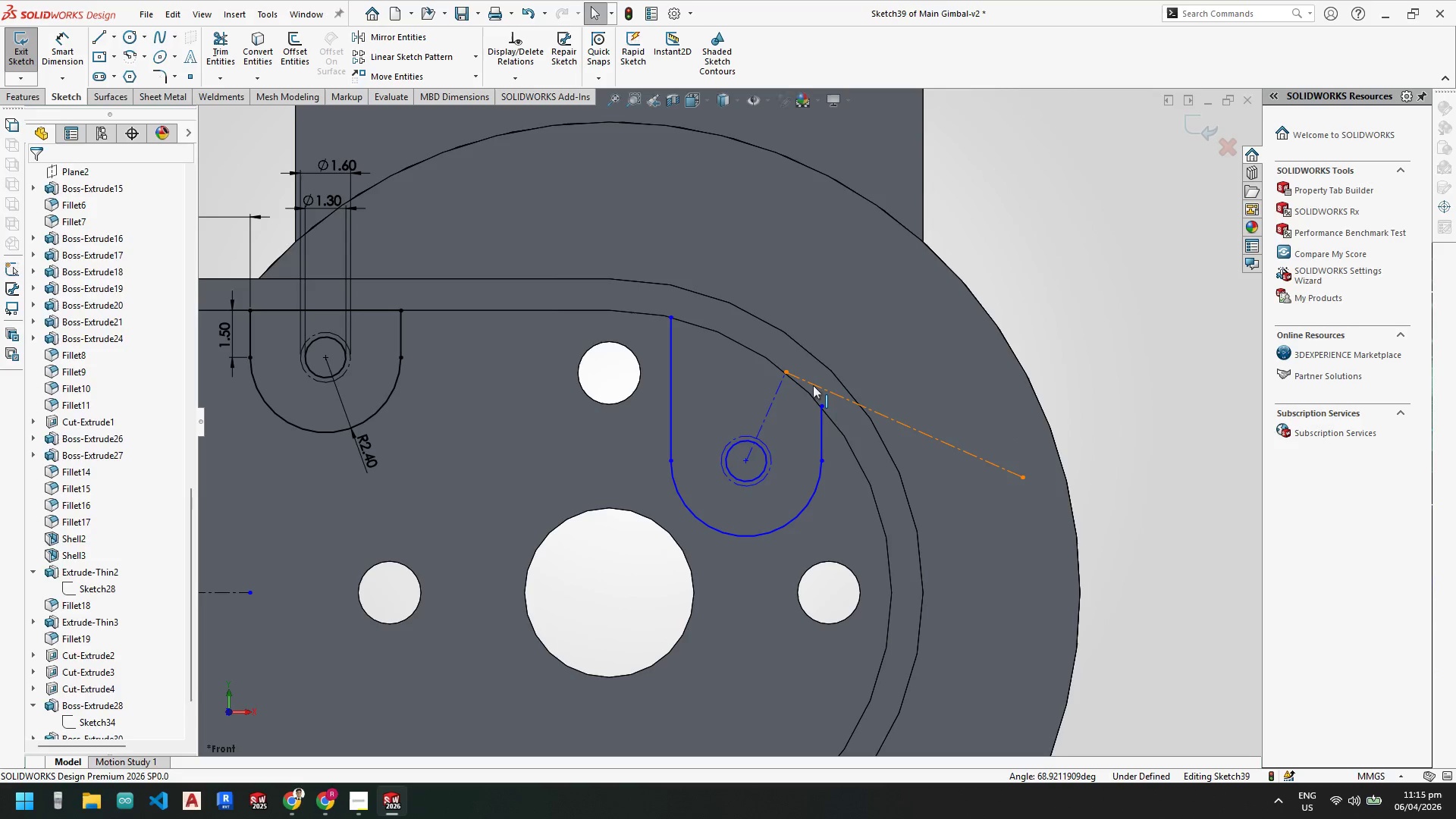 
hold_key(key=ControlLeft, duration=0.86)
left_click([807, 393])
 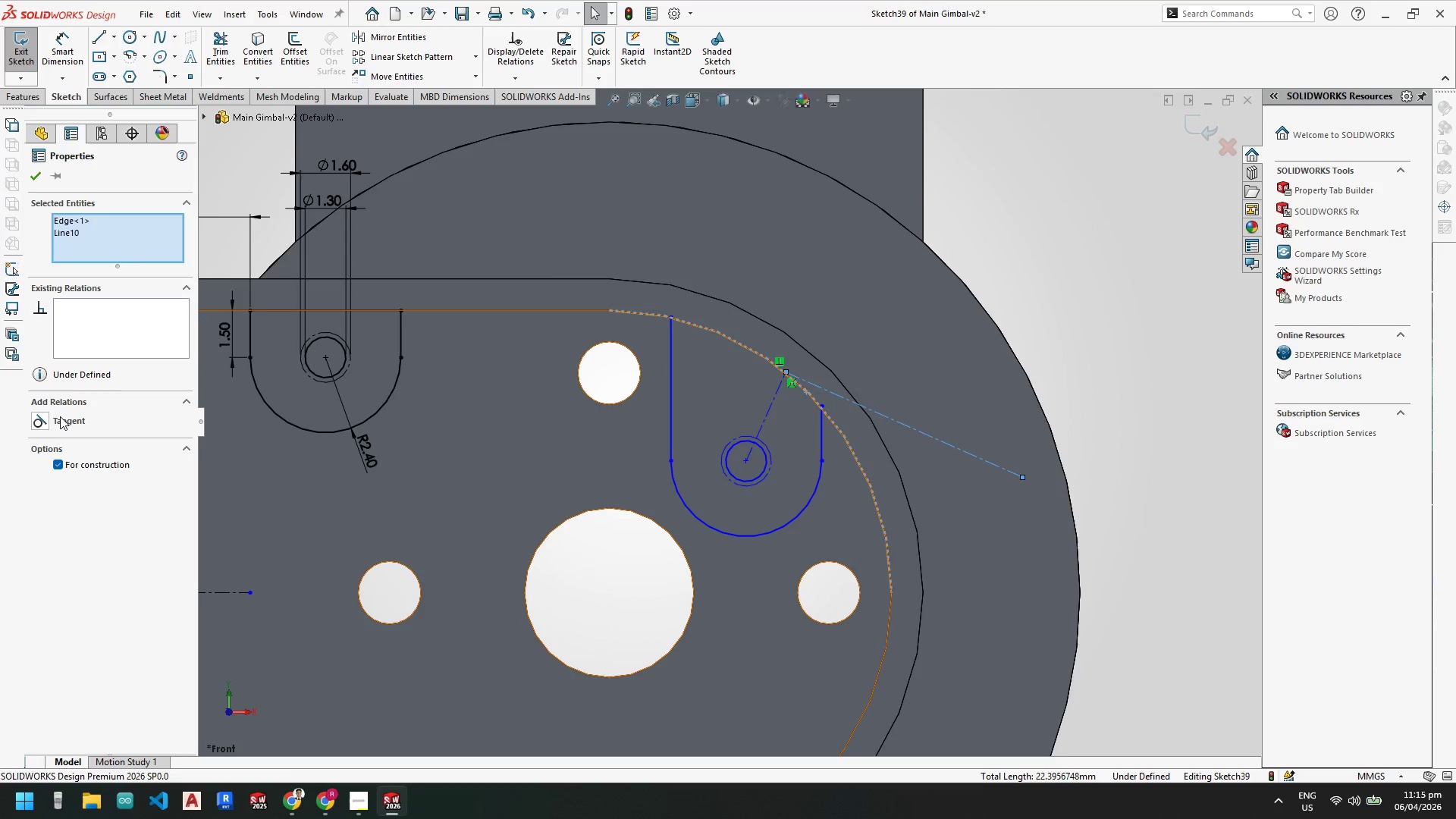 
left_click([42, 421])
 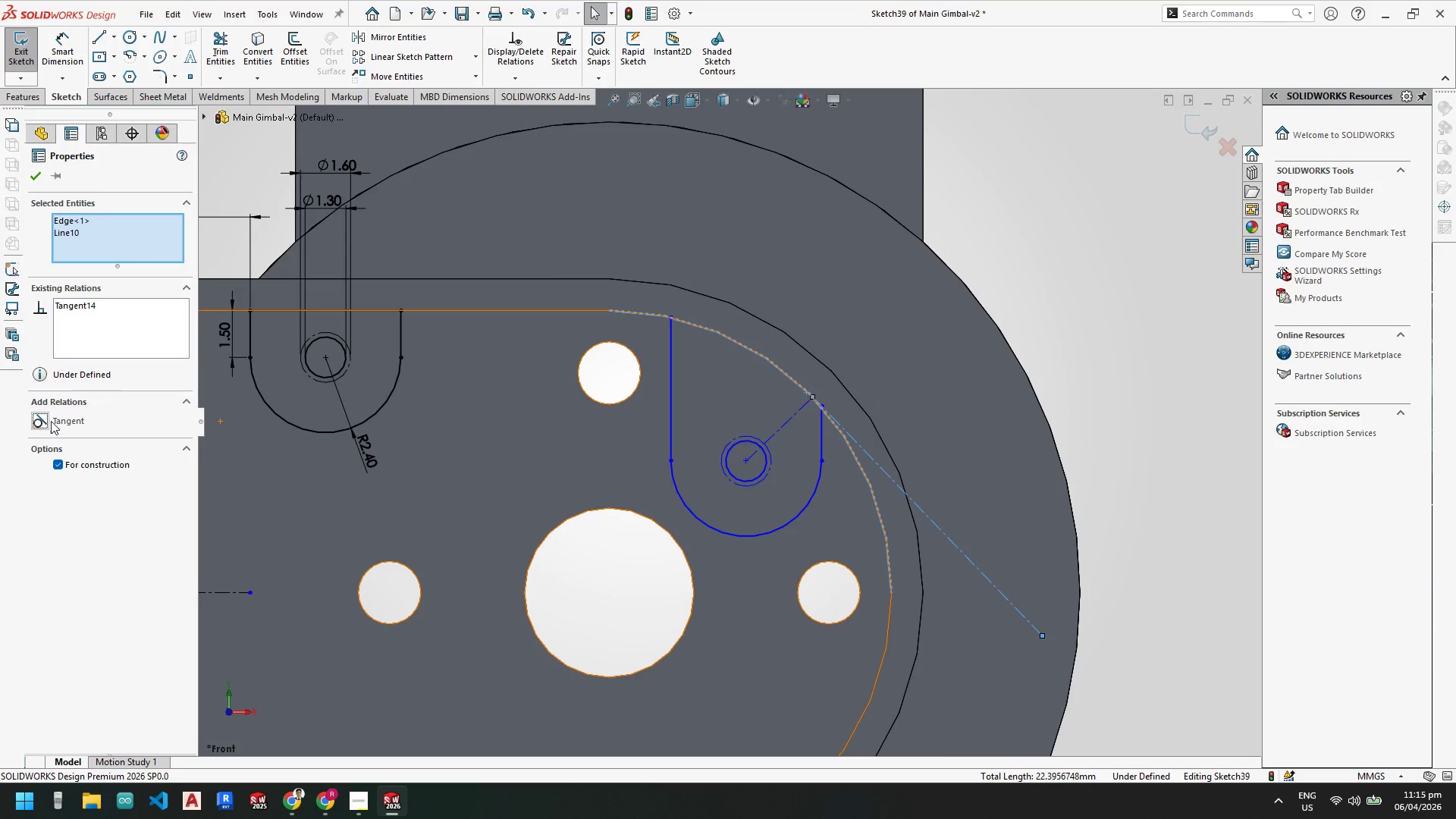 
key(Escape)
 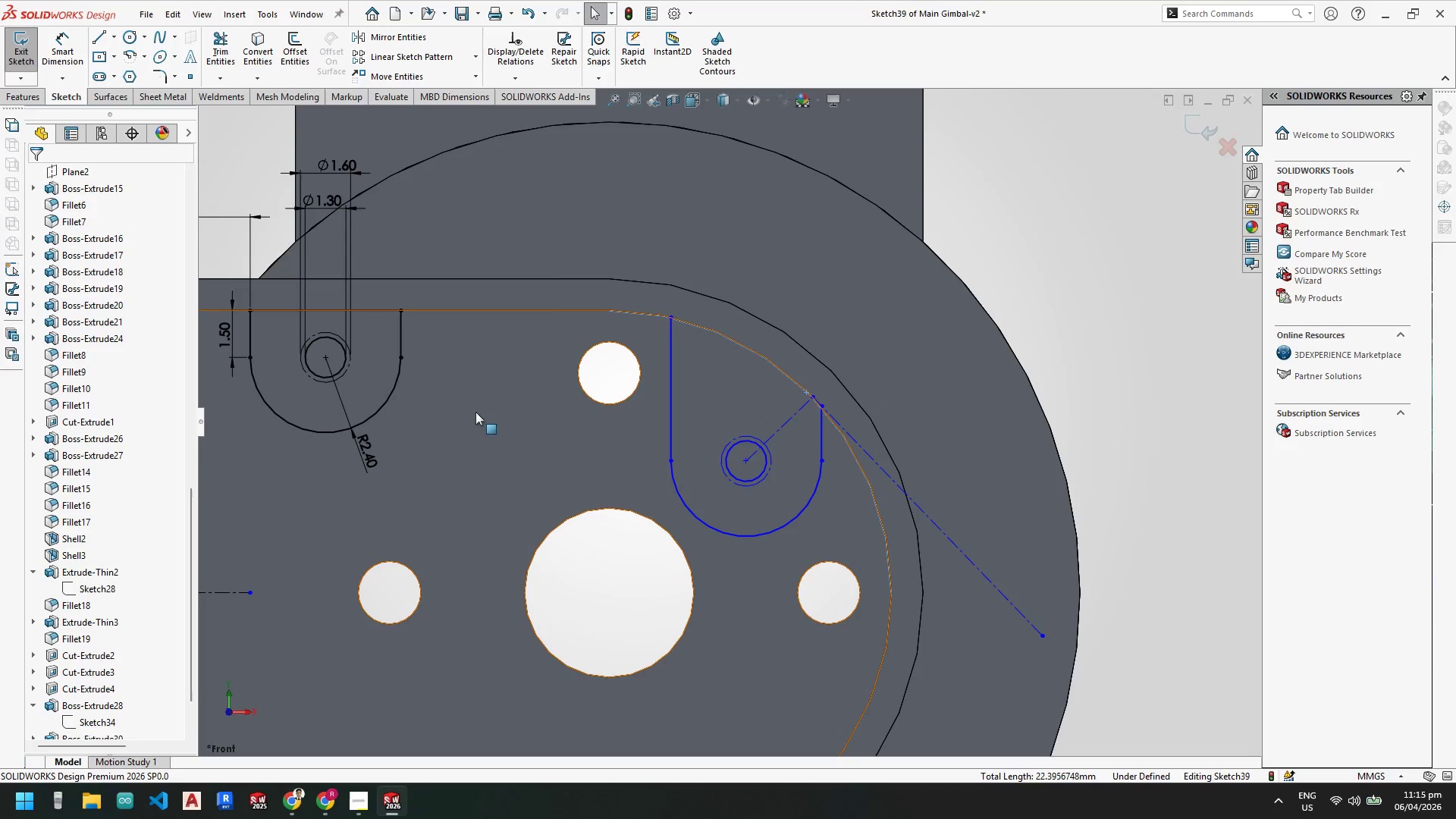 
key(Escape)
 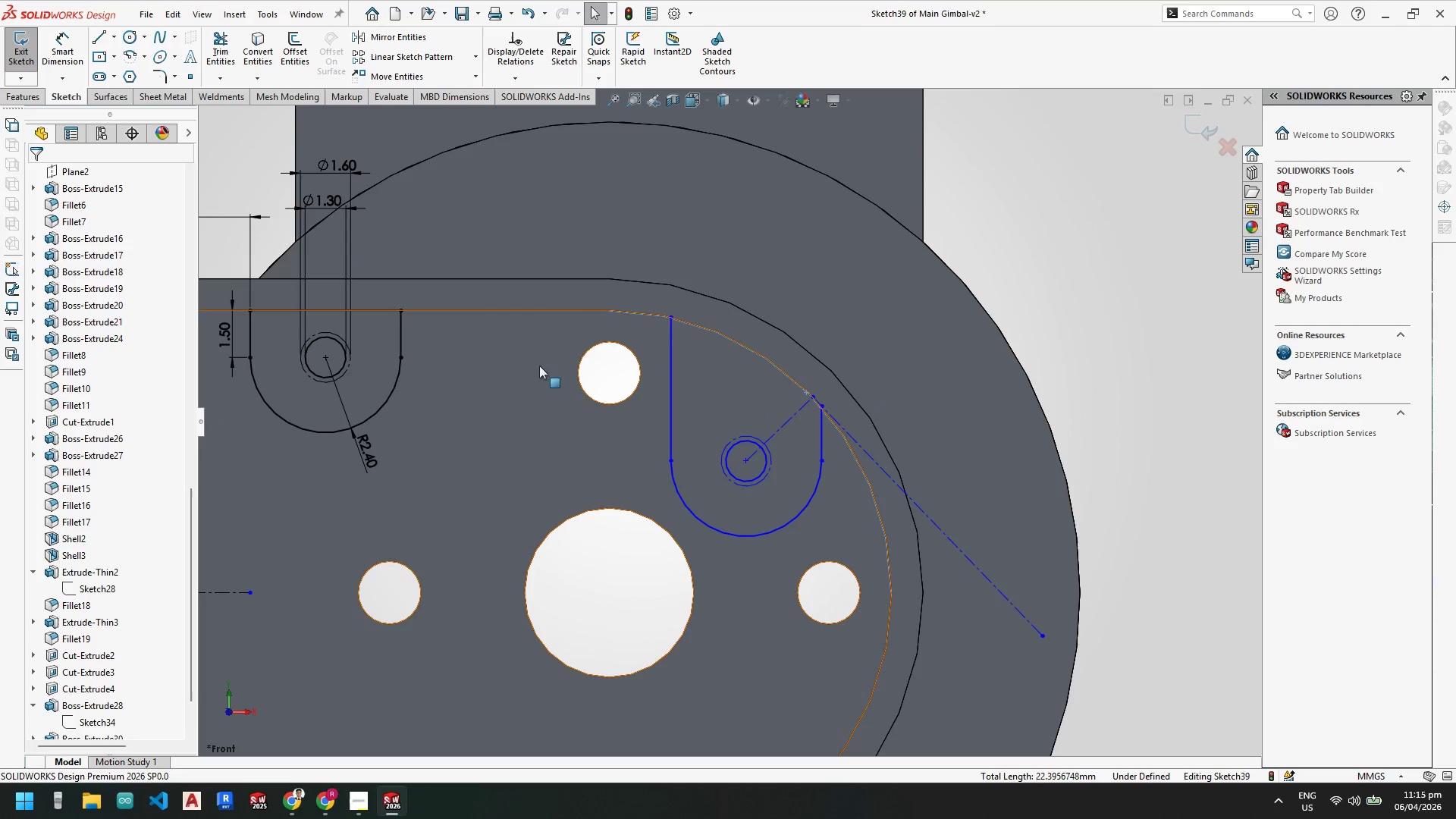 
key(Escape)
 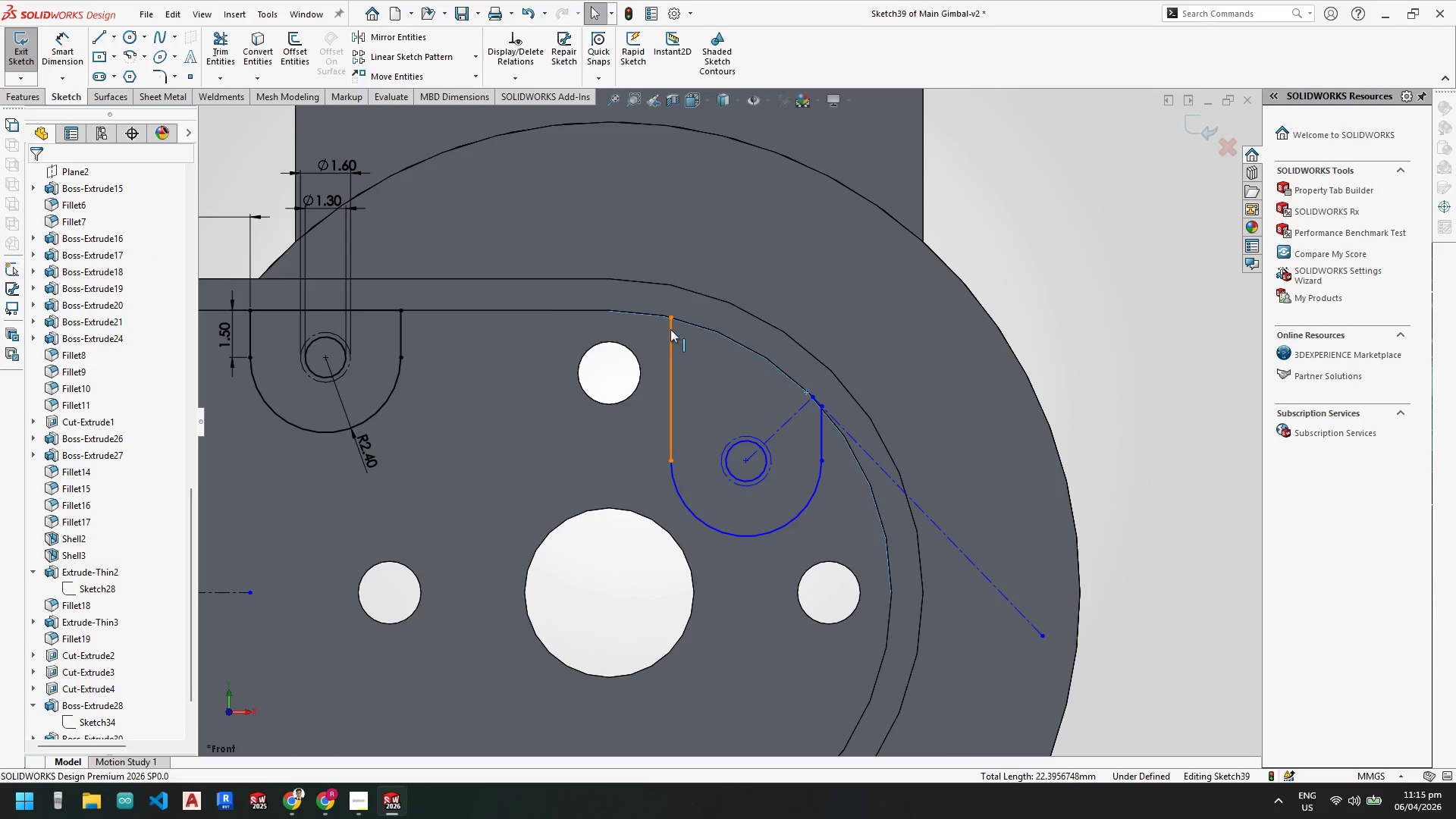 
key(Escape)
 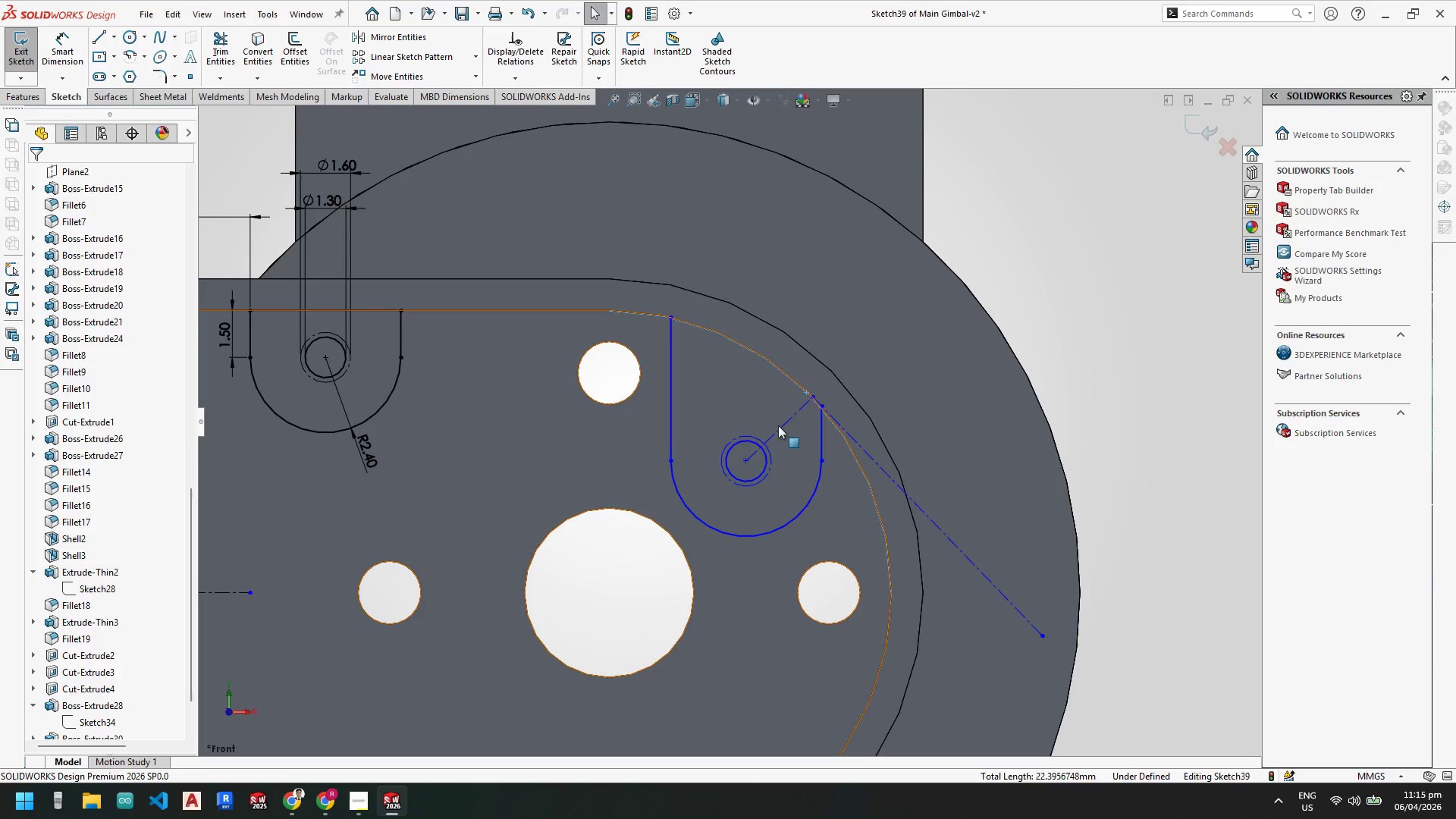 
key(Escape)
 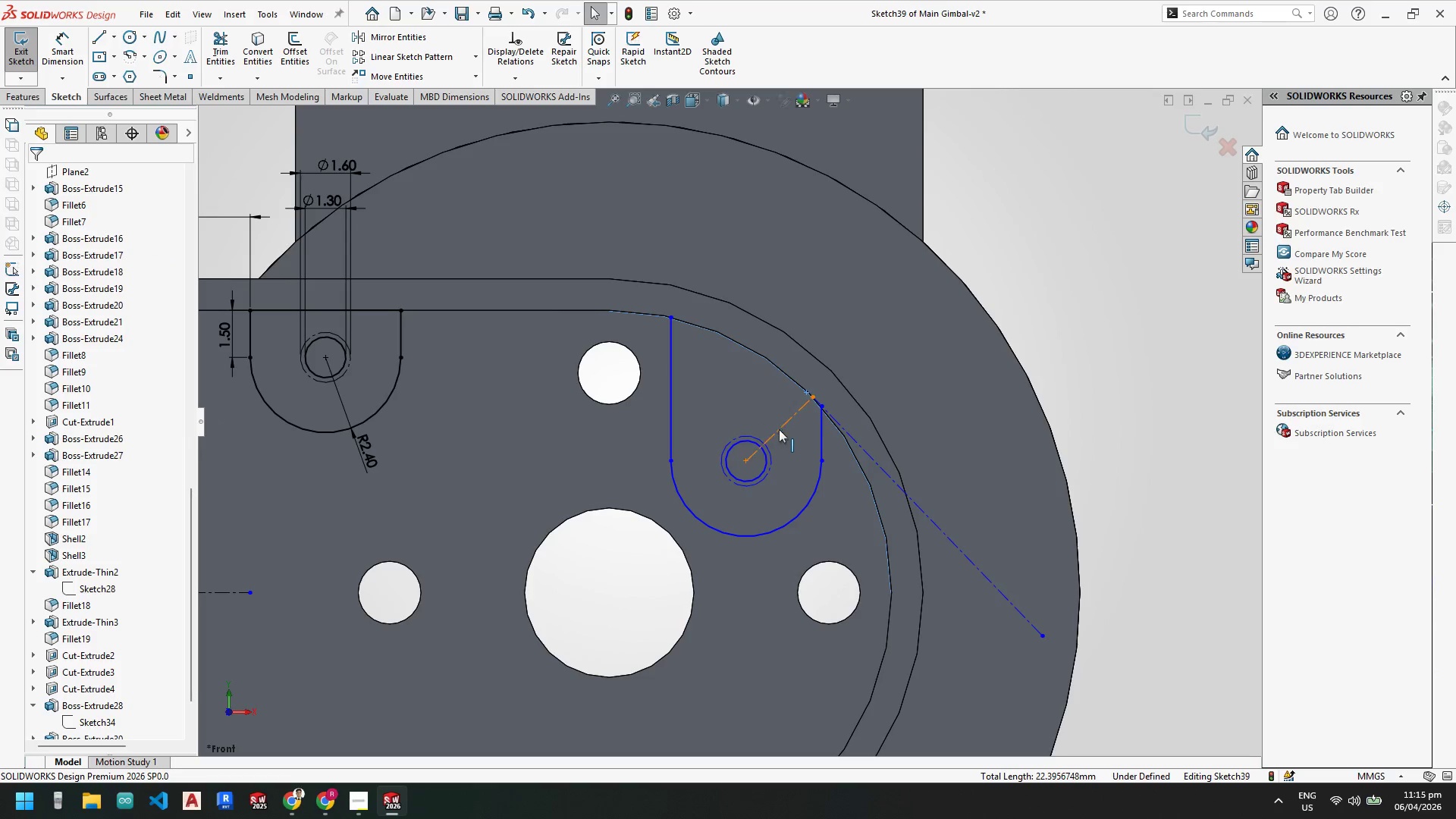 
left_click([779, 430])
 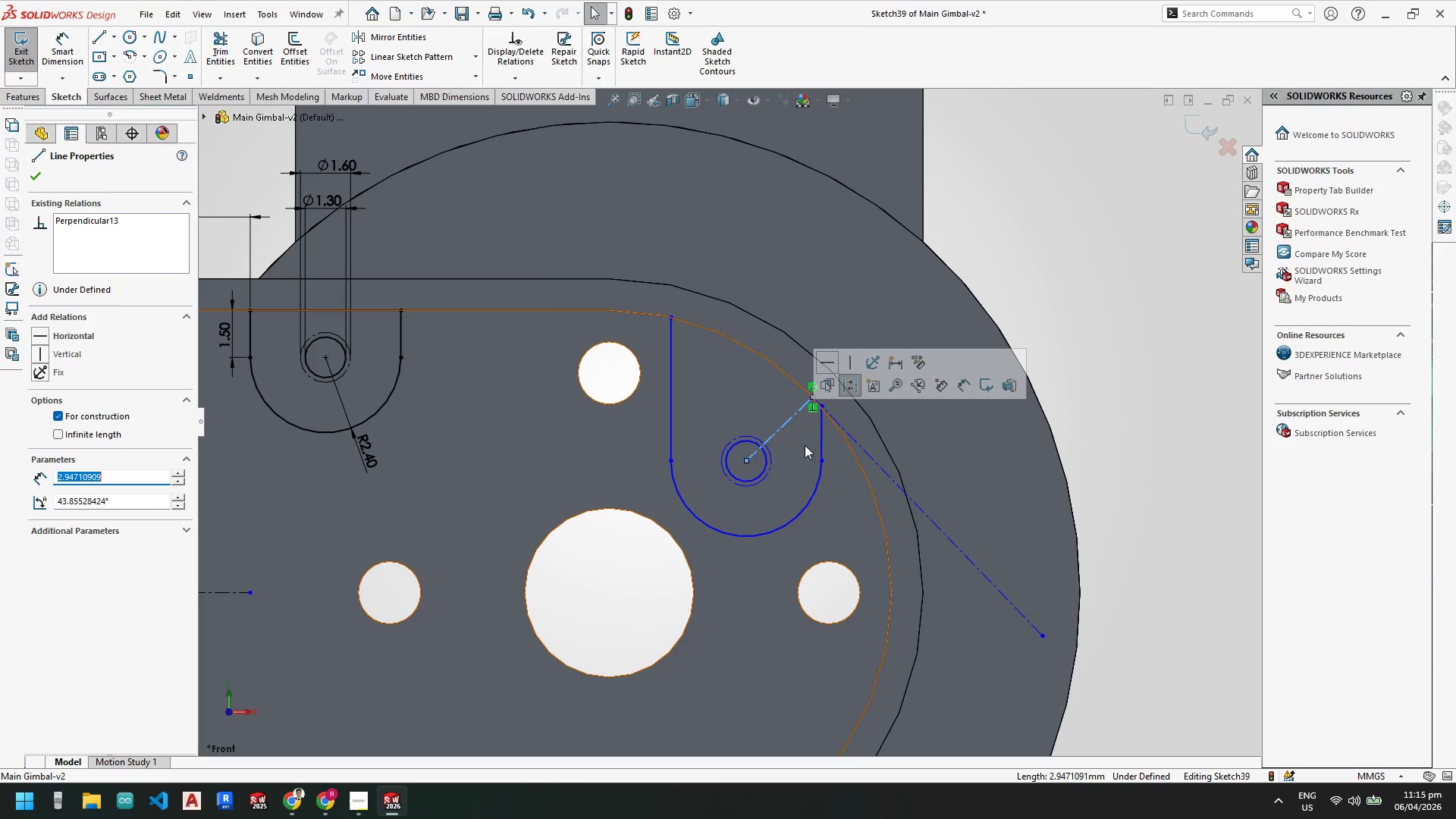 
key(Escape)
 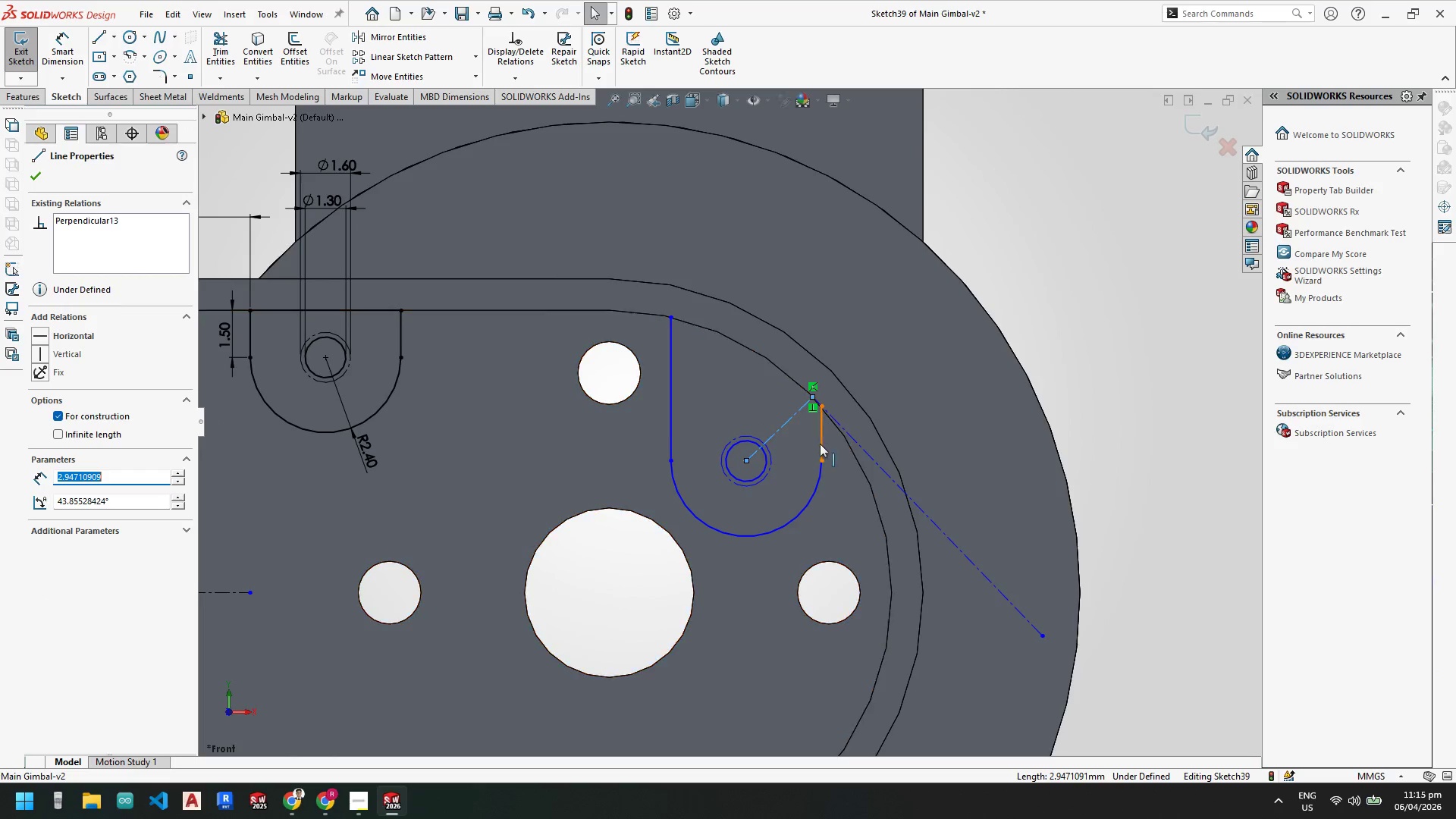 
left_click([821, 444])
 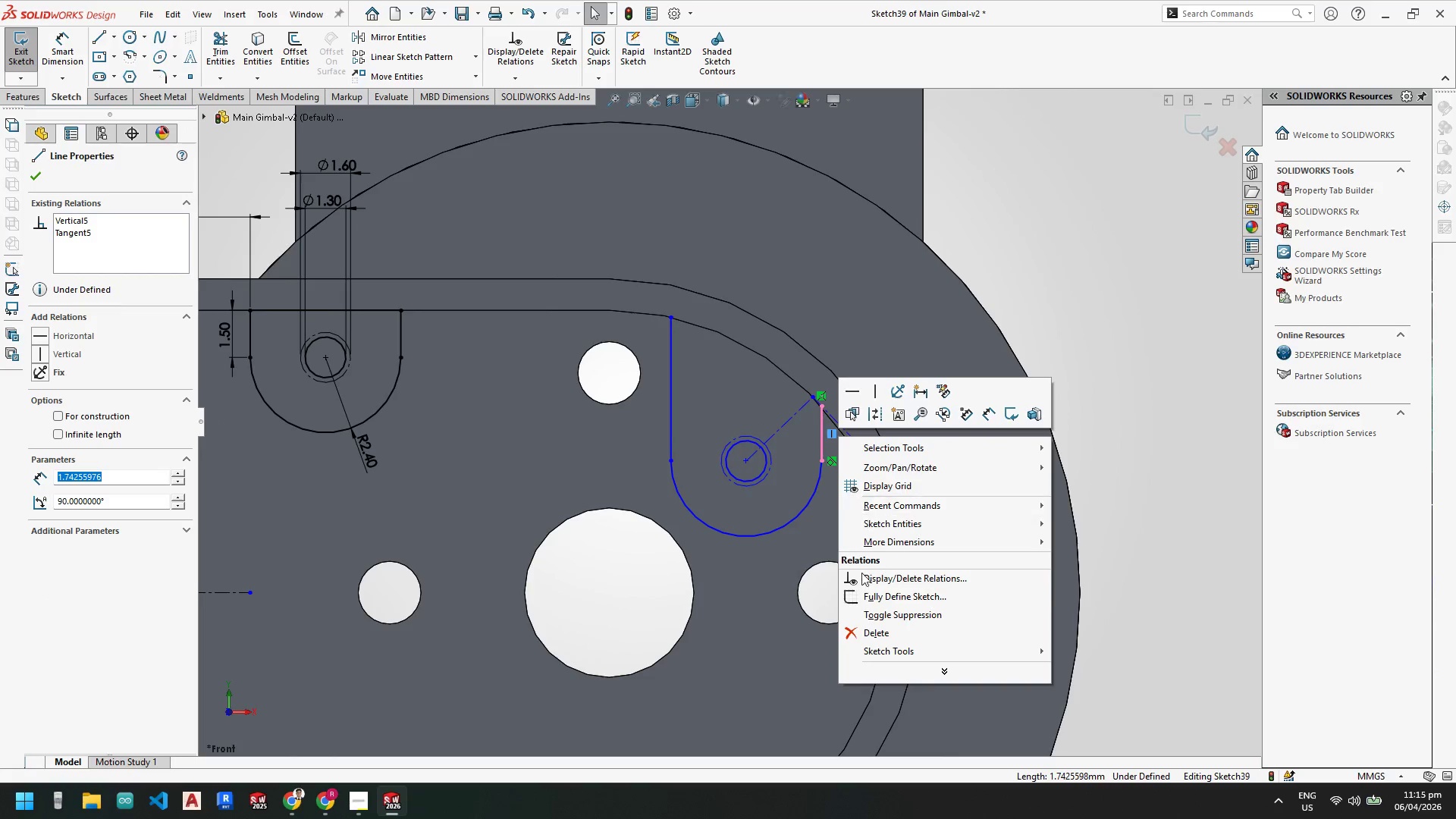 
left_click([863, 632])
 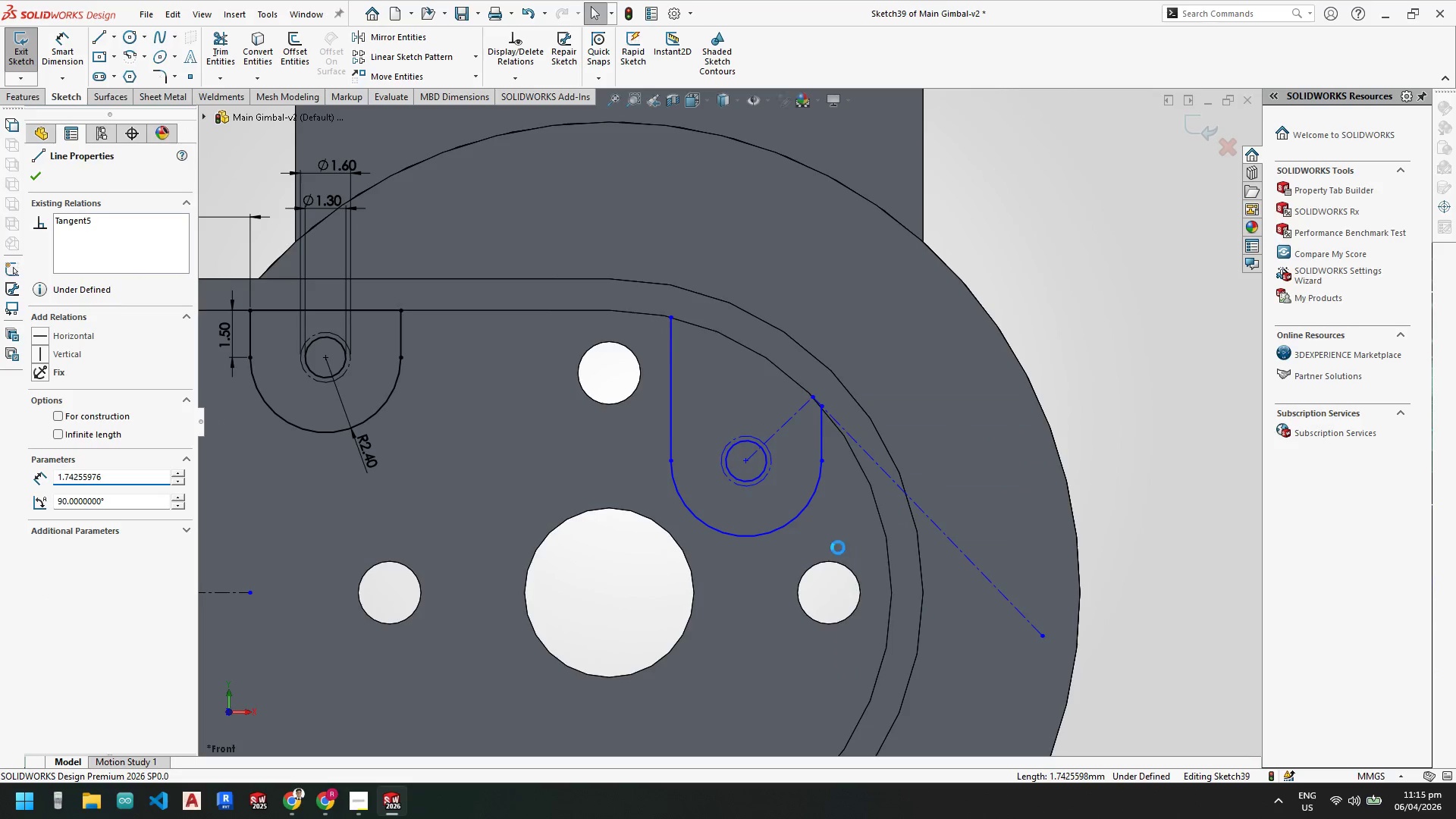 
key(Escape)
 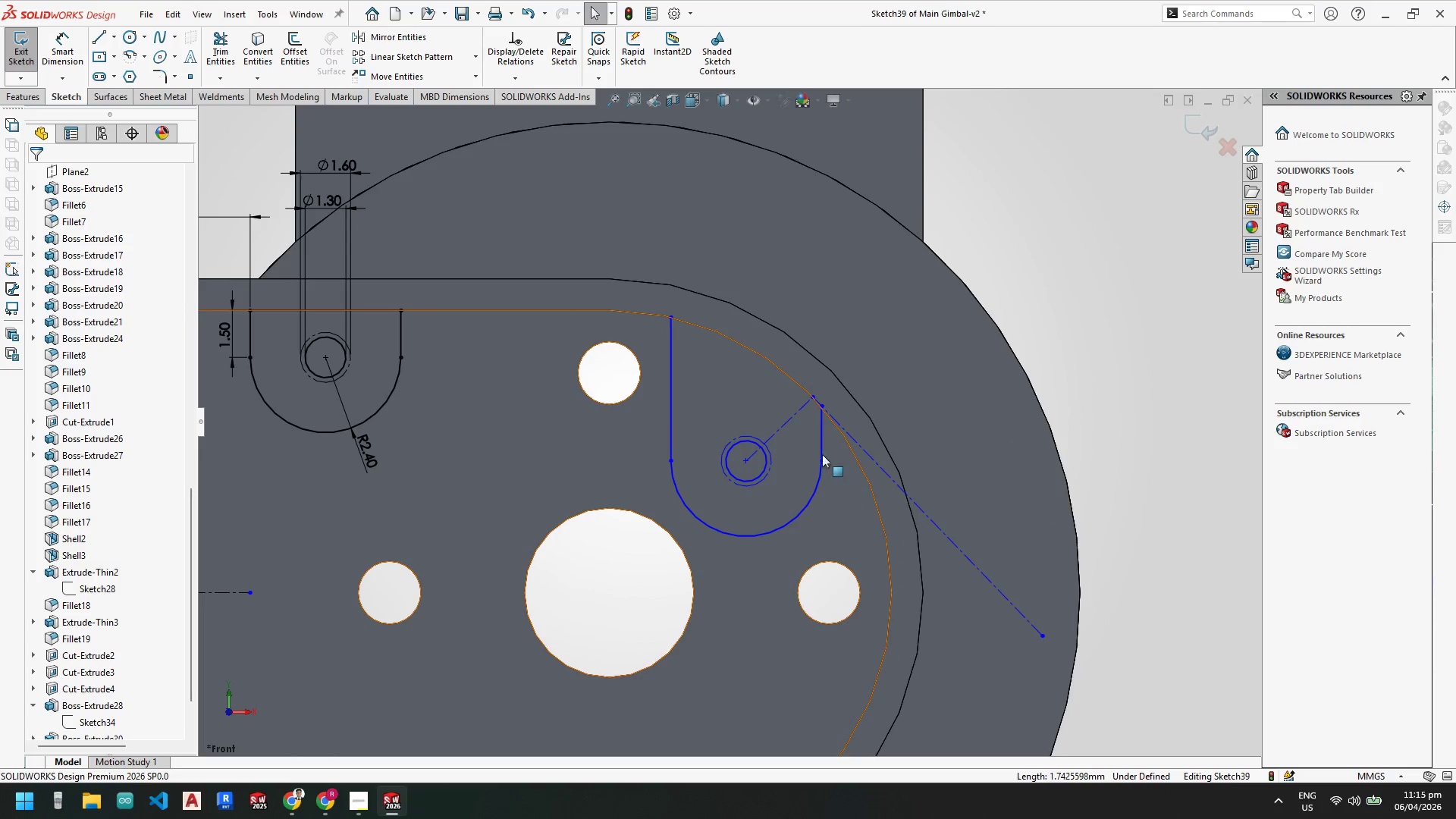 
key(Escape)
 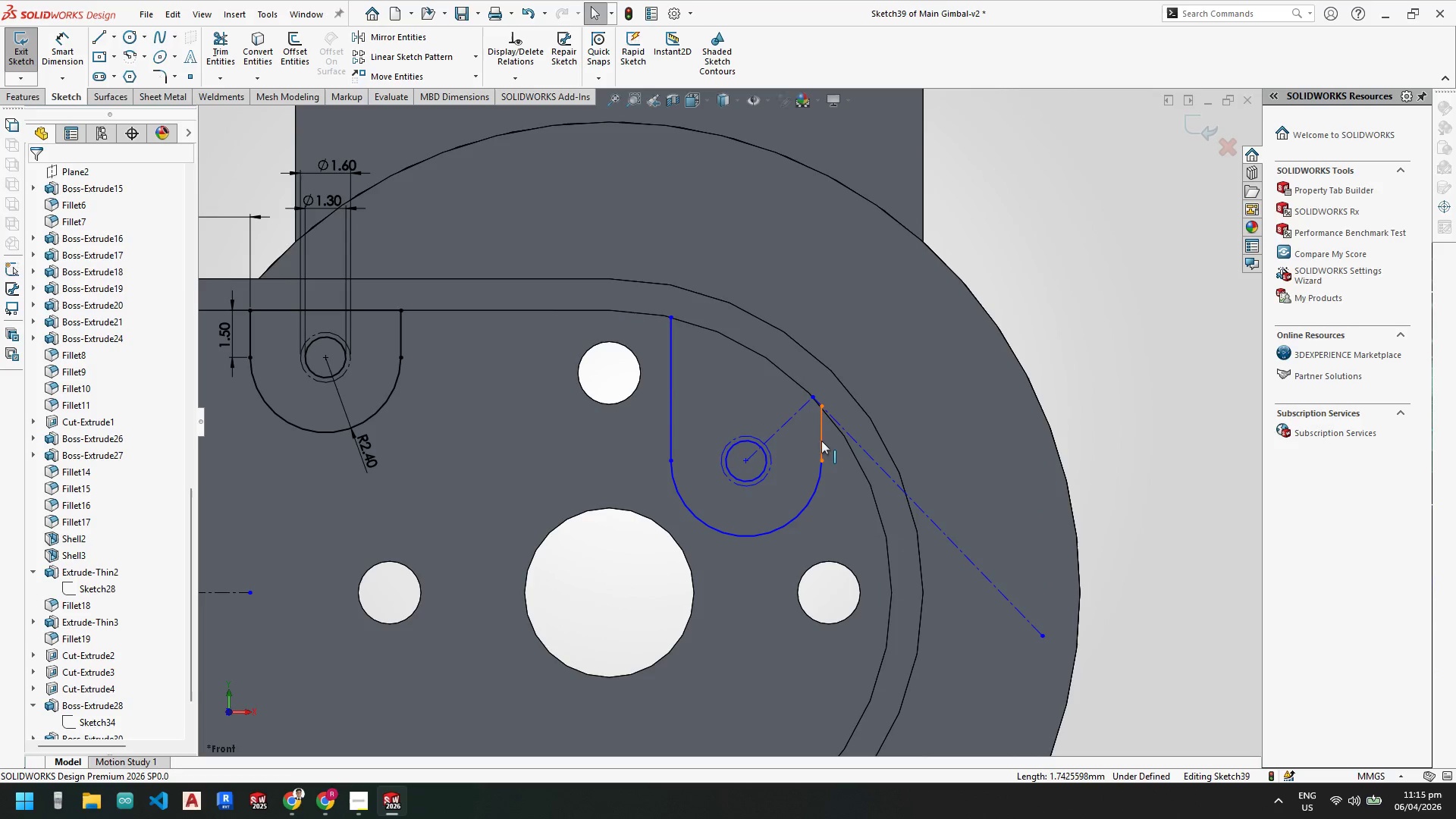 
left_click([823, 441])
 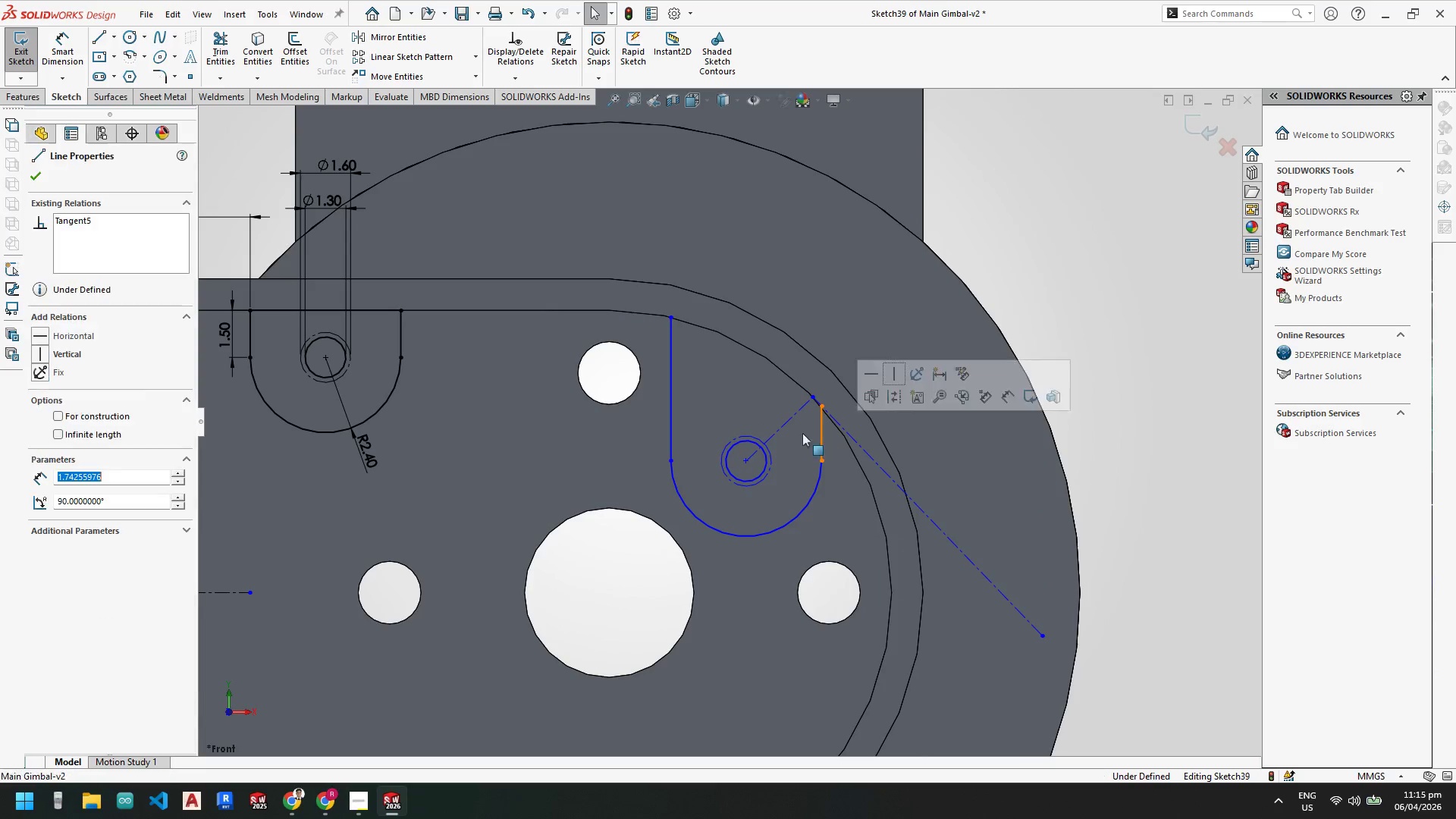 
hold_key(key=ControlLeft, duration=0.52)
left_click([783, 422])
 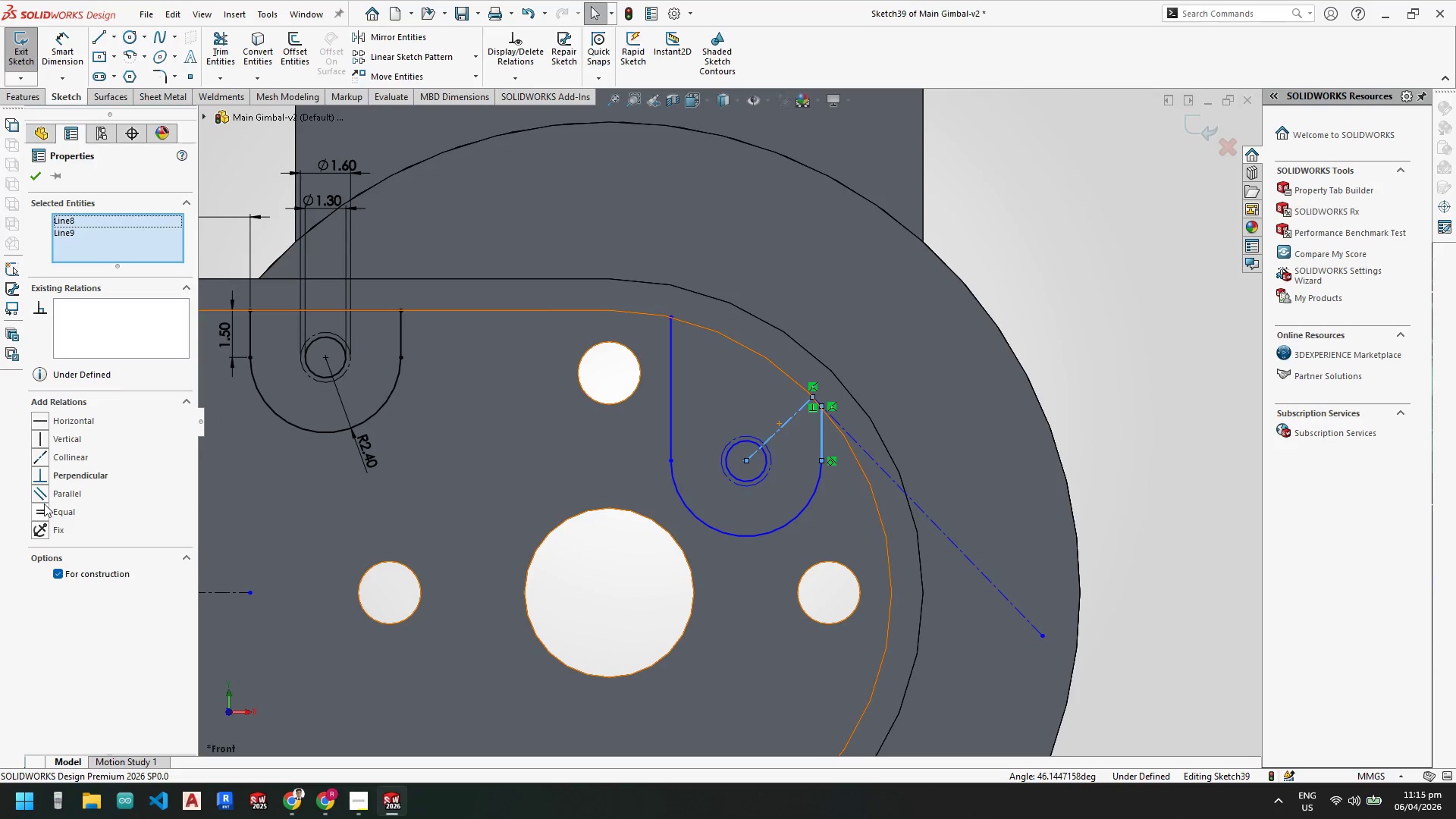 
left_click([42, 491])
 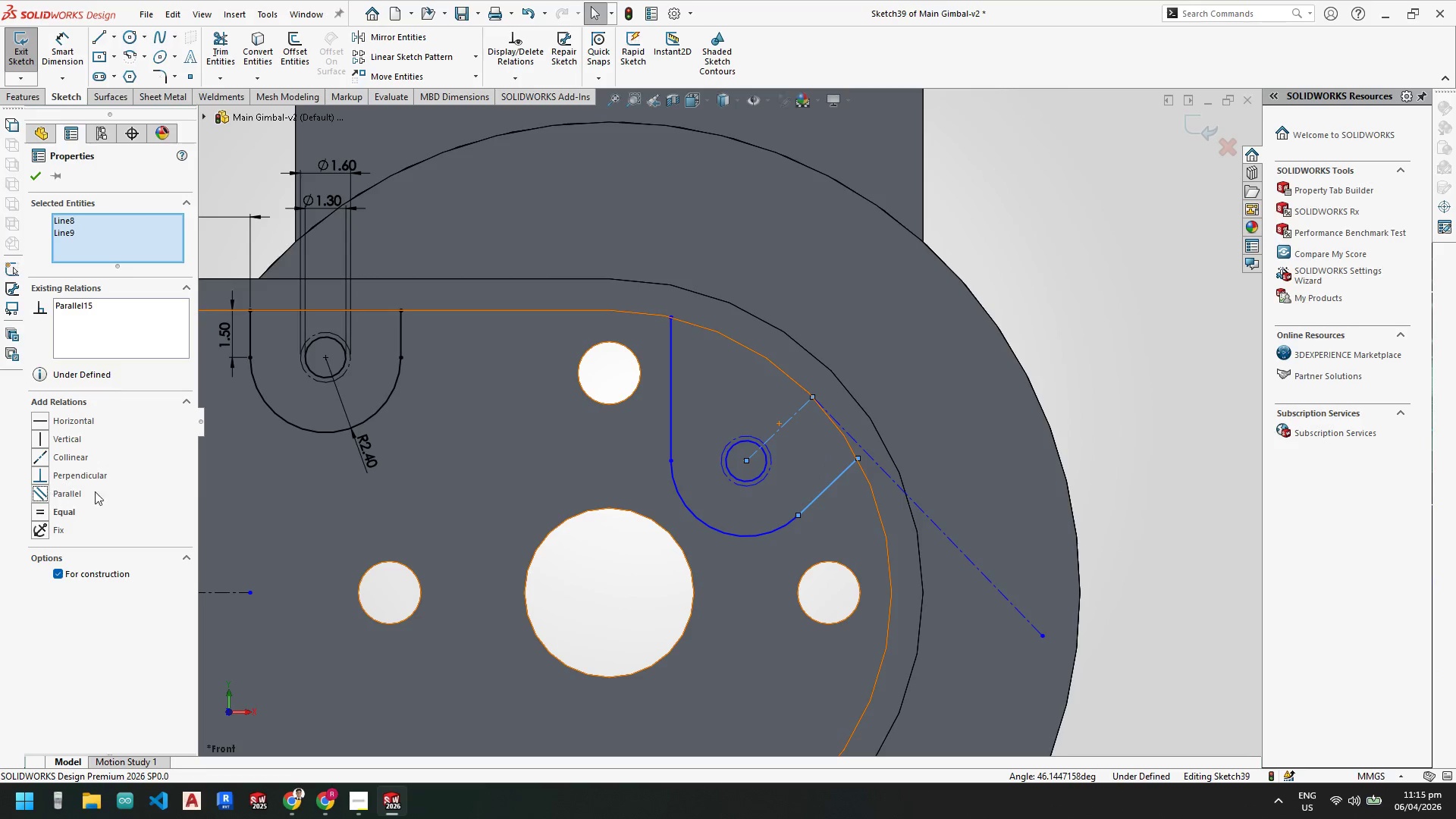 
key(Escape)
 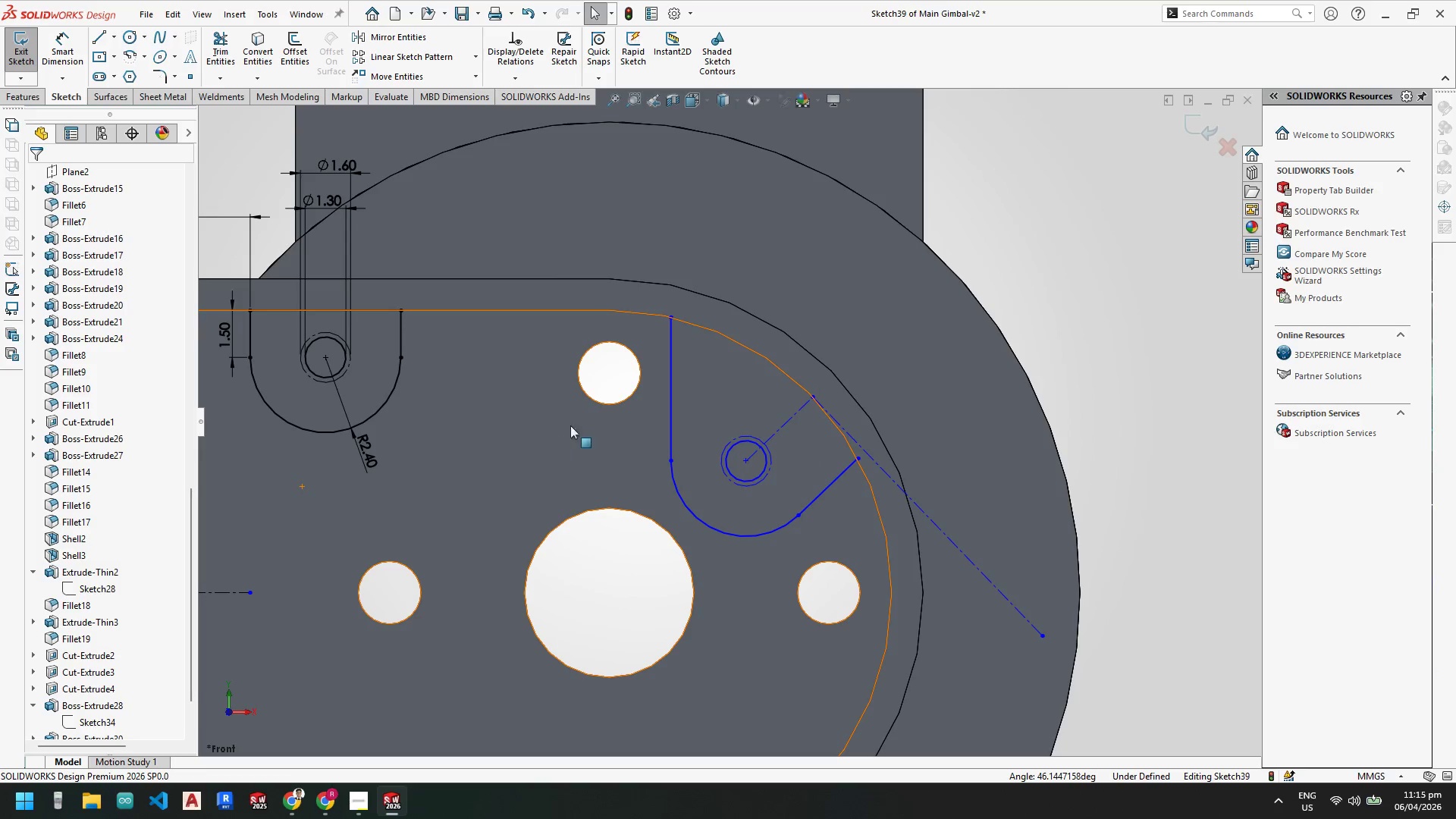 
key(Escape)
 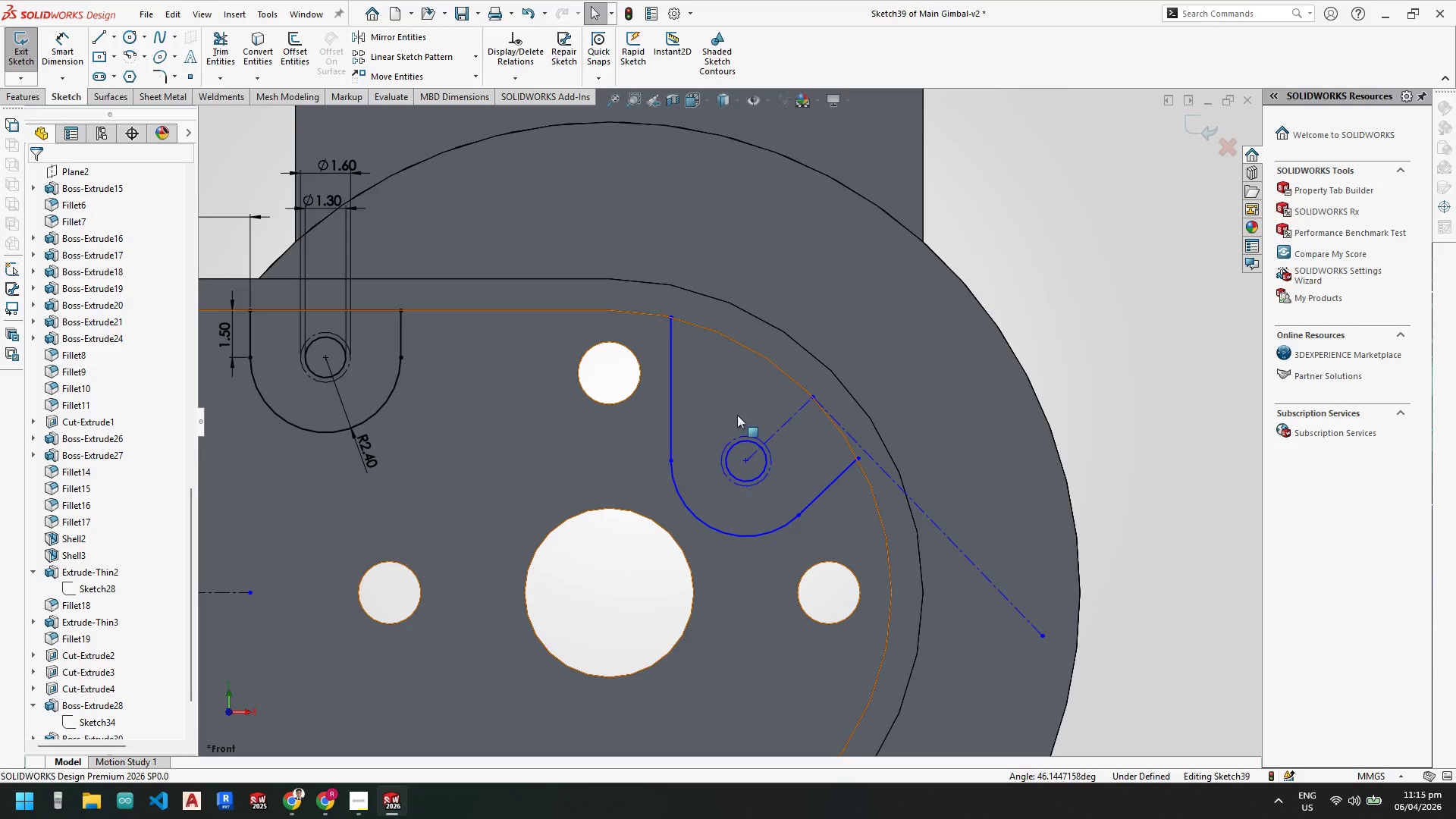 
key(Escape)
 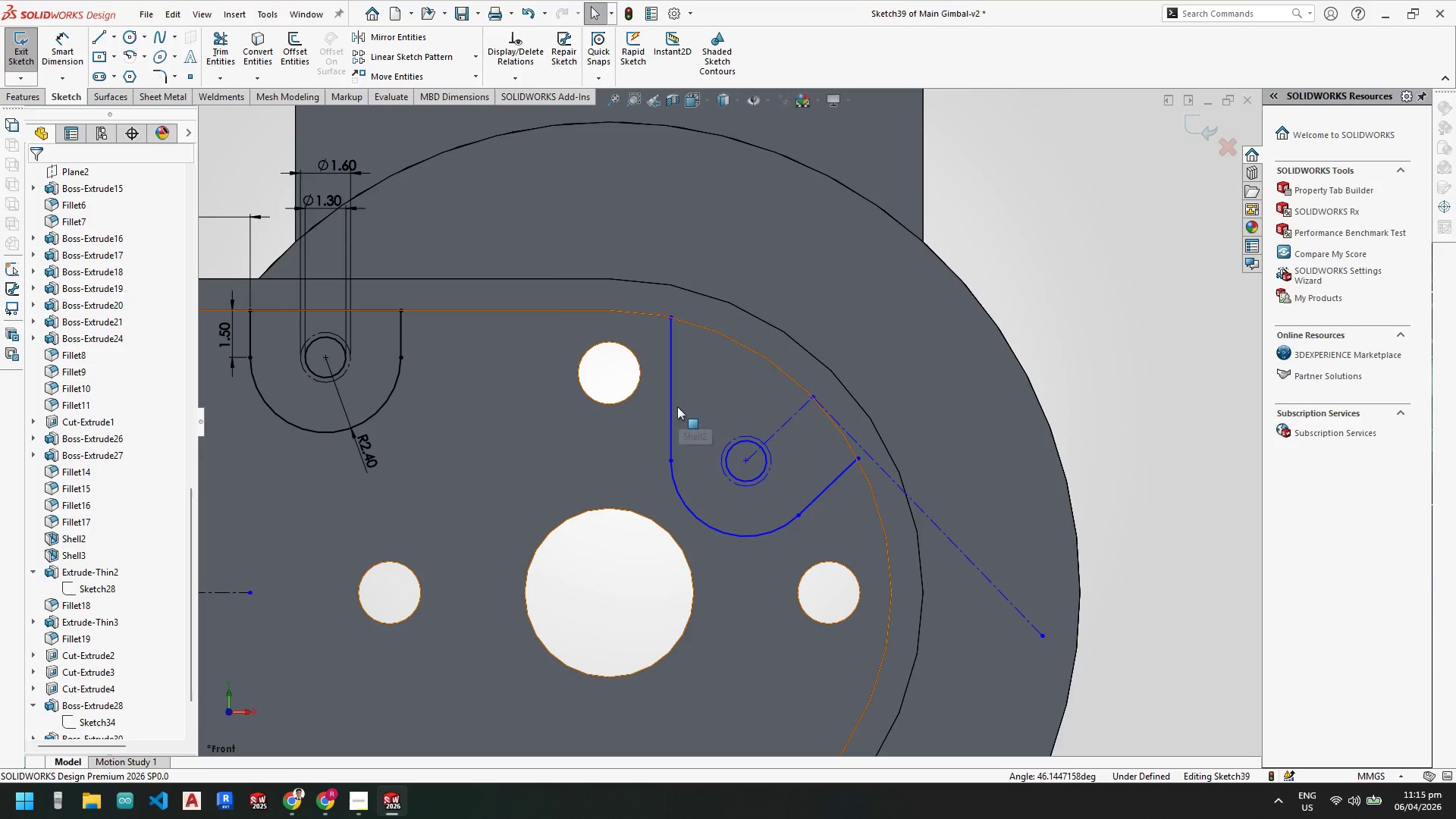 
left_click([672, 406])
 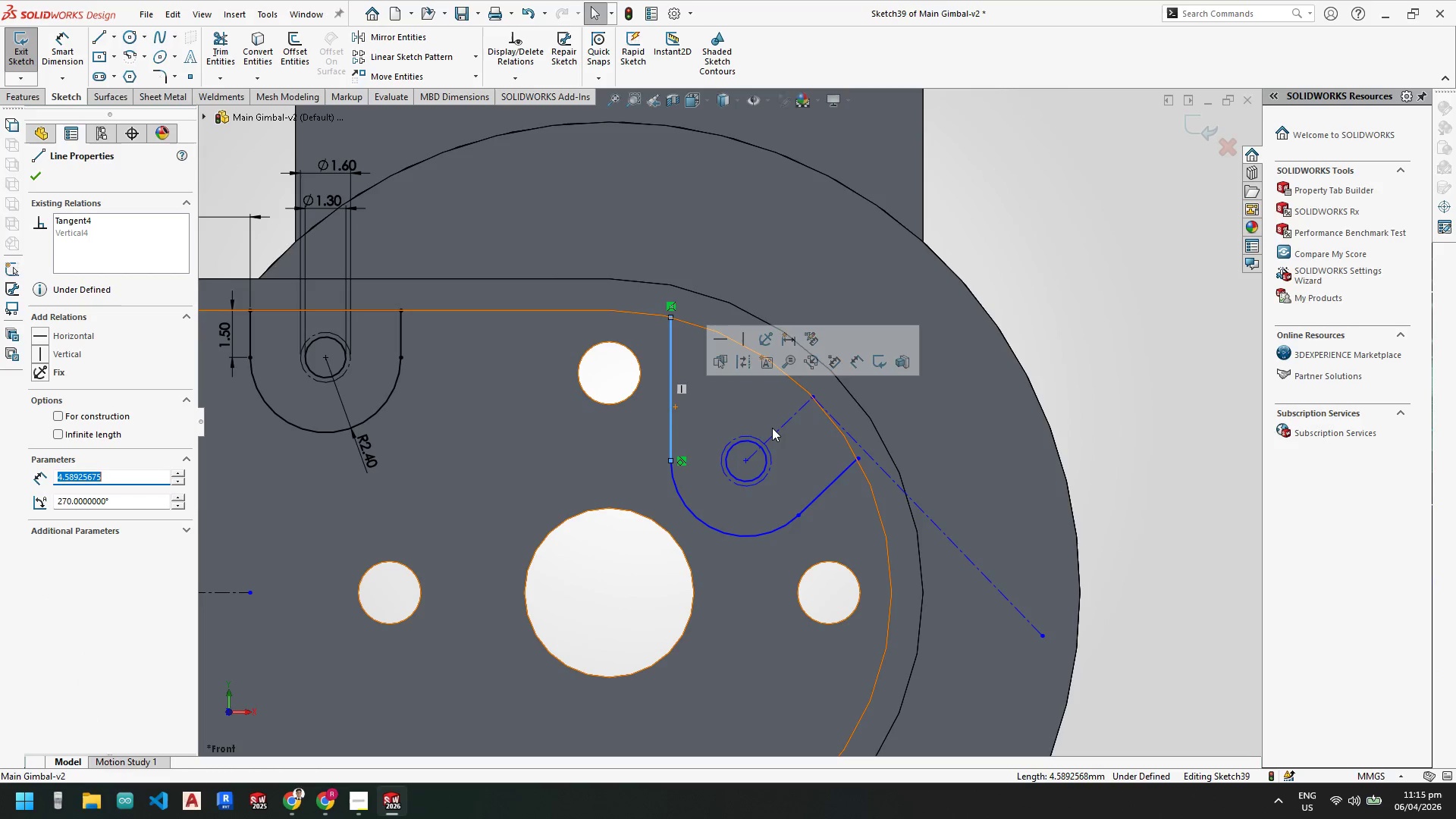 
hold_key(key=ControlLeft, duration=0.95)
left_click([774, 430])
 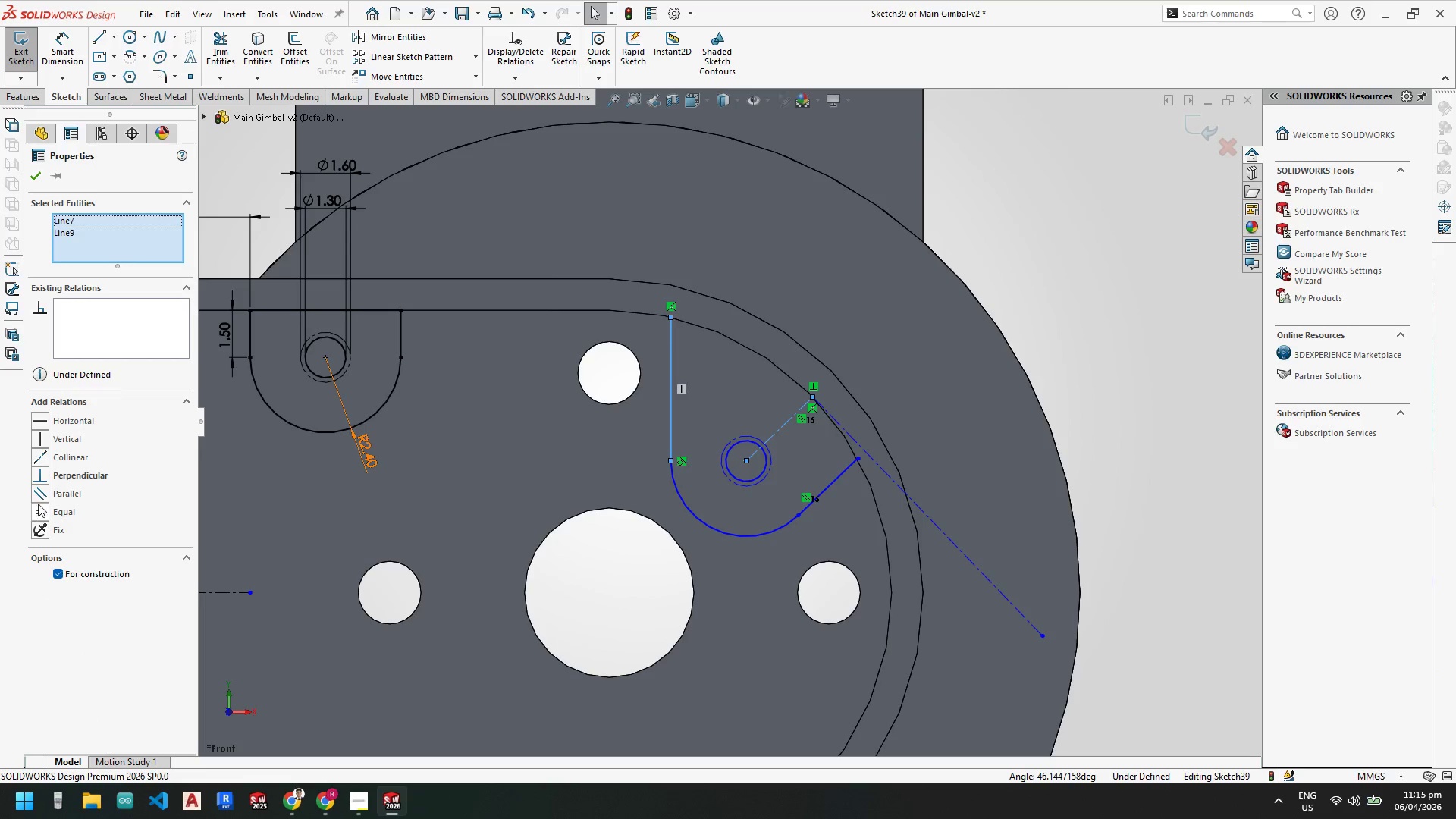 
left_click([42, 491])
 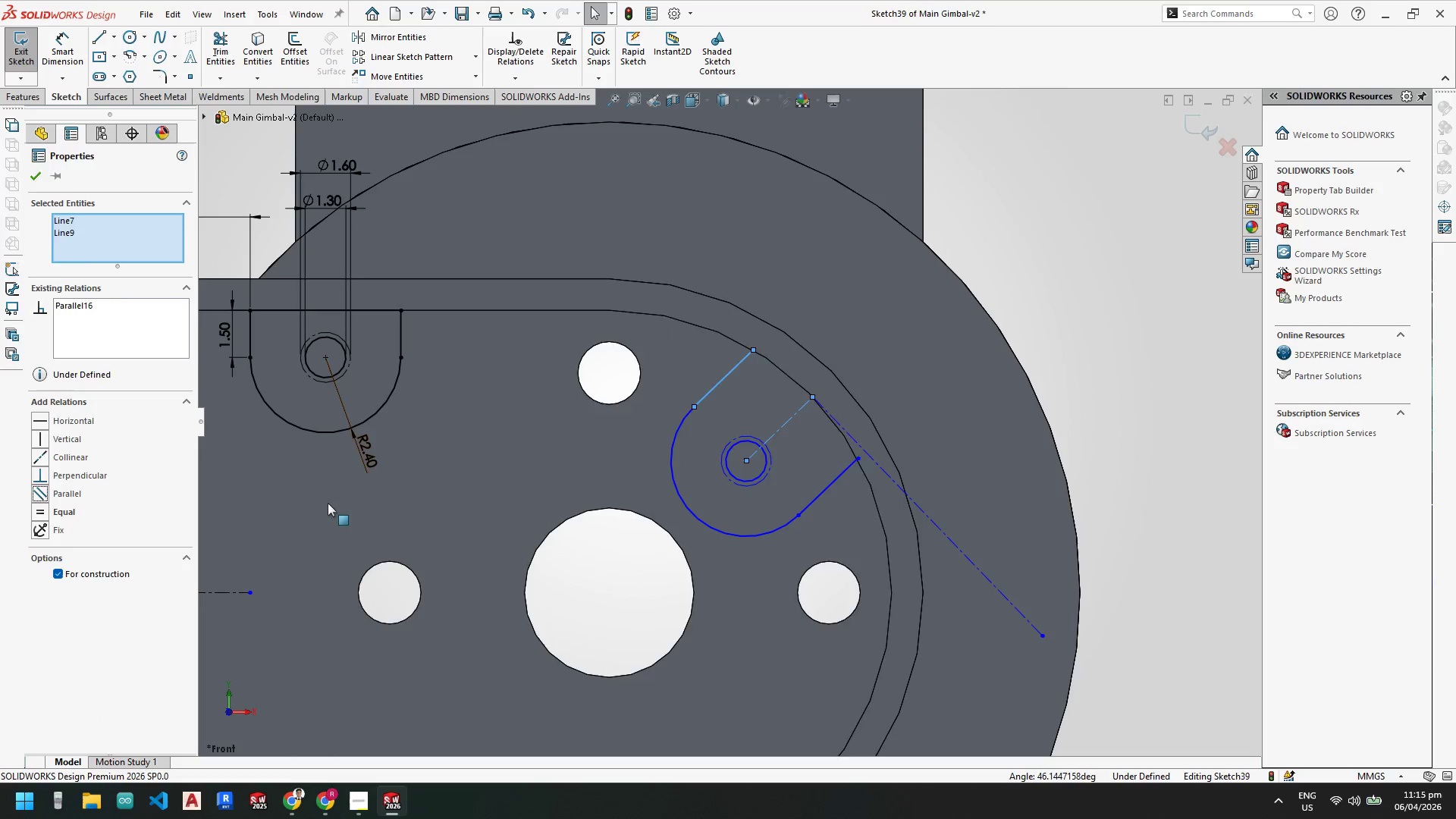 
key(Escape)
 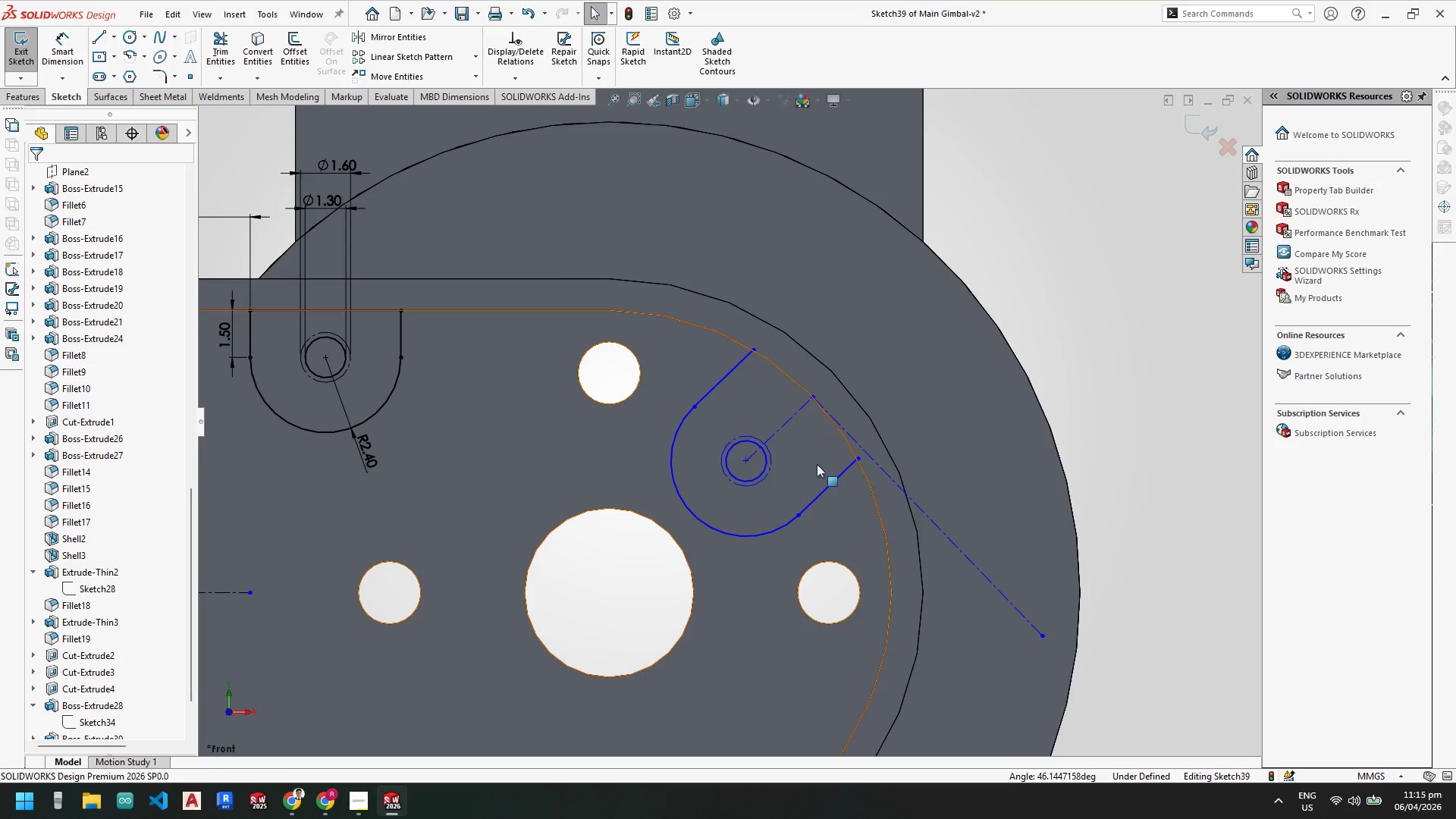 
key(Escape)
 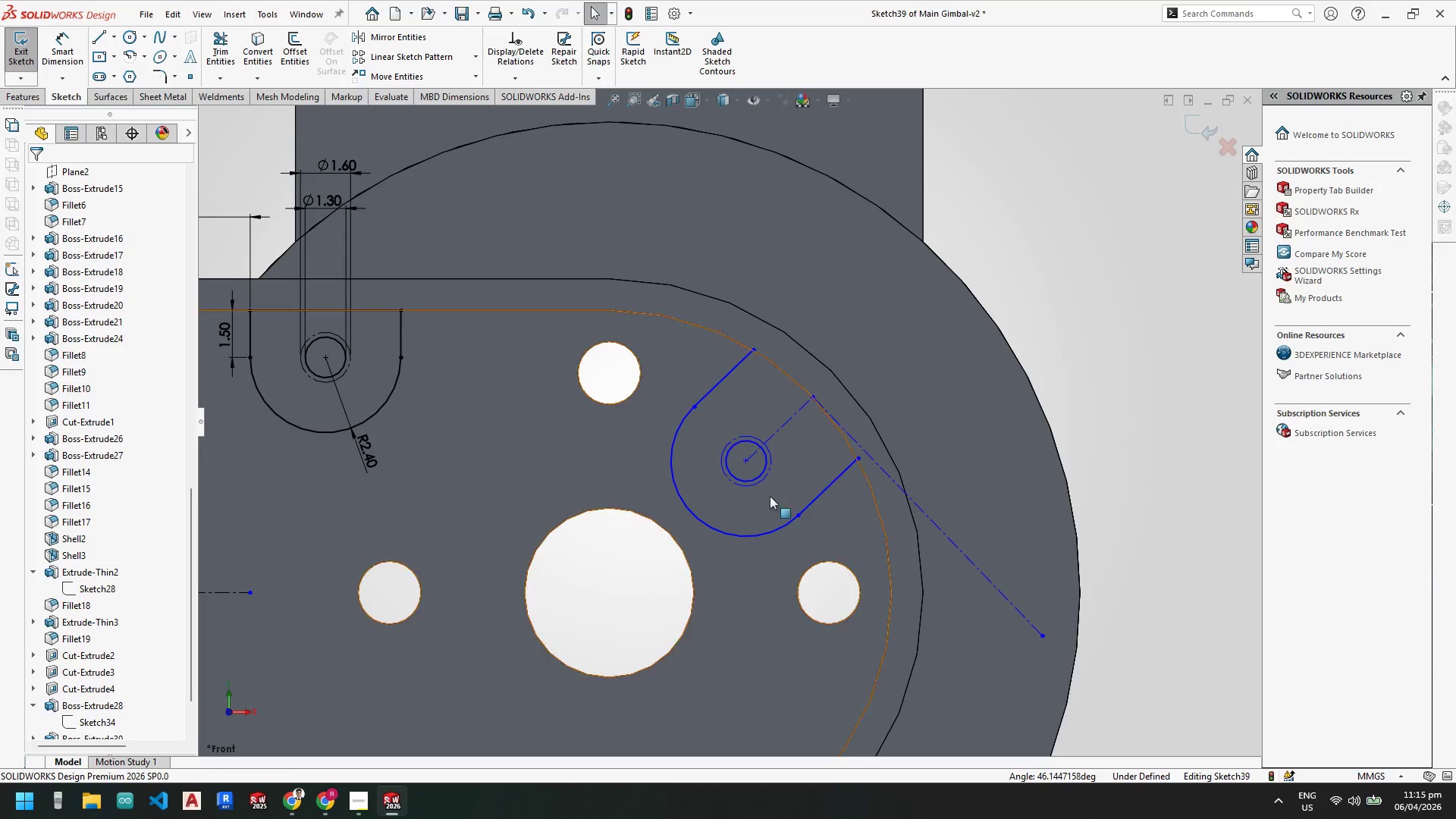 
key(Escape)
 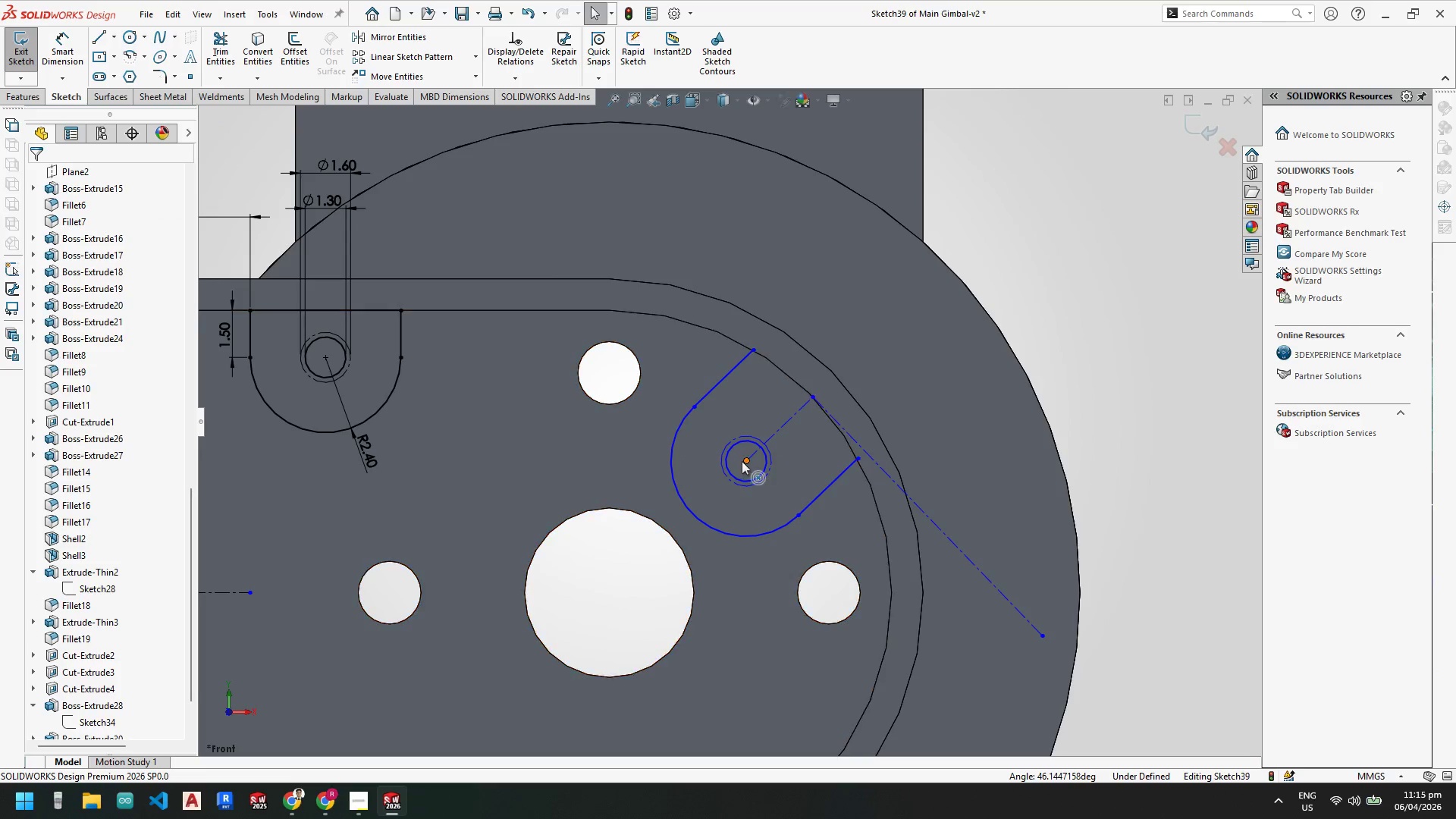 
left_click_drag(start_coordinate=[744, 460], to_coordinate=[762, 435])
 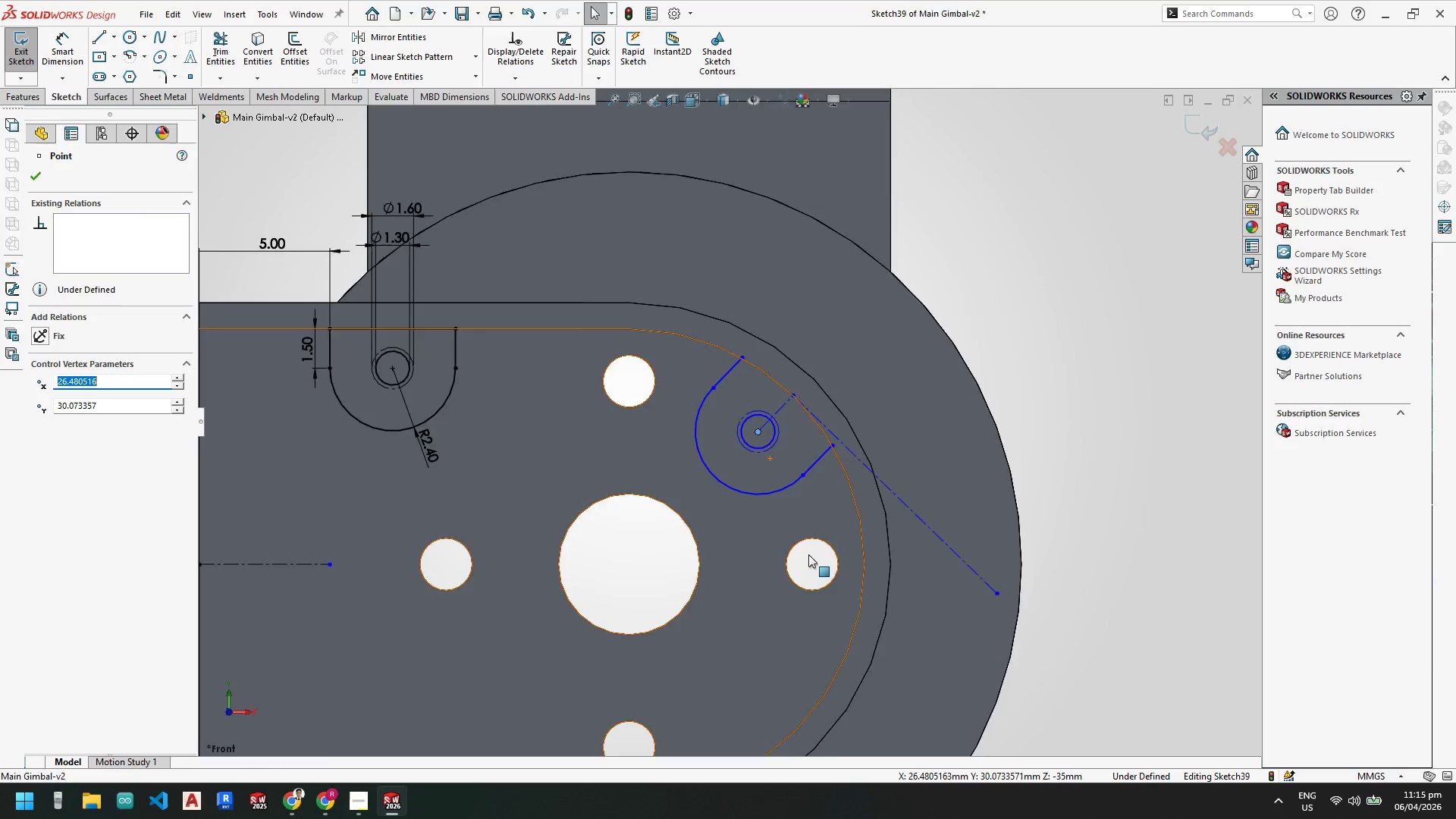 
scroll: coordinate [795, 522], scroll_direction: up, amount: 2.0
 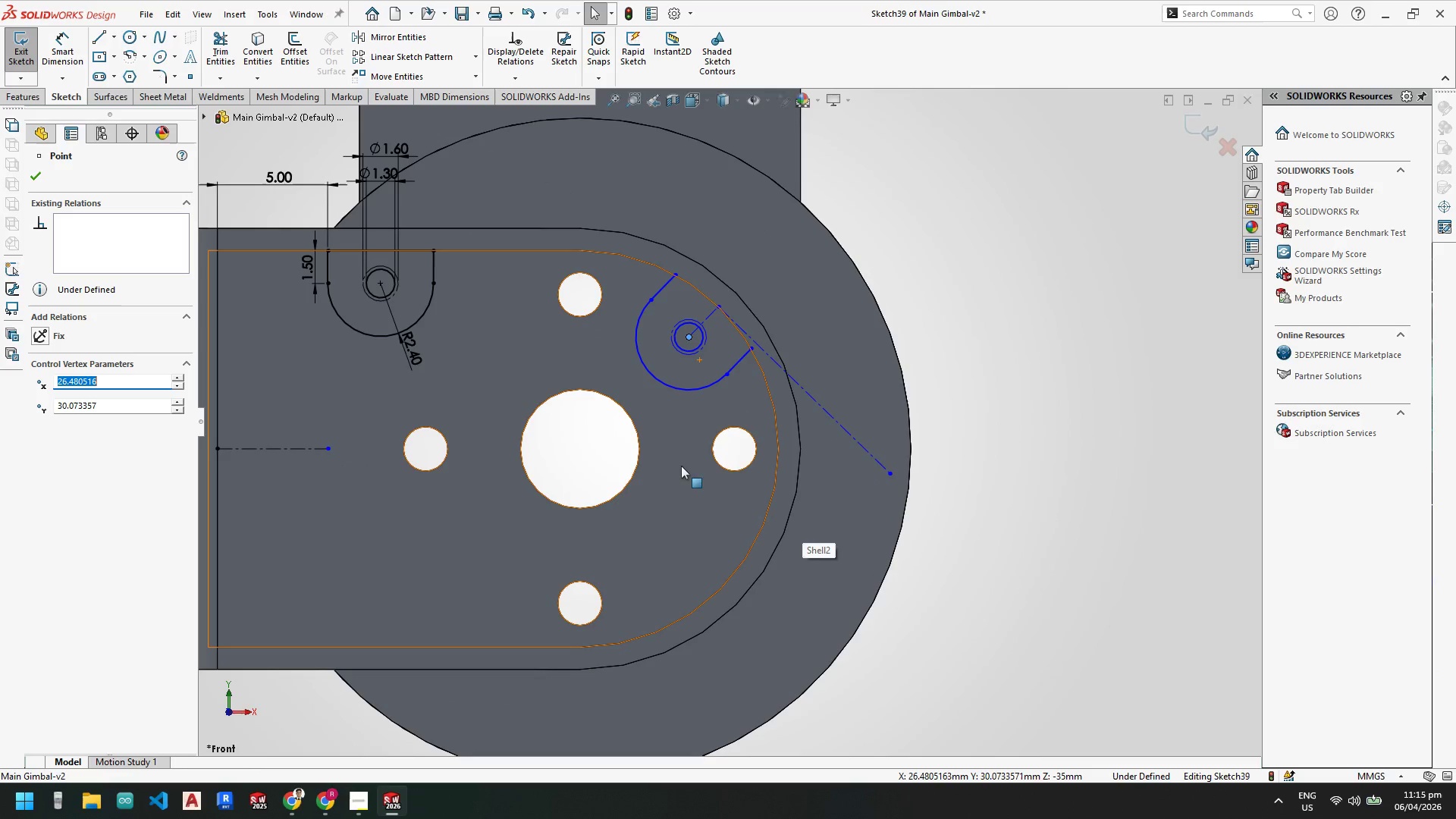 
key(Escape)
 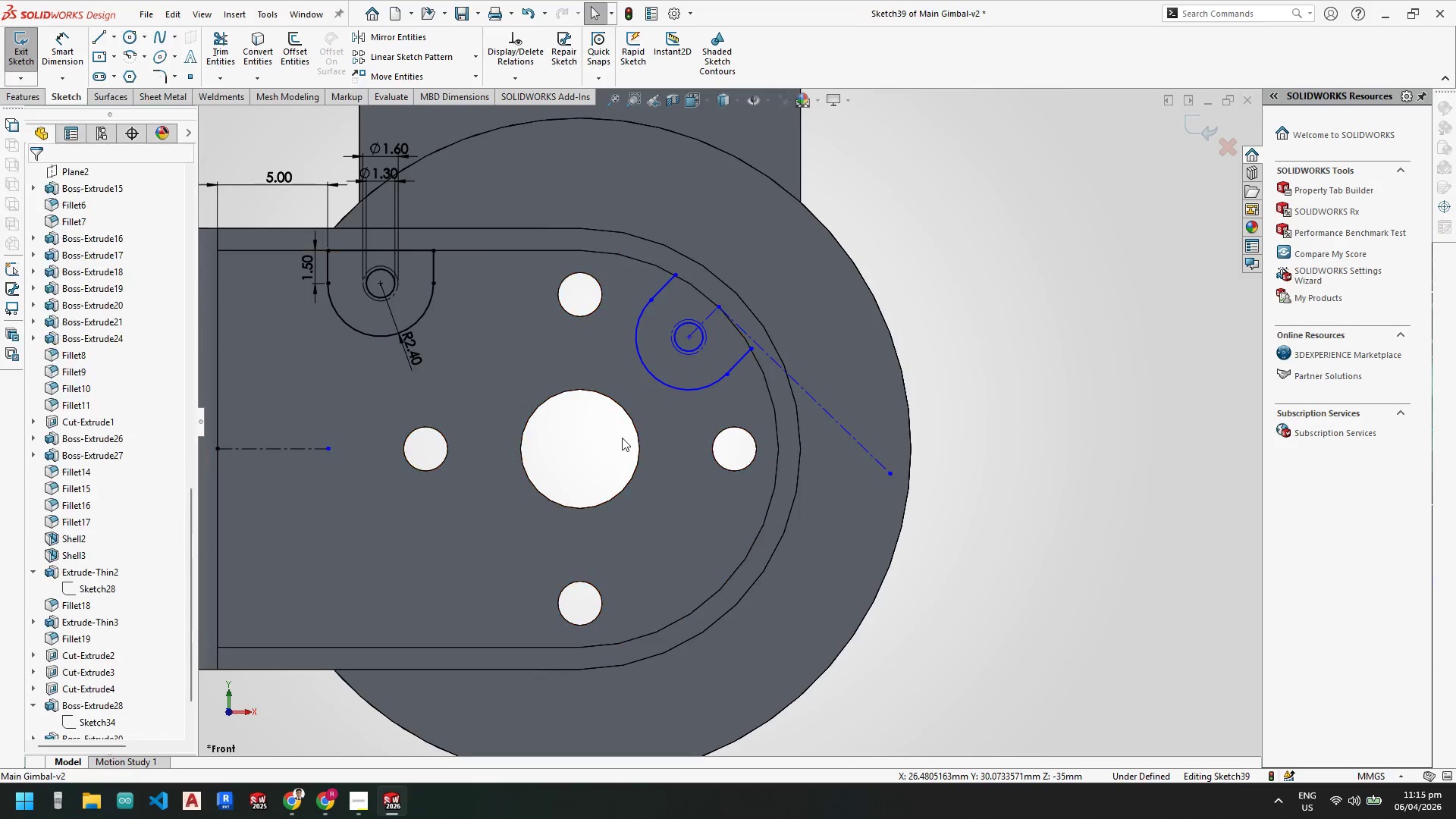 
key(Escape)
 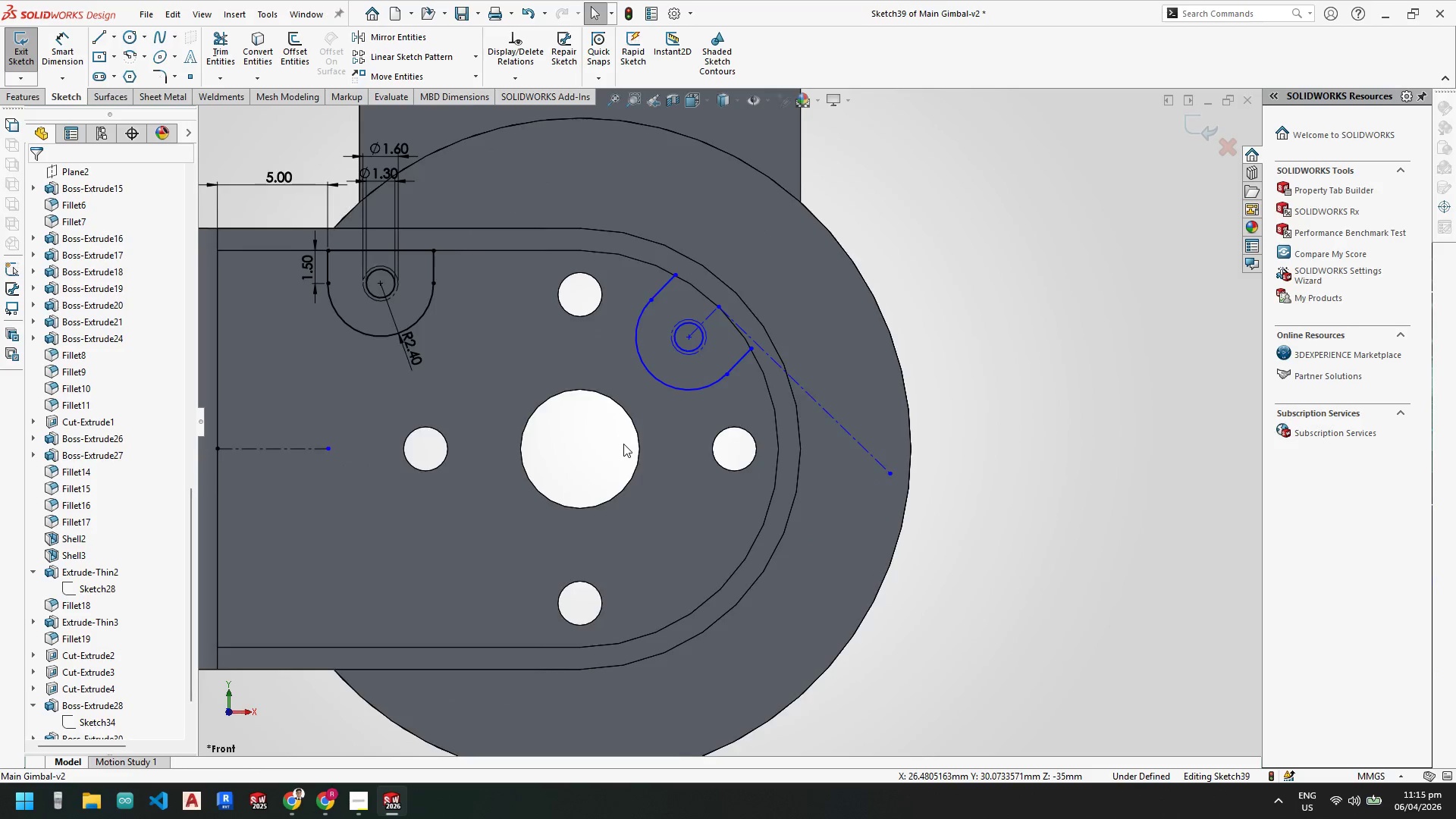 
scroll: coordinate [623, 444], scroll_direction: up, amount: 2.0
 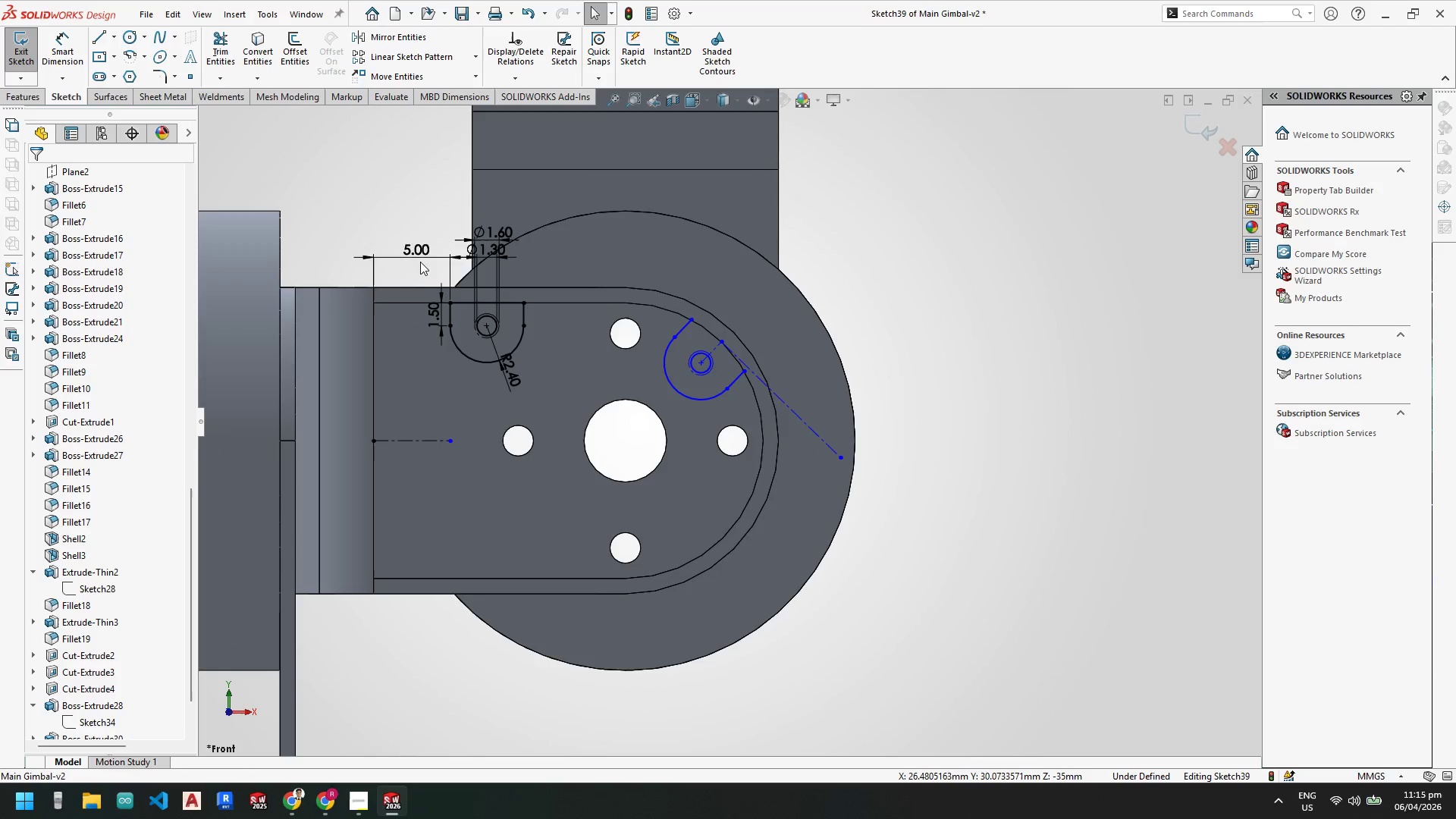 
double_click([418, 251])
 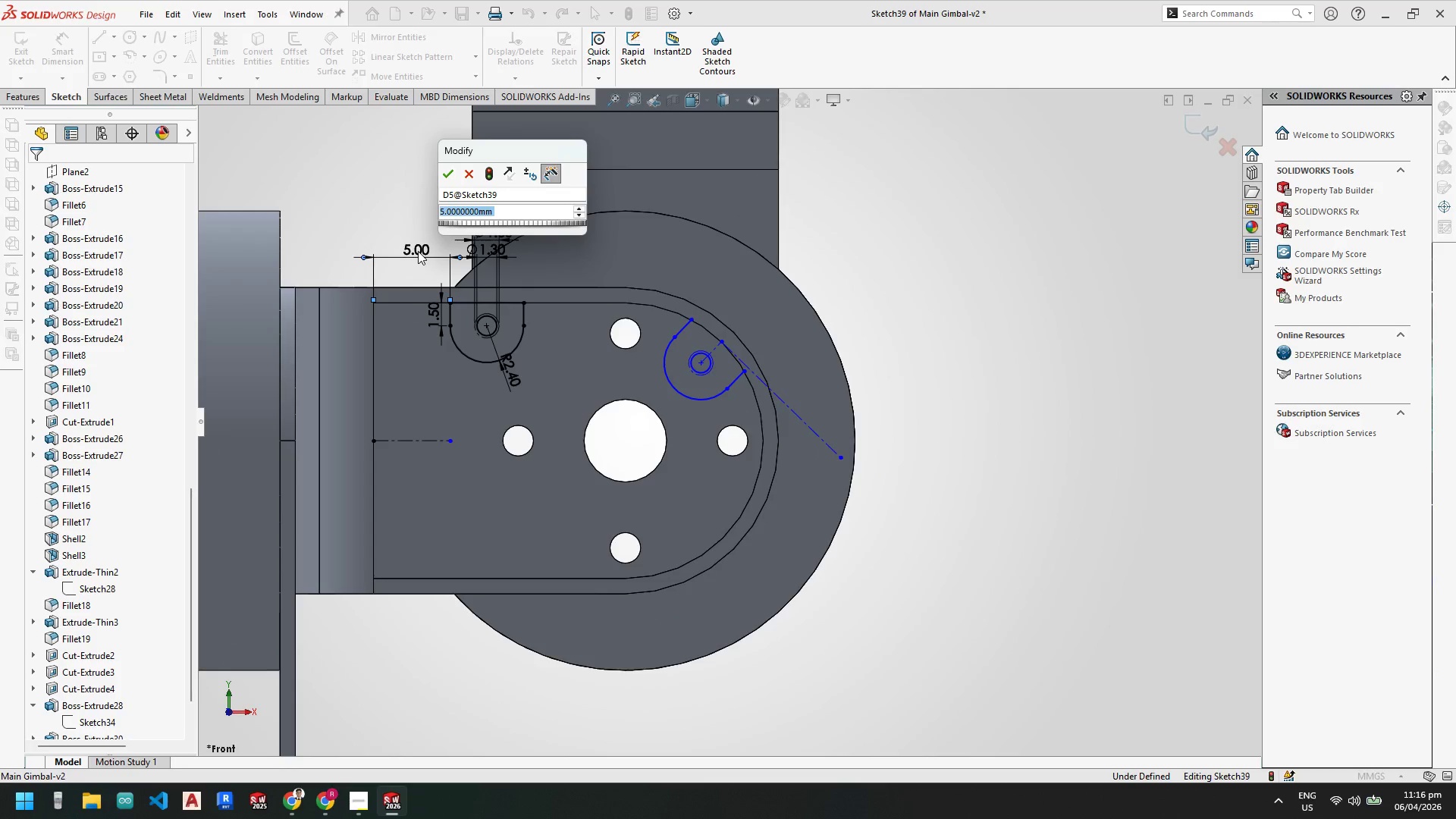 
double_click([418, 251])
 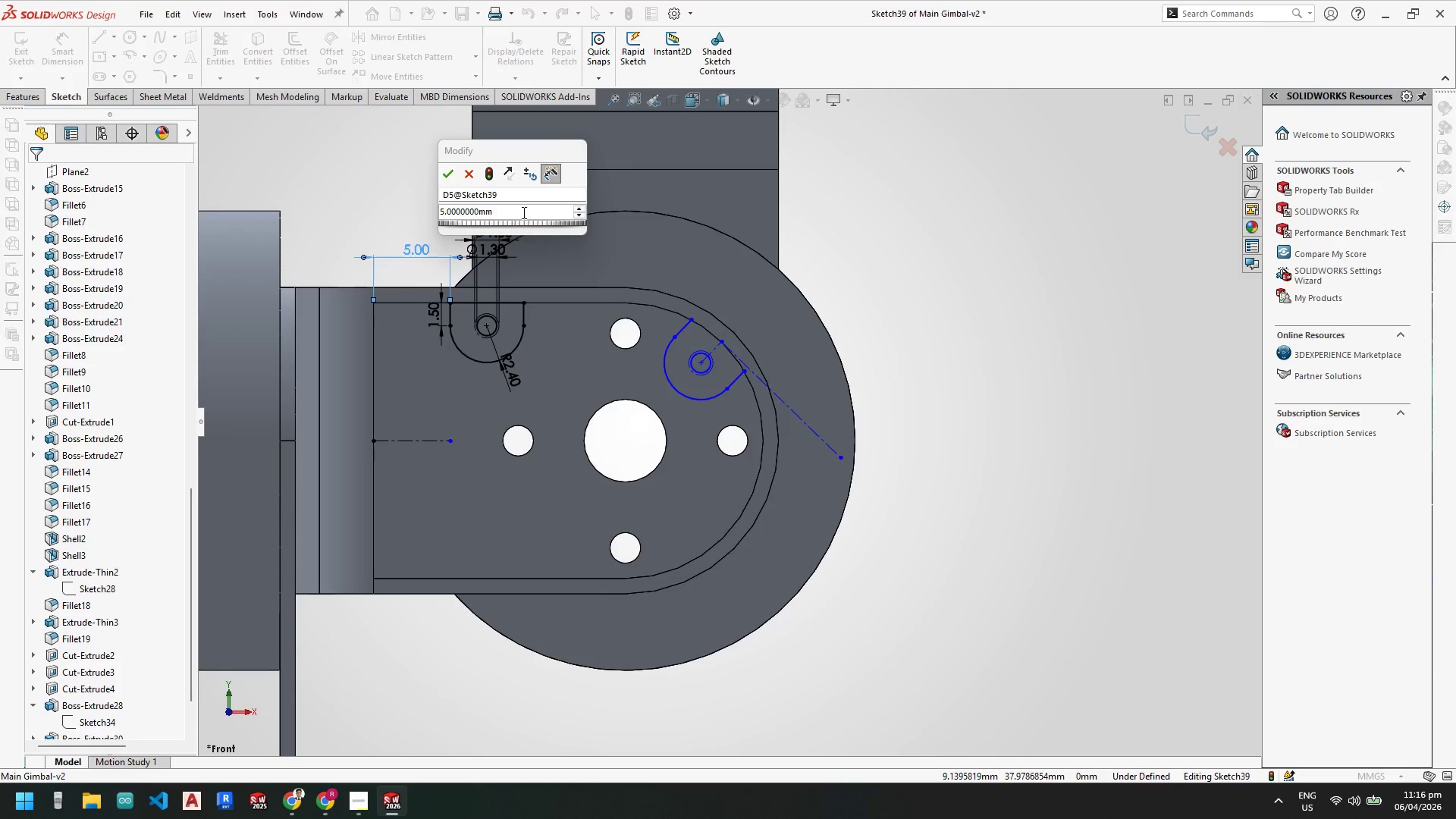 
left_click_drag(start_coordinate=[522, 209], to_coordinate=[375, 203])
 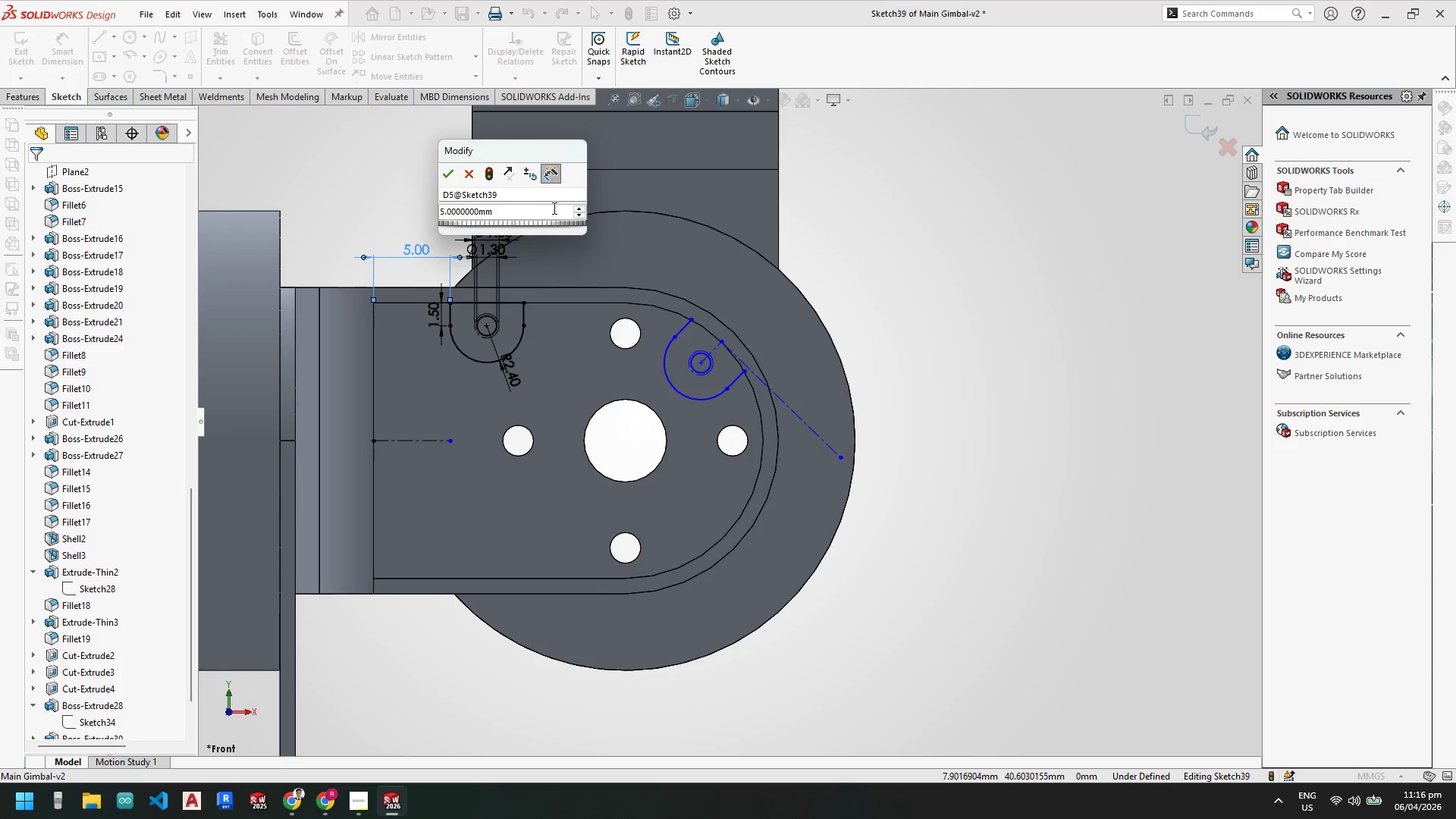 
left_click_drag(start_coordinate=[542, 208], to_coordinate=[408, 199])
 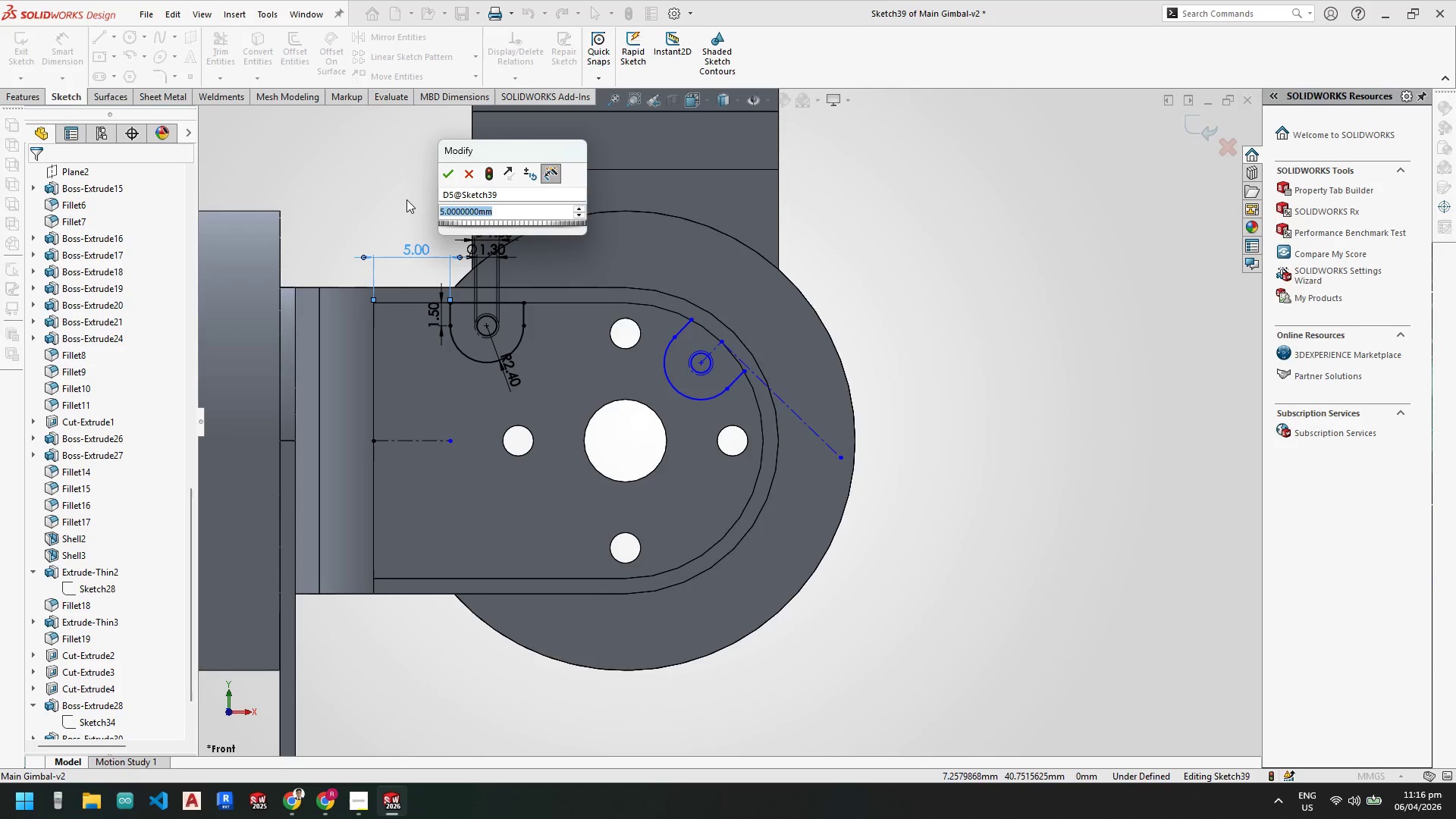 
key(Numpad3)
 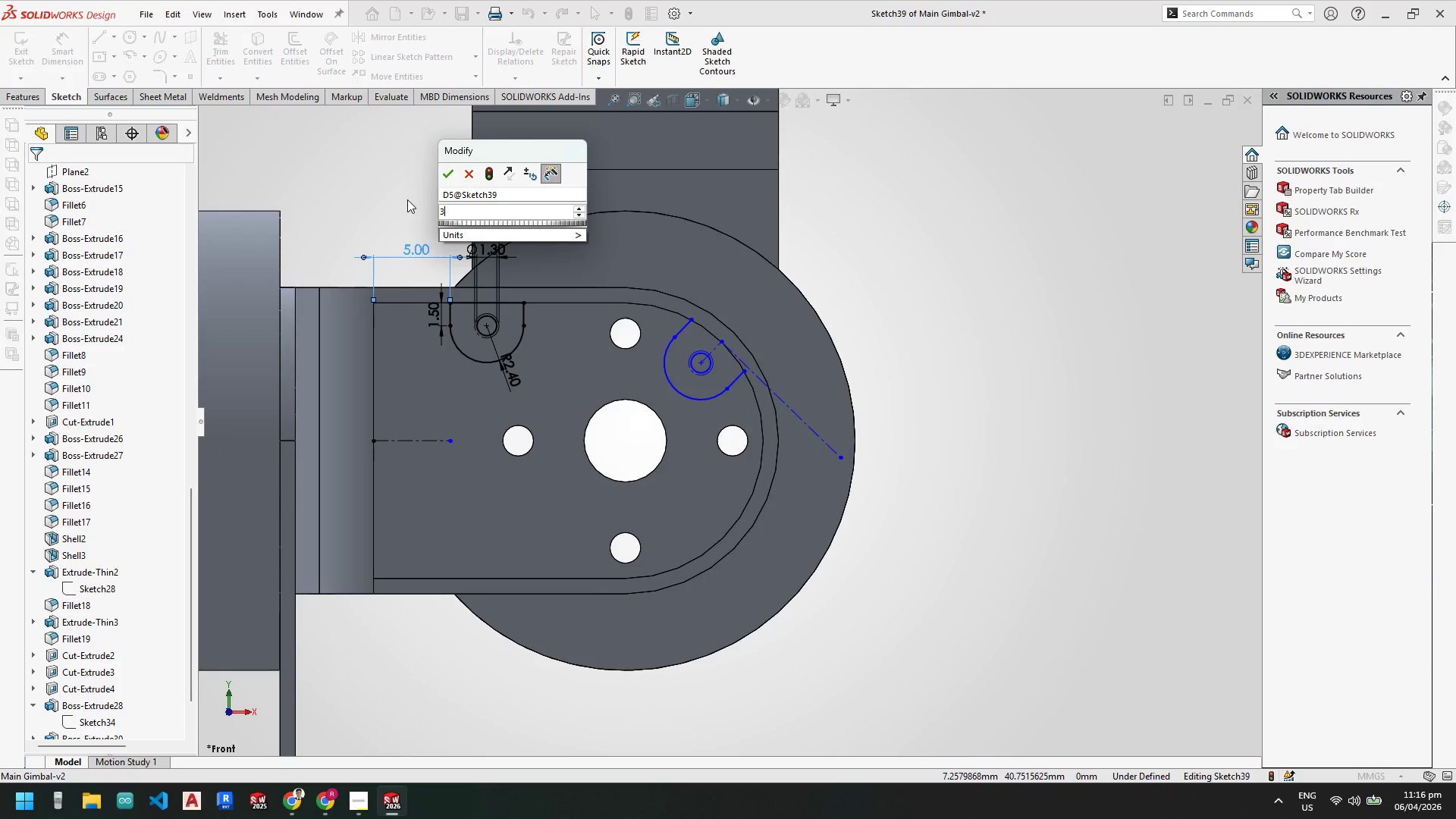 
key(Enter)
 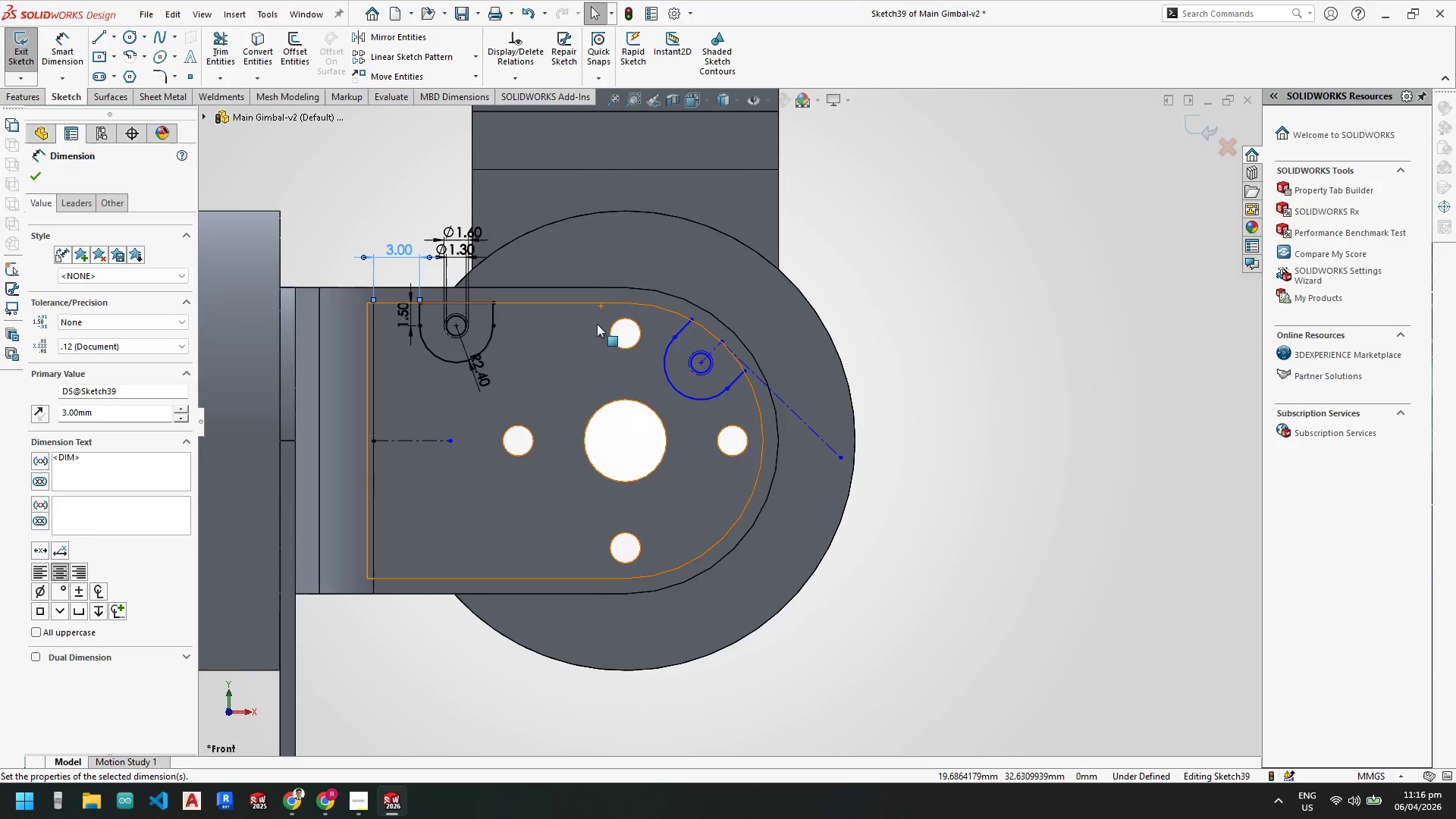 
key(Escape)
 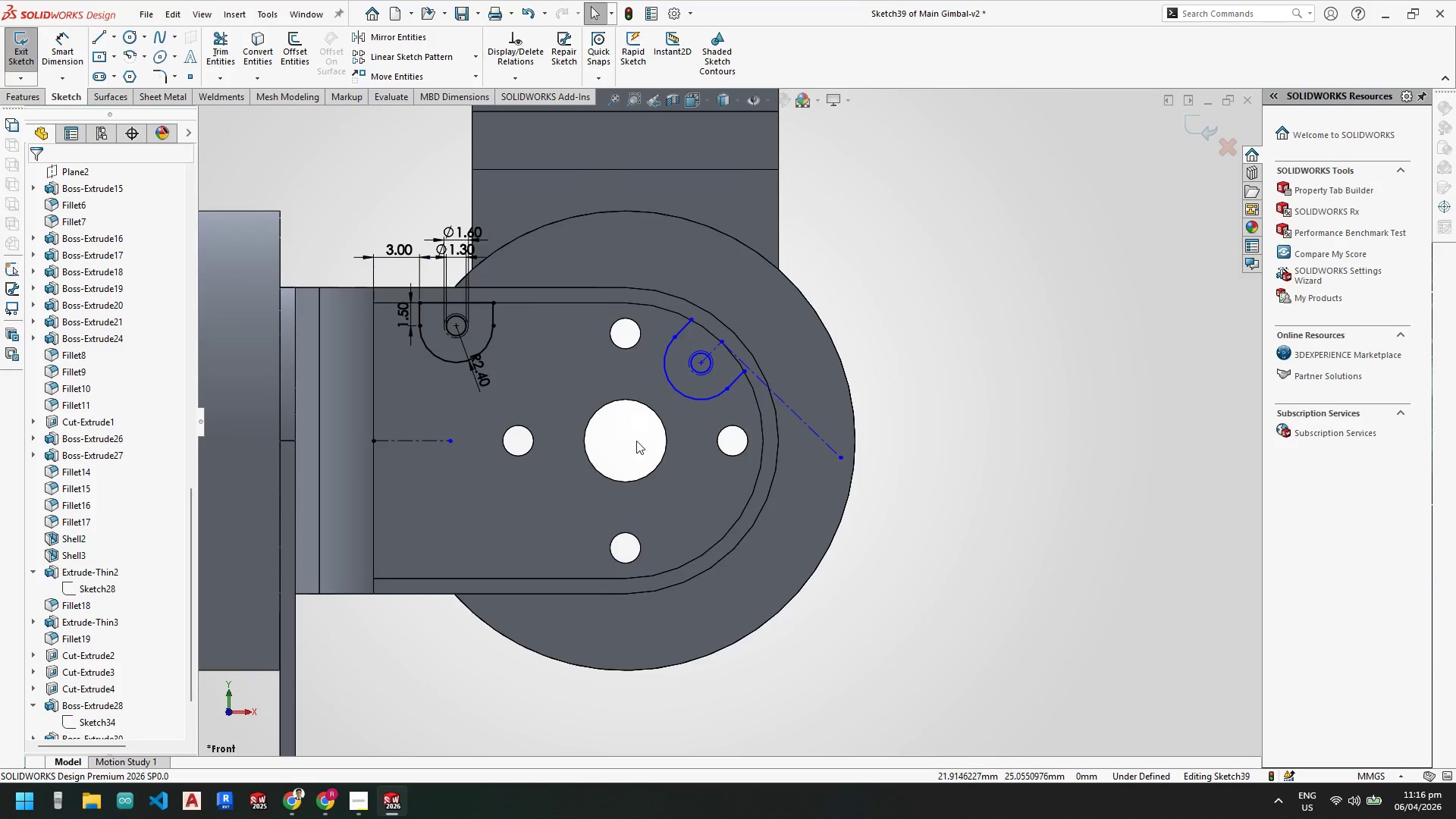 
key(Escape)
 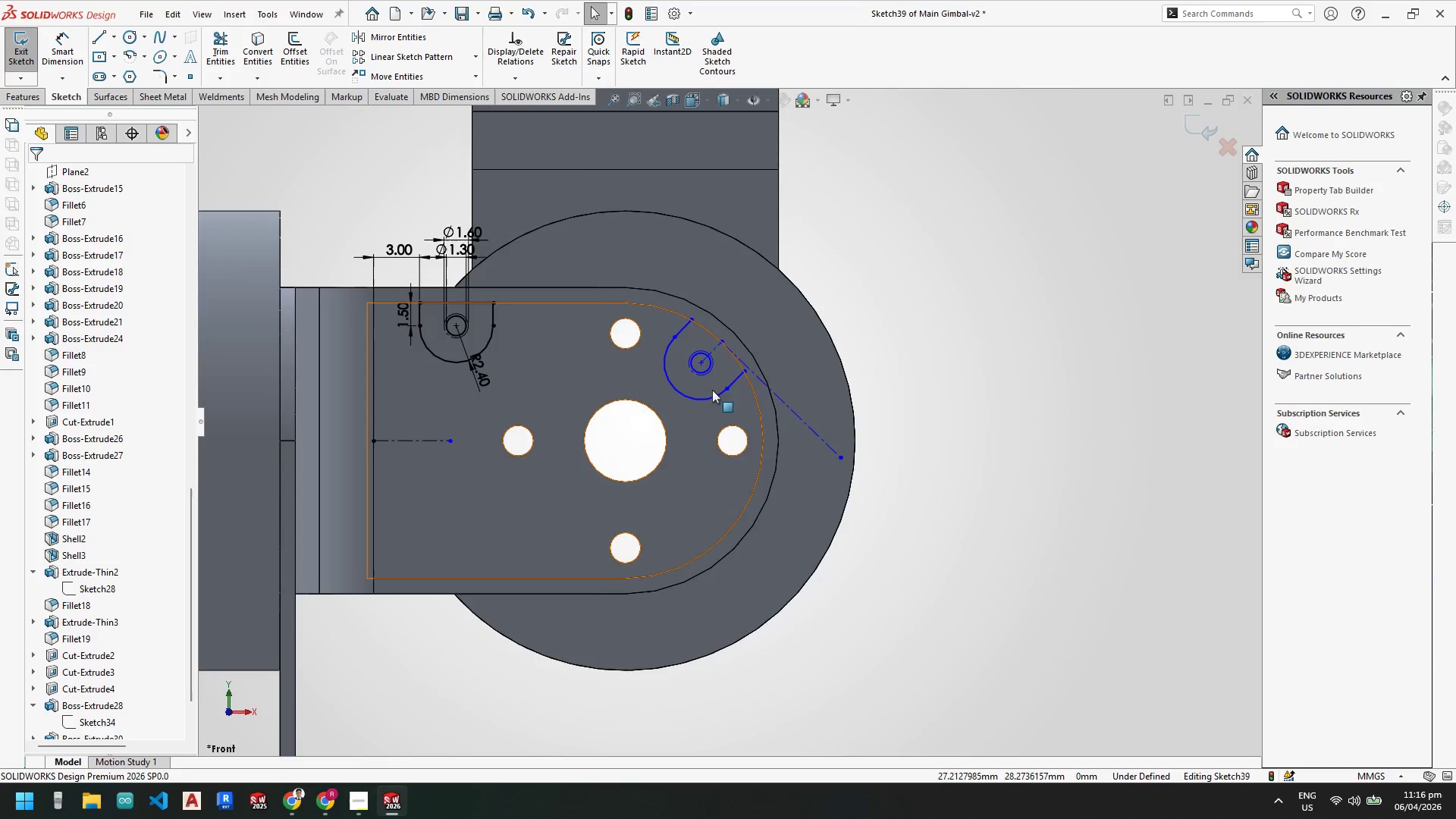 
key(Escape)
 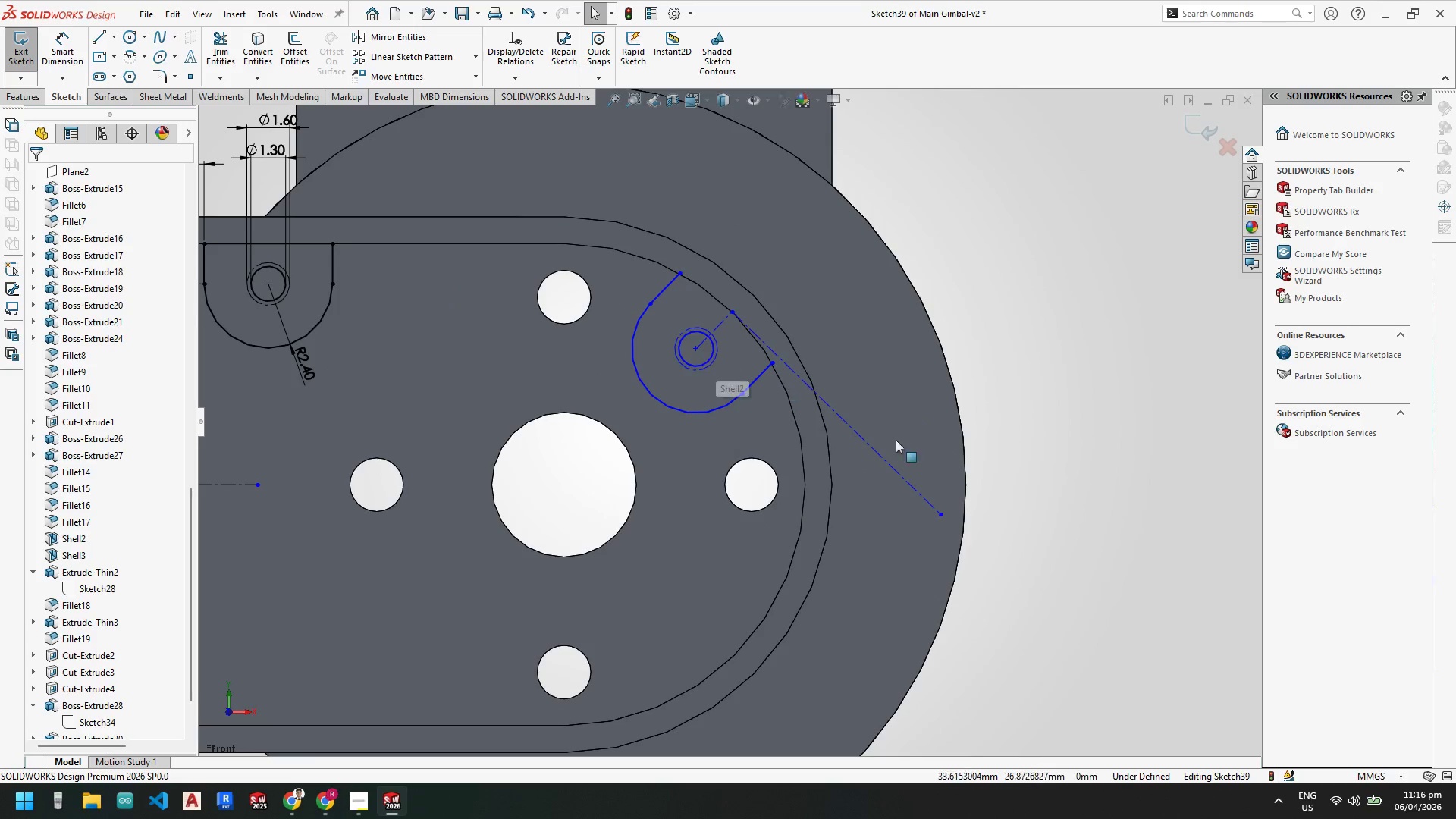 
key(Escape)
 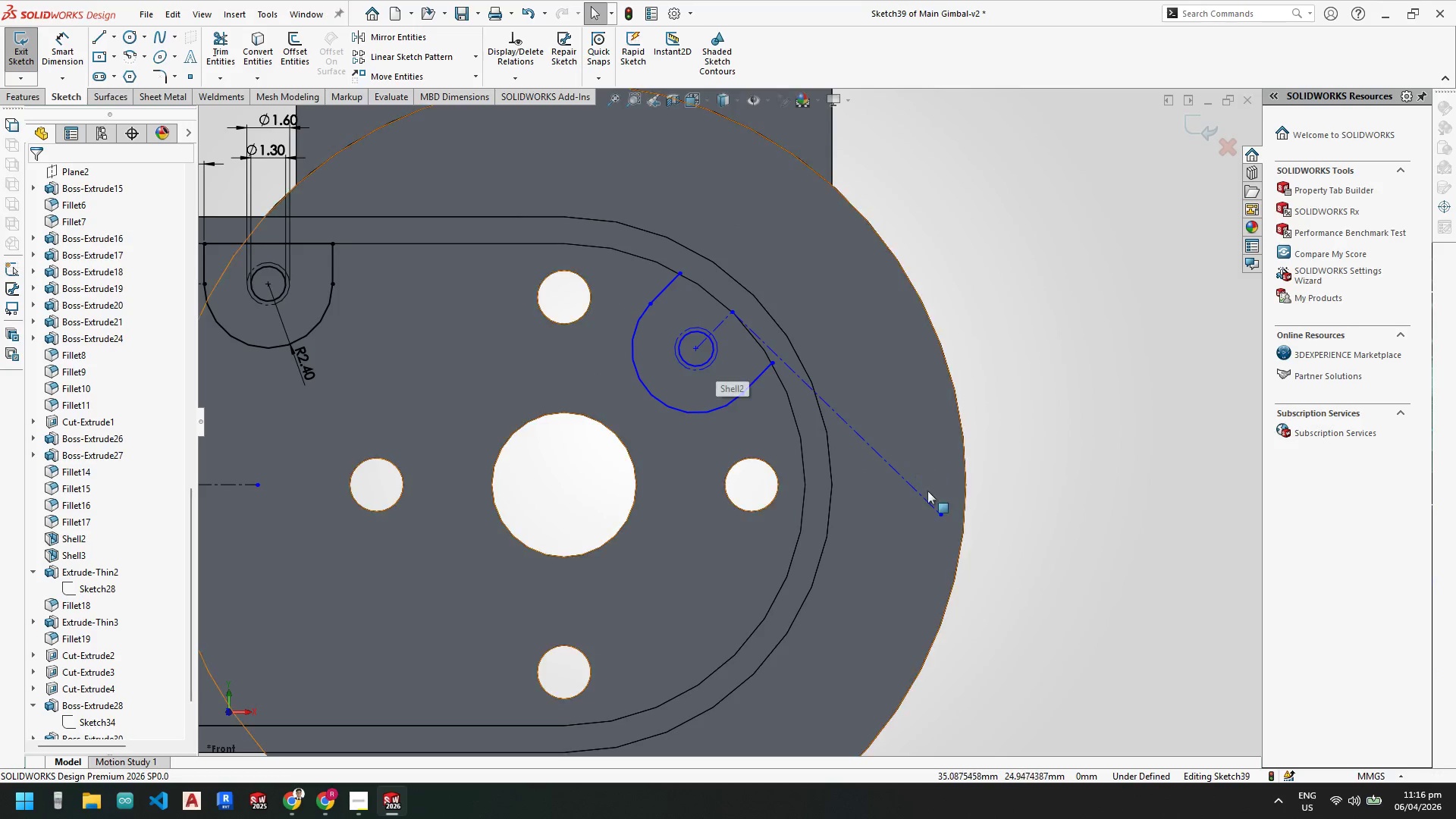 
scroll: coordinate [711, 390], scroll_direction: down, amount: 3.0
 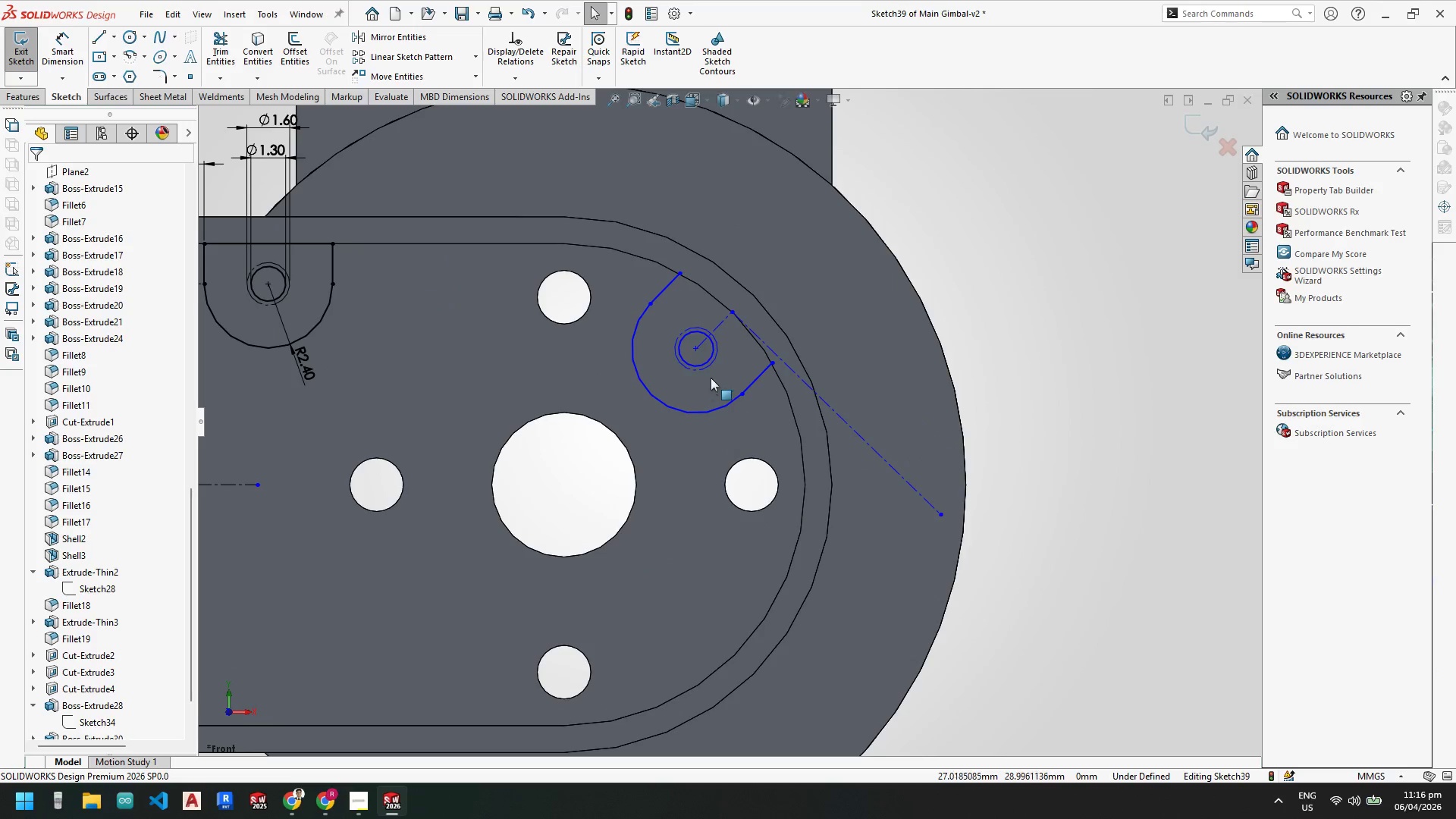 
key(Escape)
 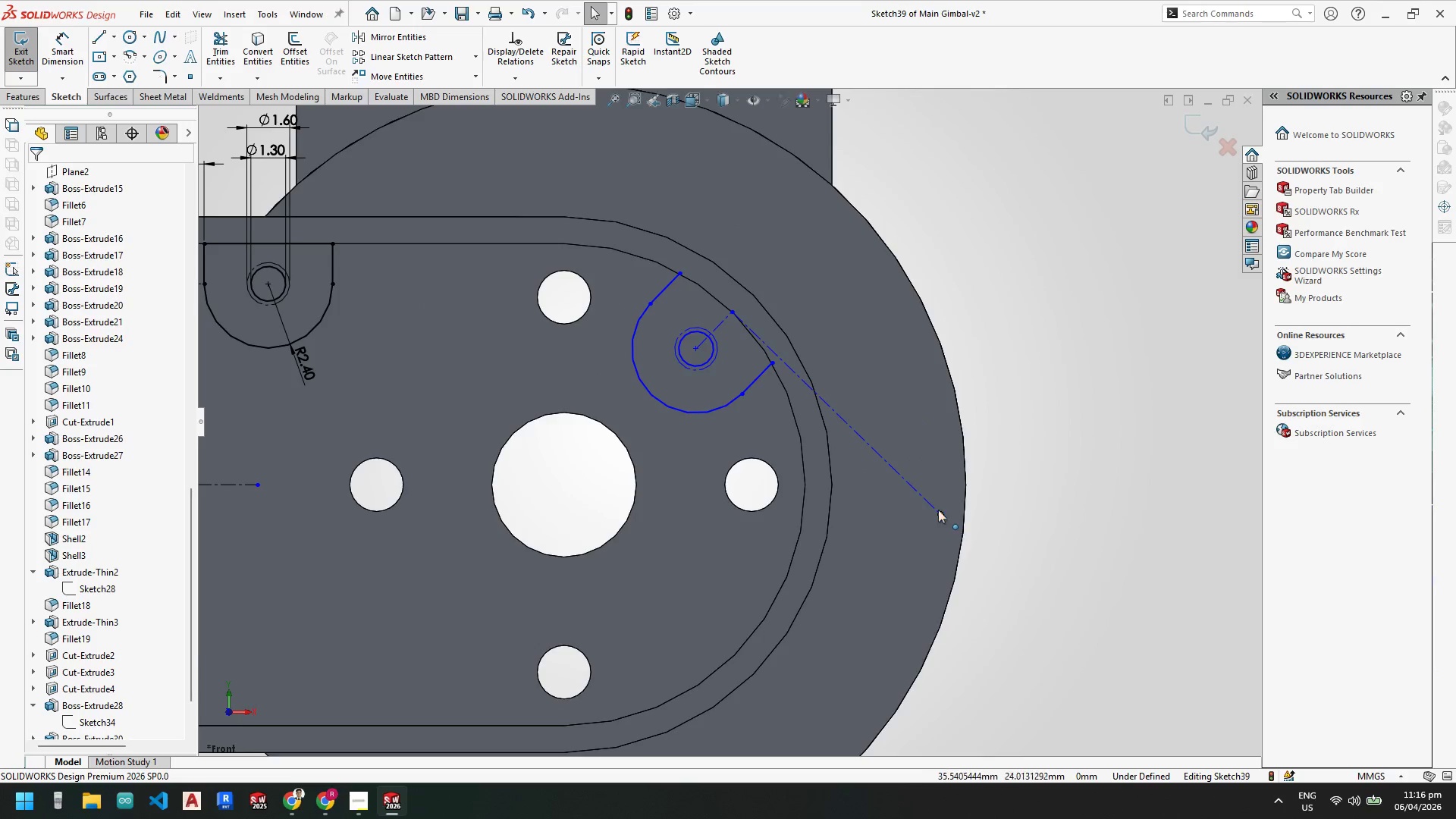 
key(Escape)
 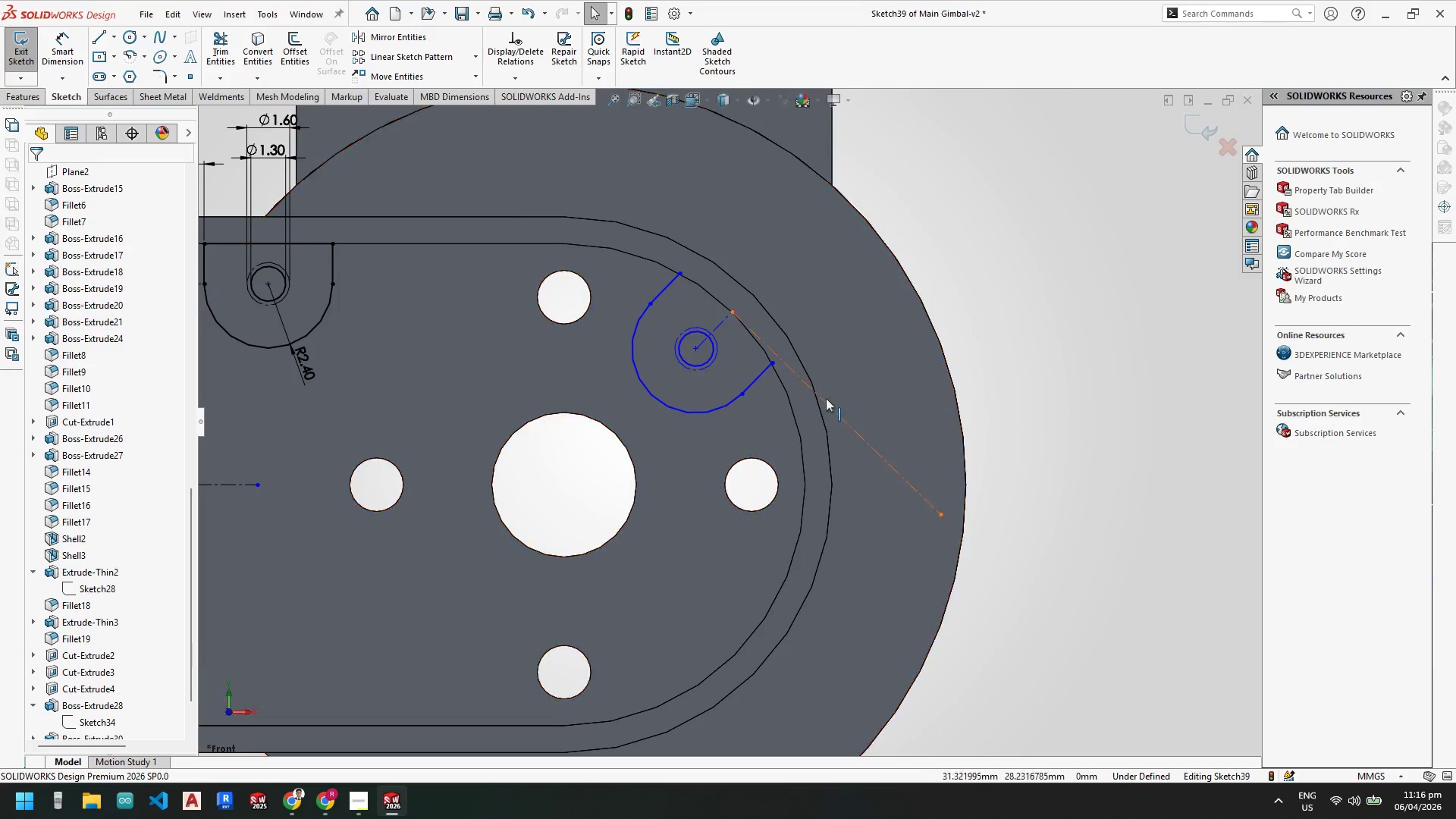 
key(Escape)
 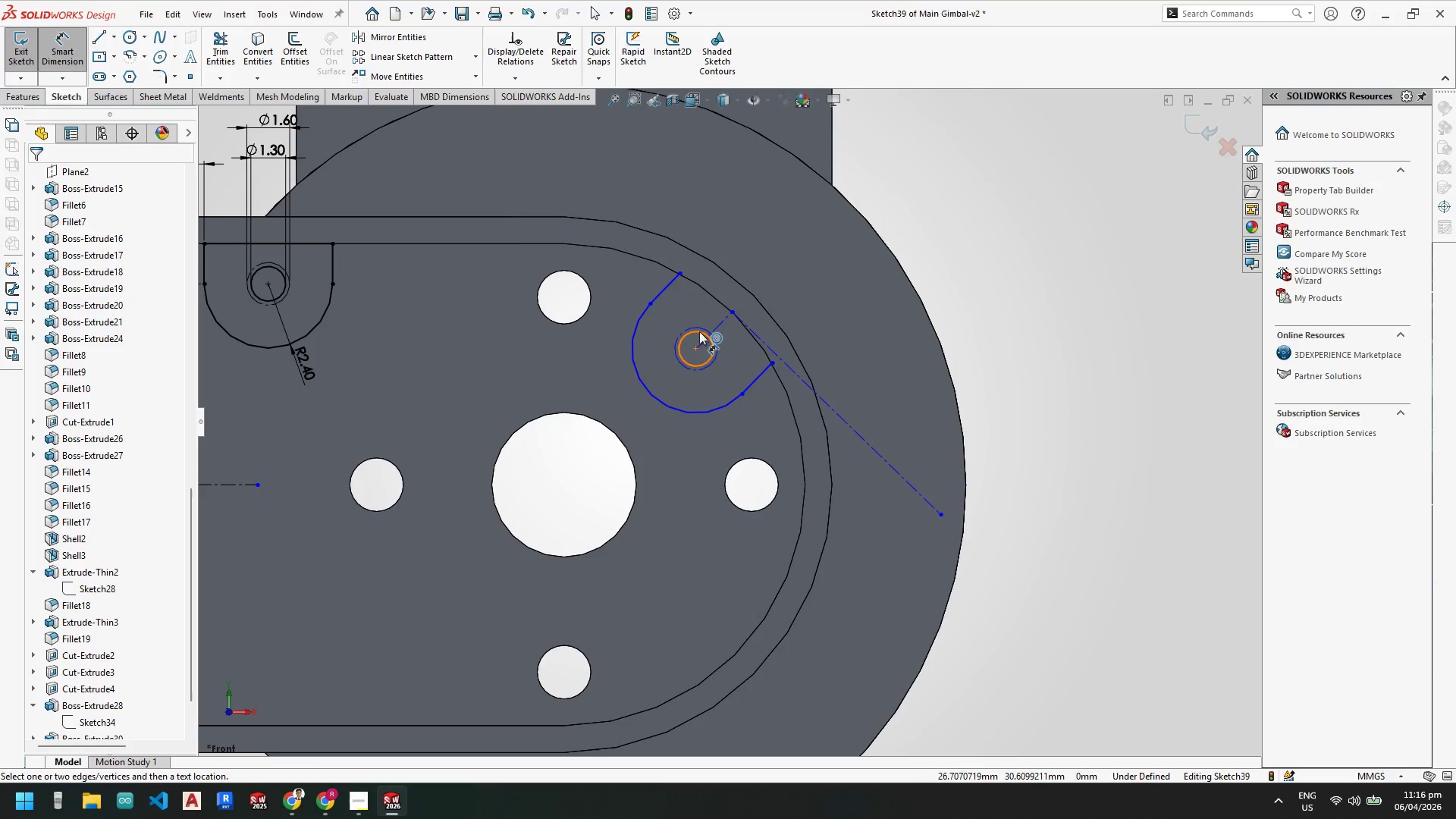 
left_click([666, 287])
 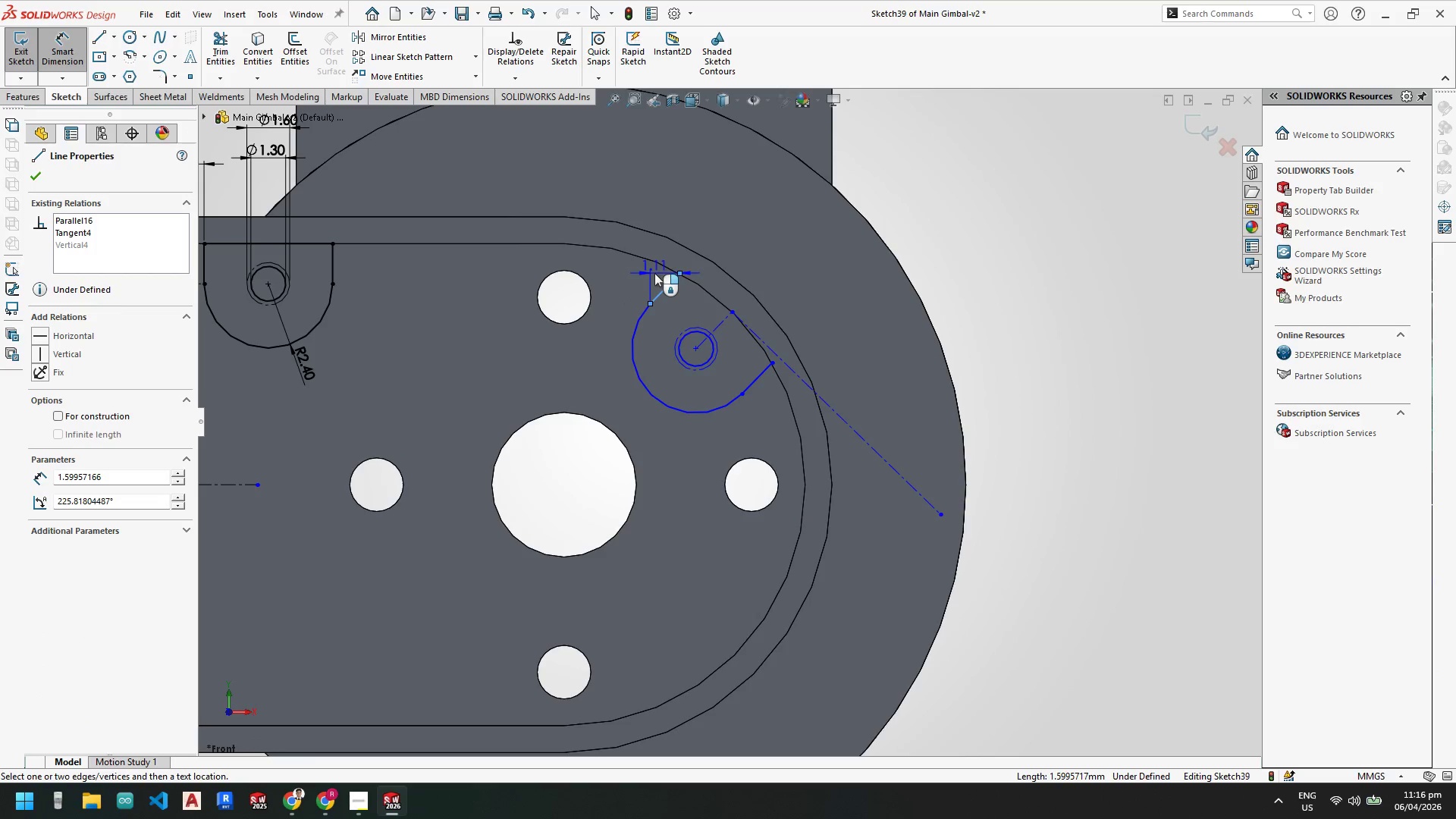 
left_click([651, 275])
 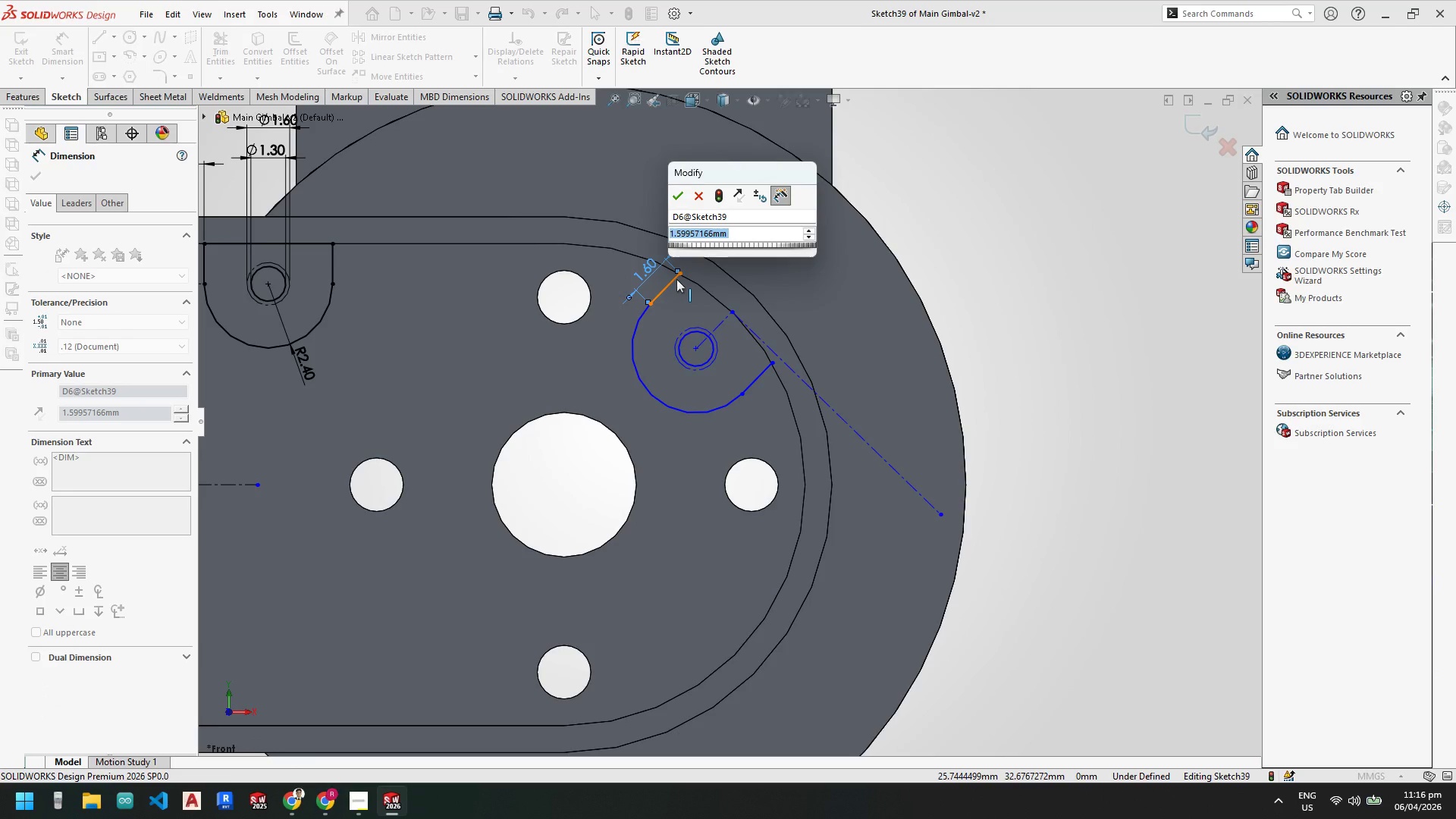 
key(Numpad1)
 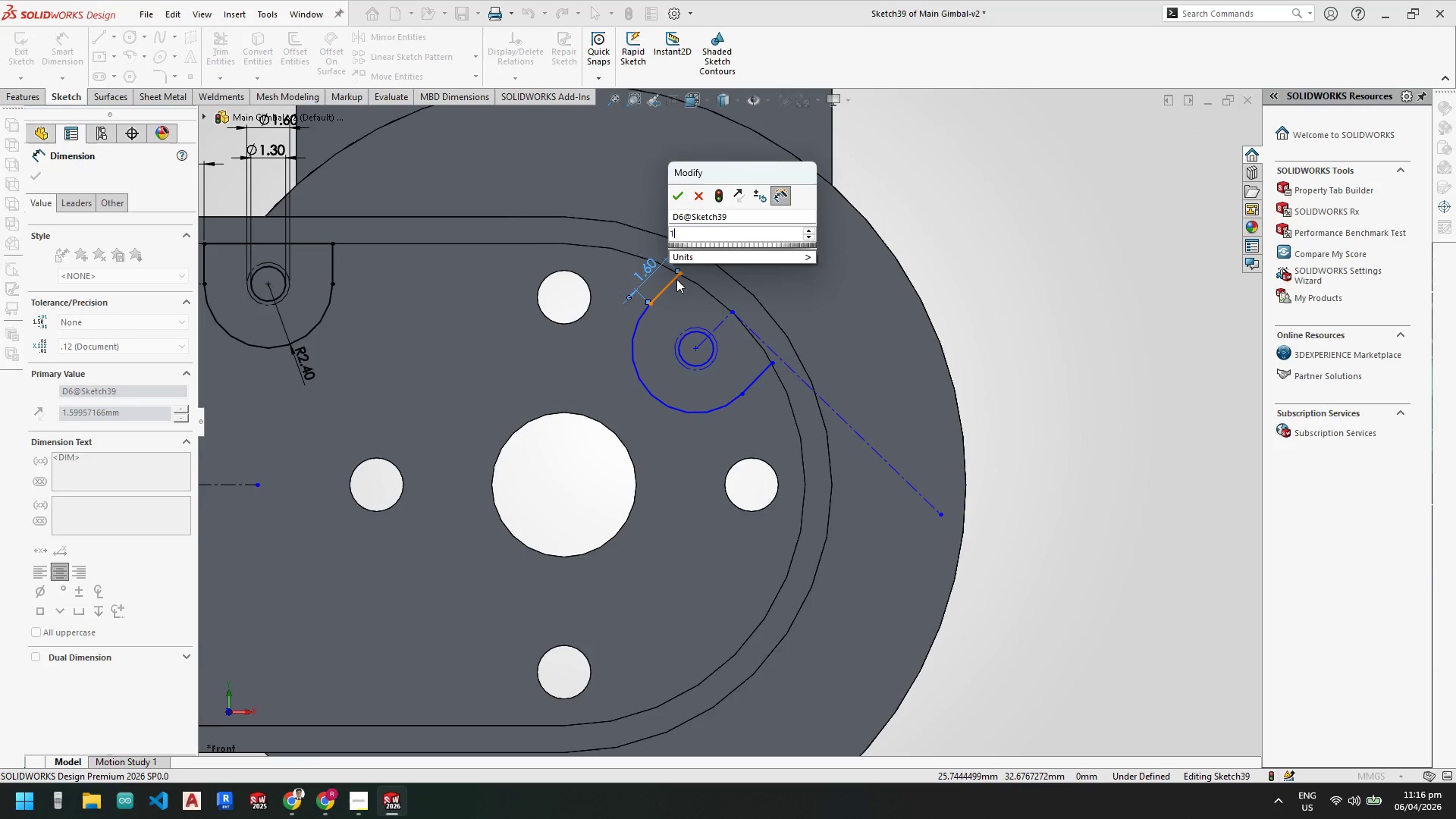 
key(NumpadDecimal)
 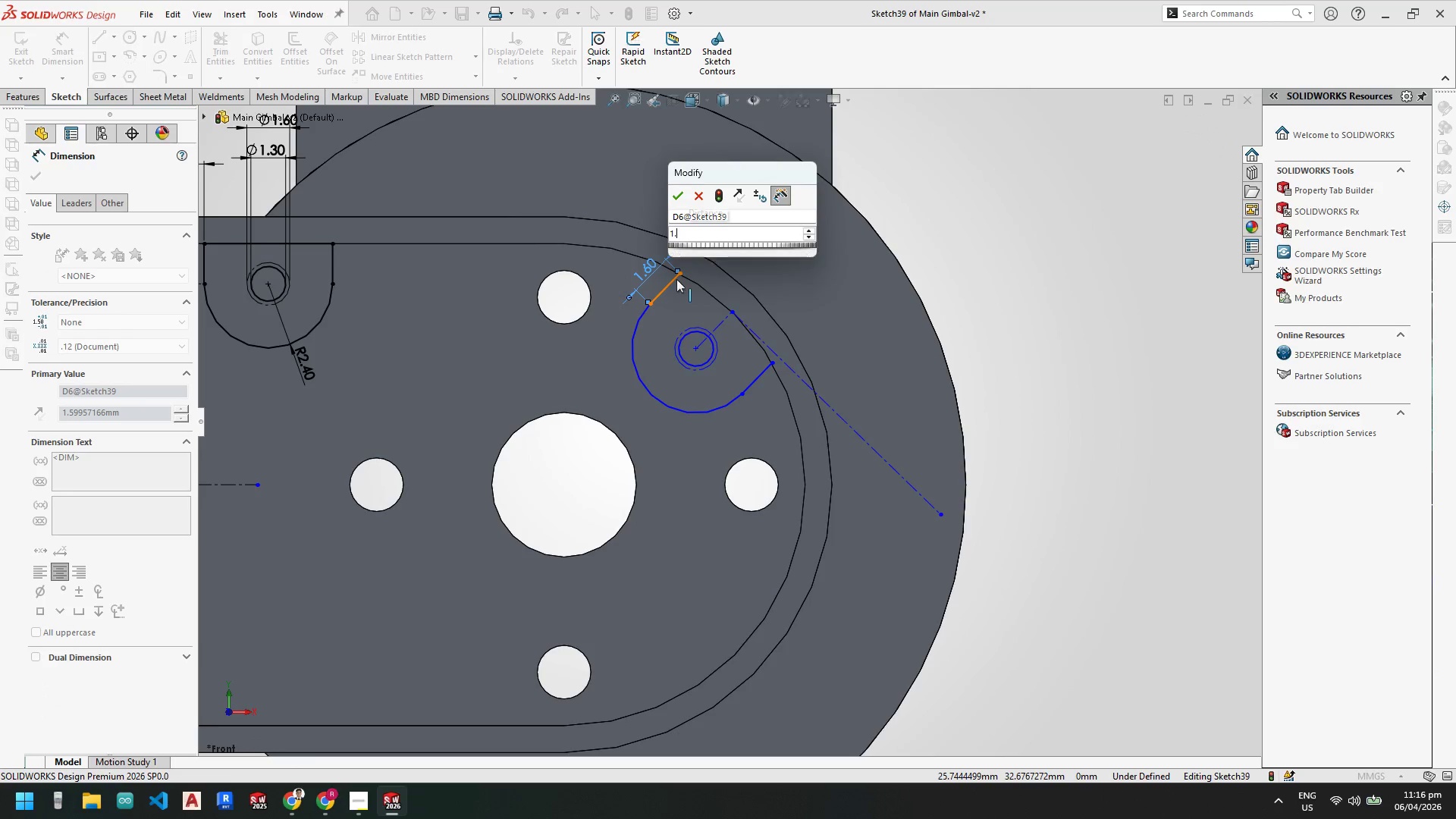 
key(Numpad6)
 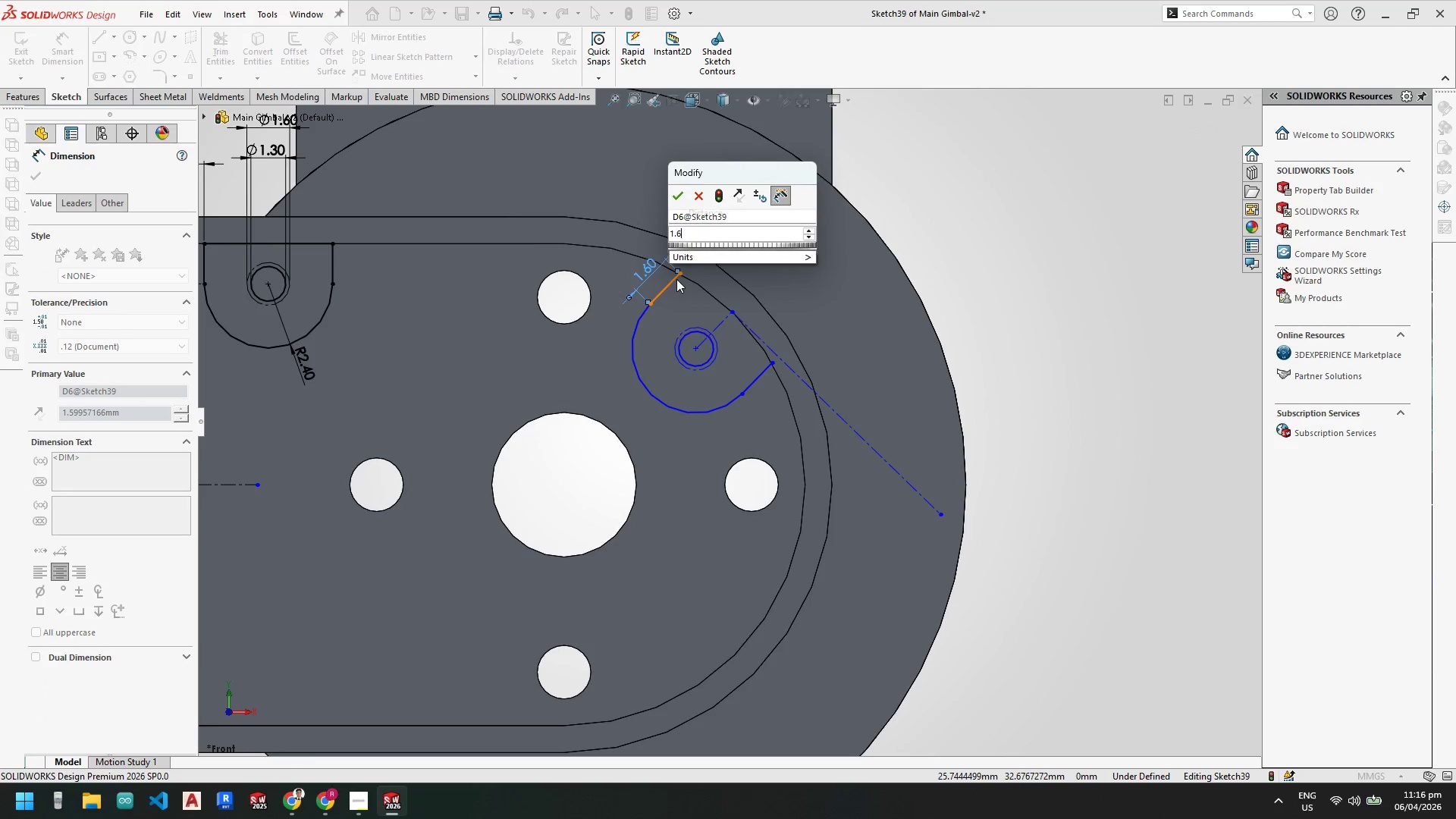 
key(NumpadEnter)
 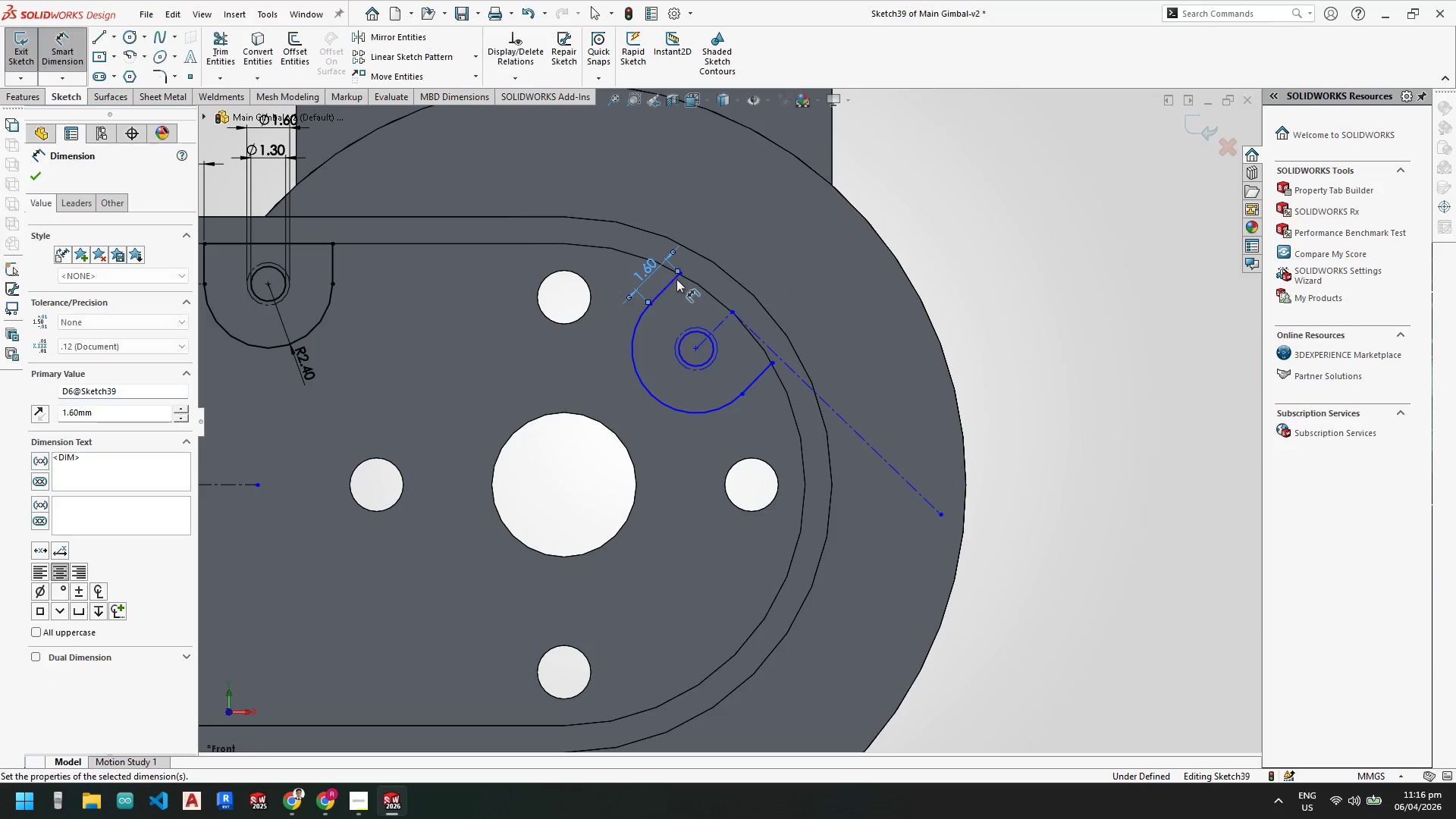 
key(Escape)
 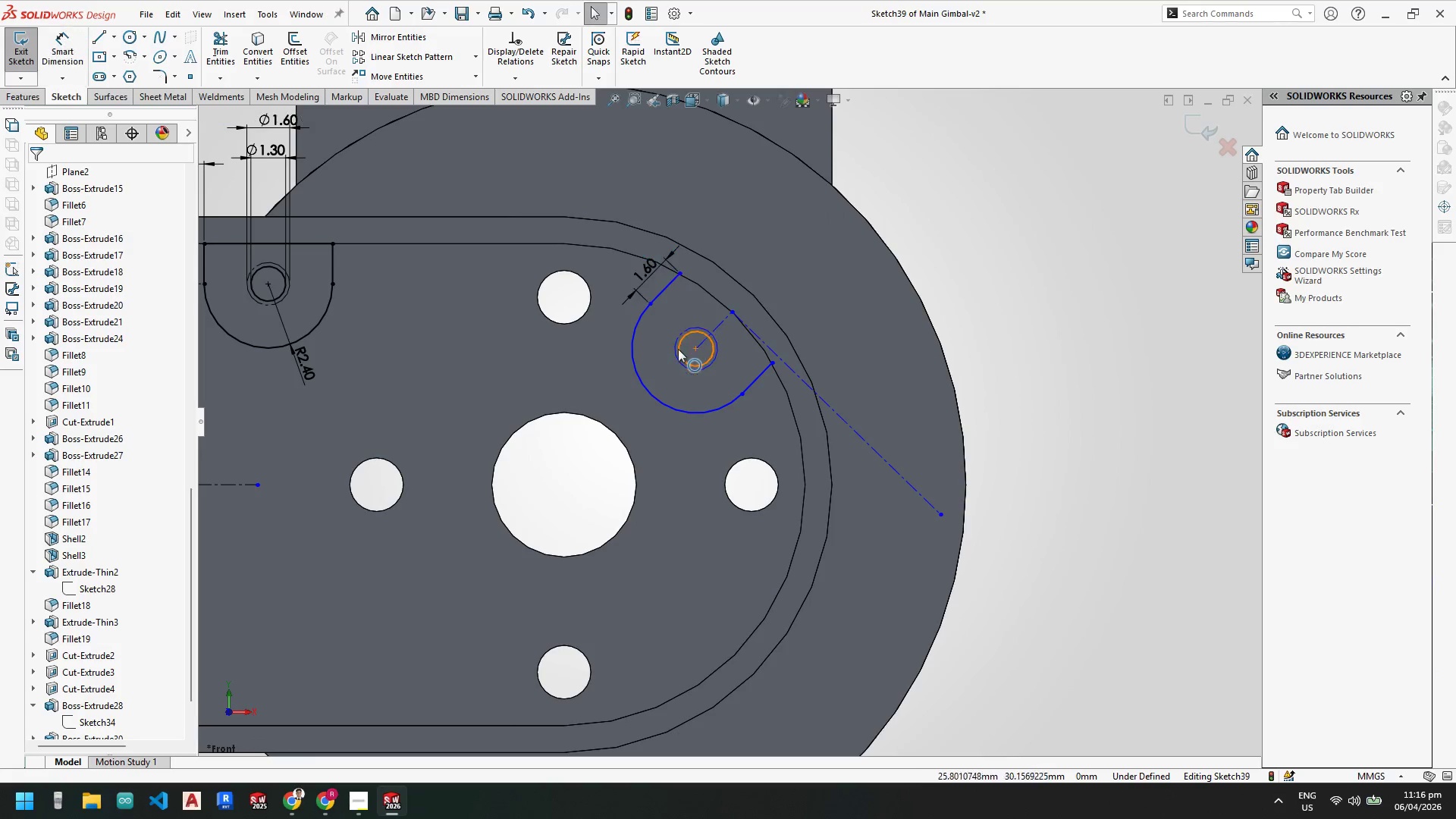 
key(Escape)
 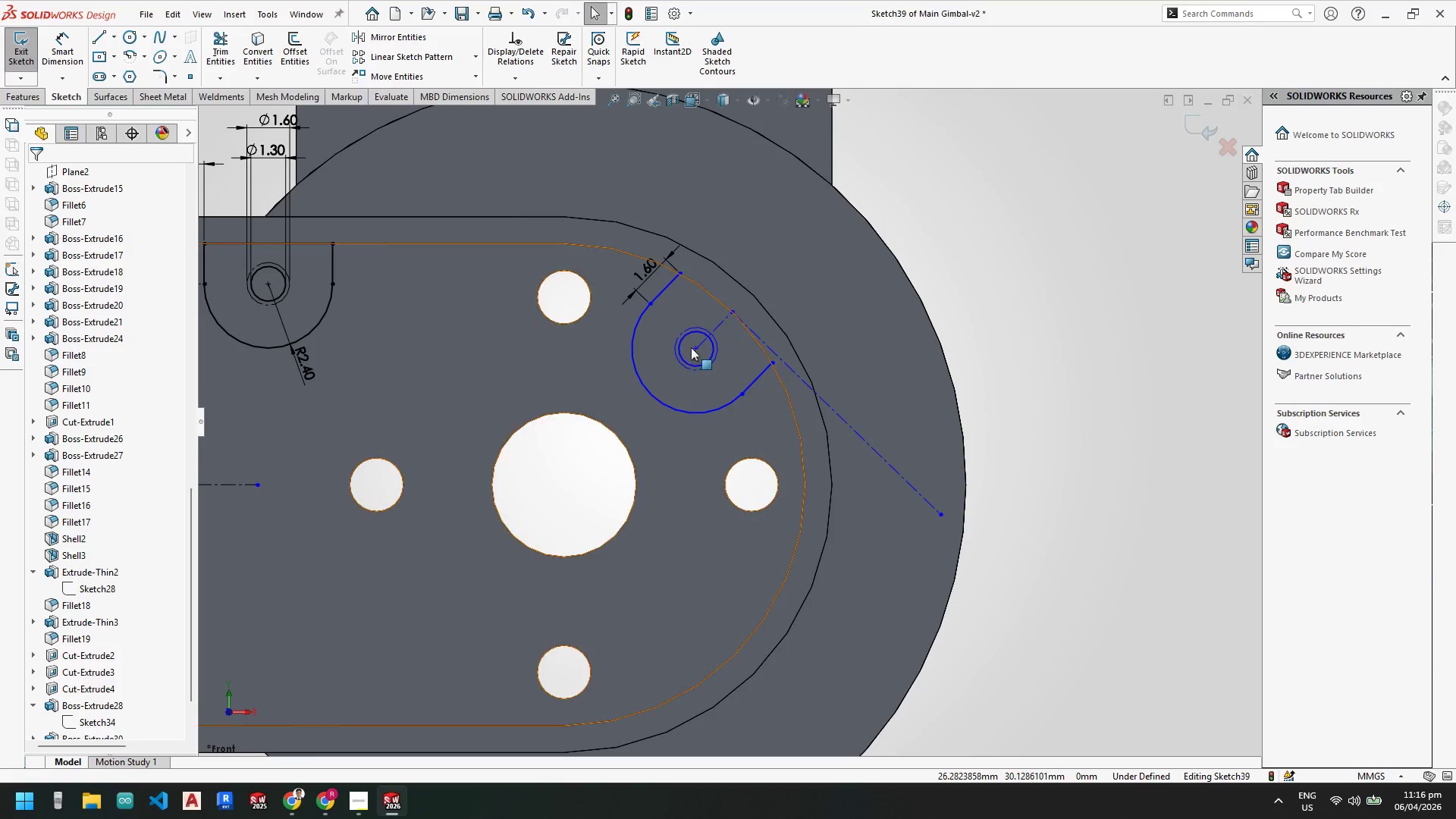 
key(Escape)
 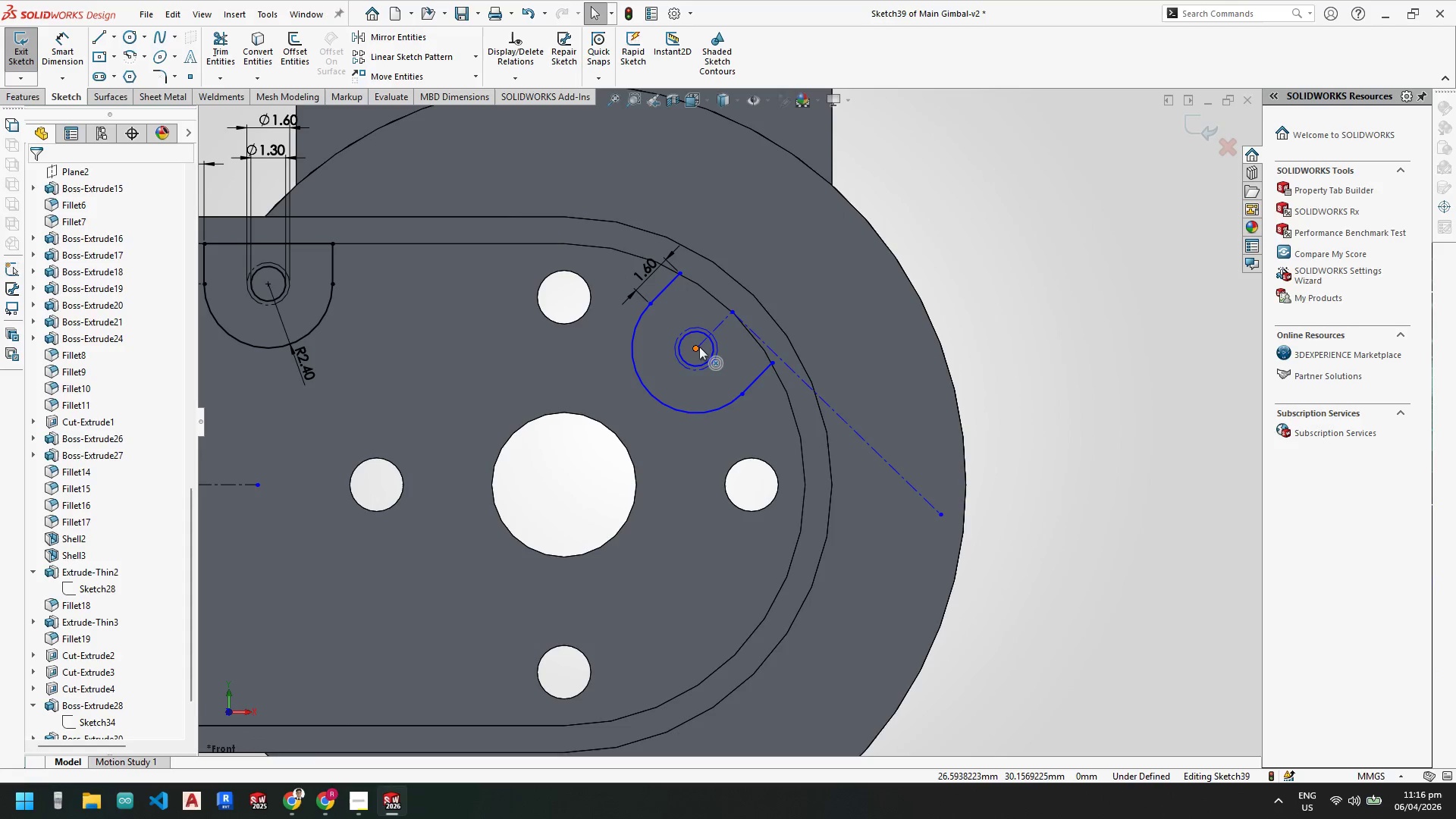 
left_click_drag(start_coordinate=[699, 347], to_coordinate=[711, 336])
 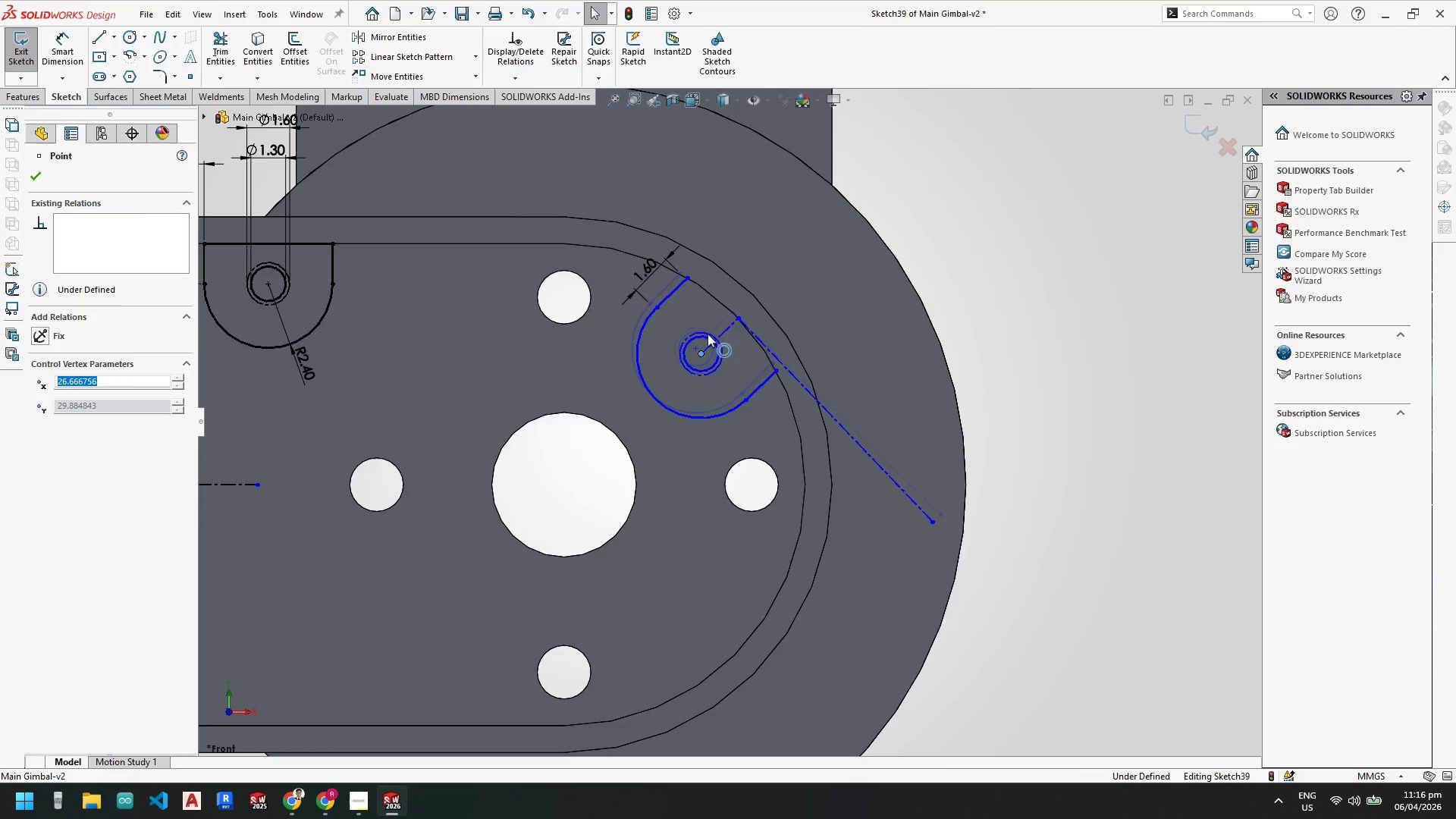 
key(Escape)
 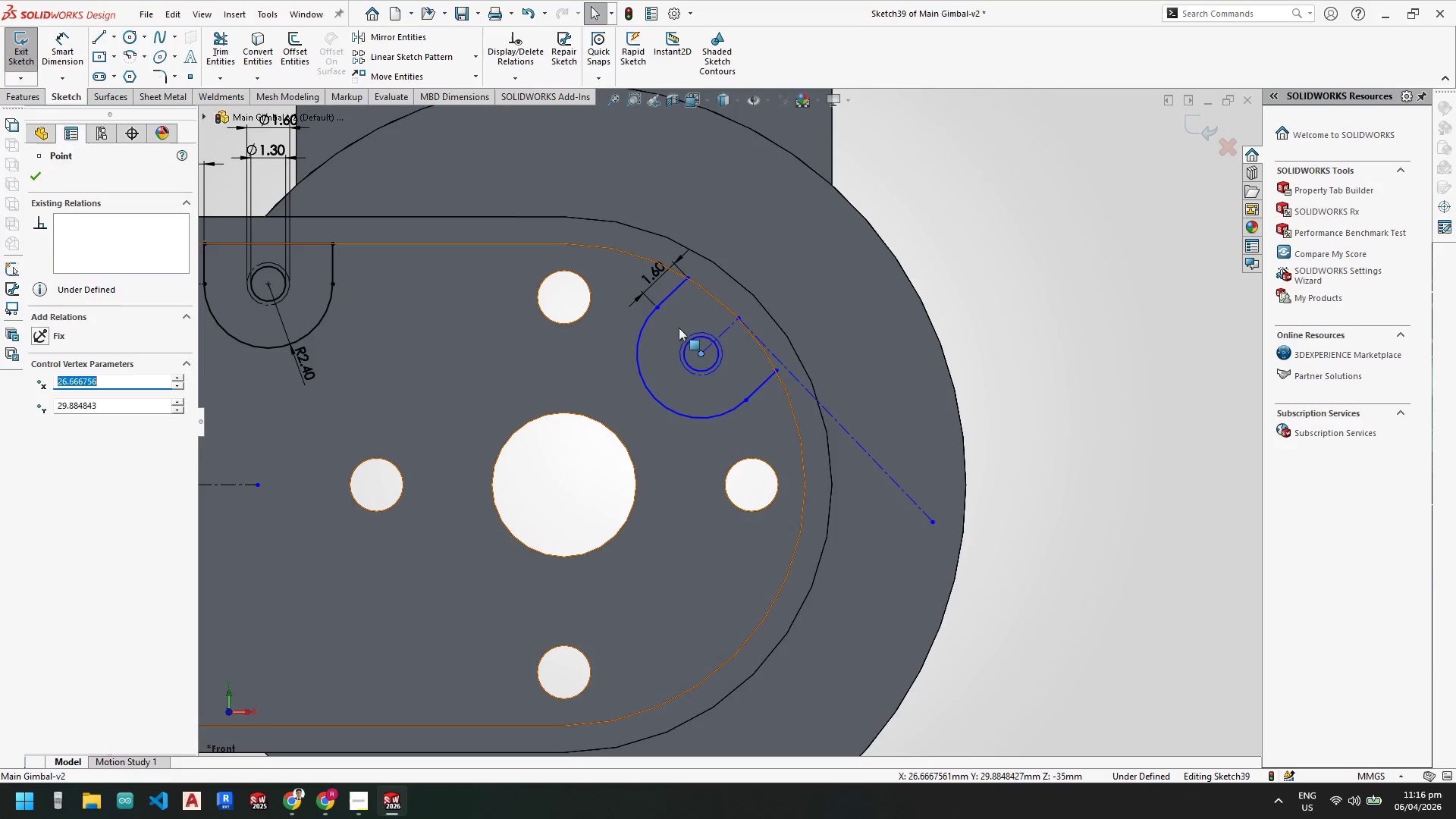 
key(Escape)
 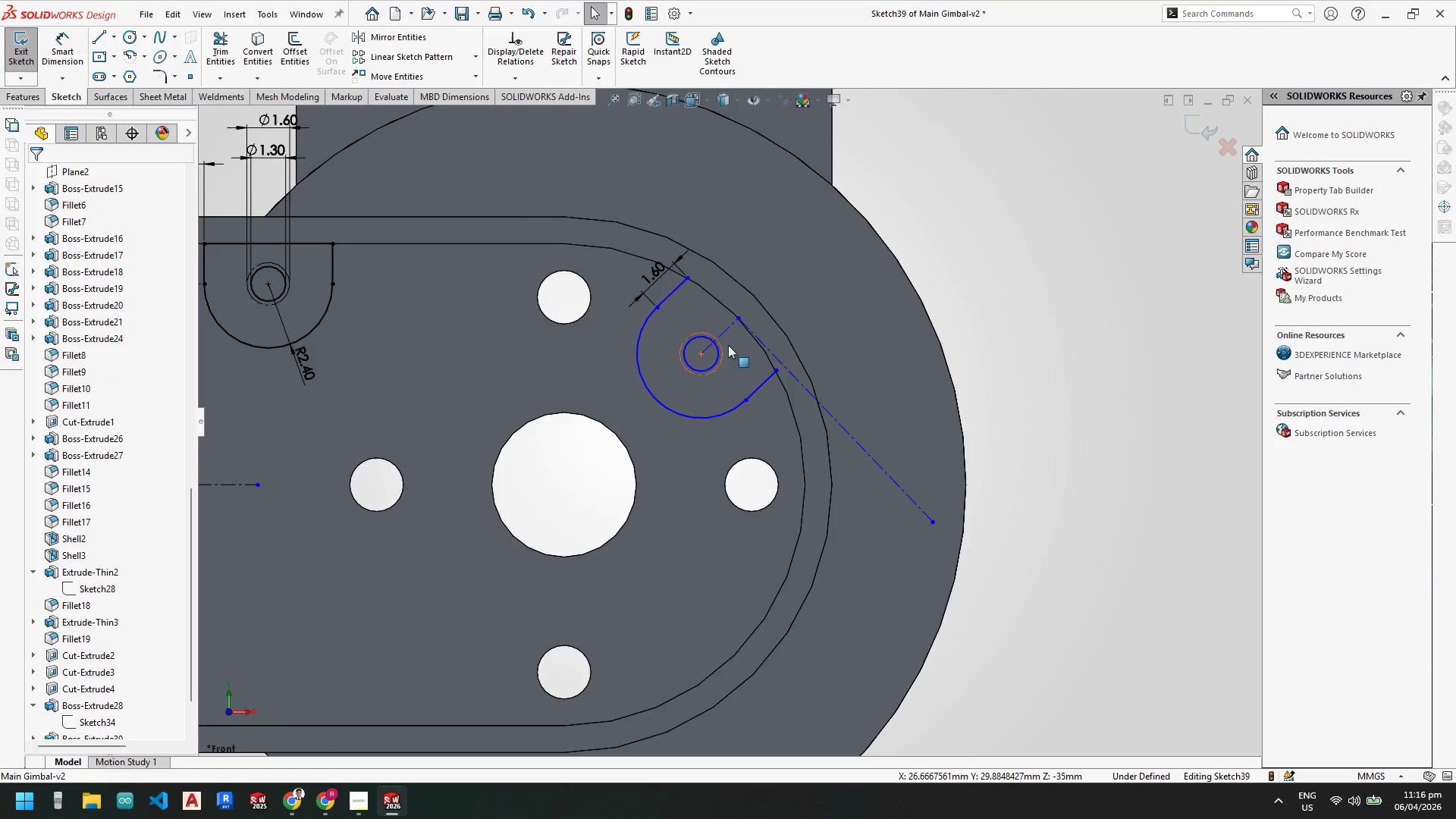 
key(Escape)
 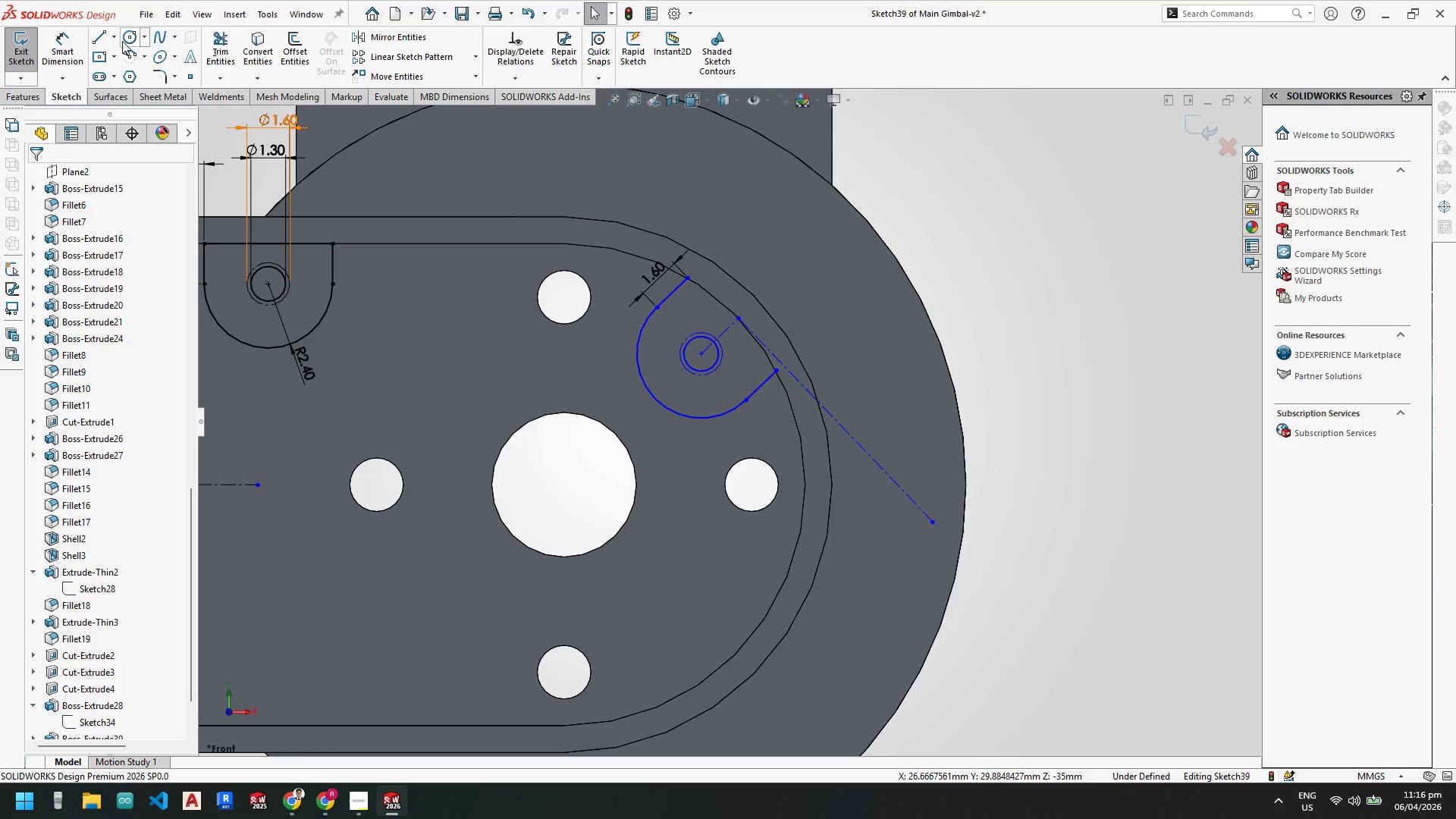 
left_click([119, 37])
 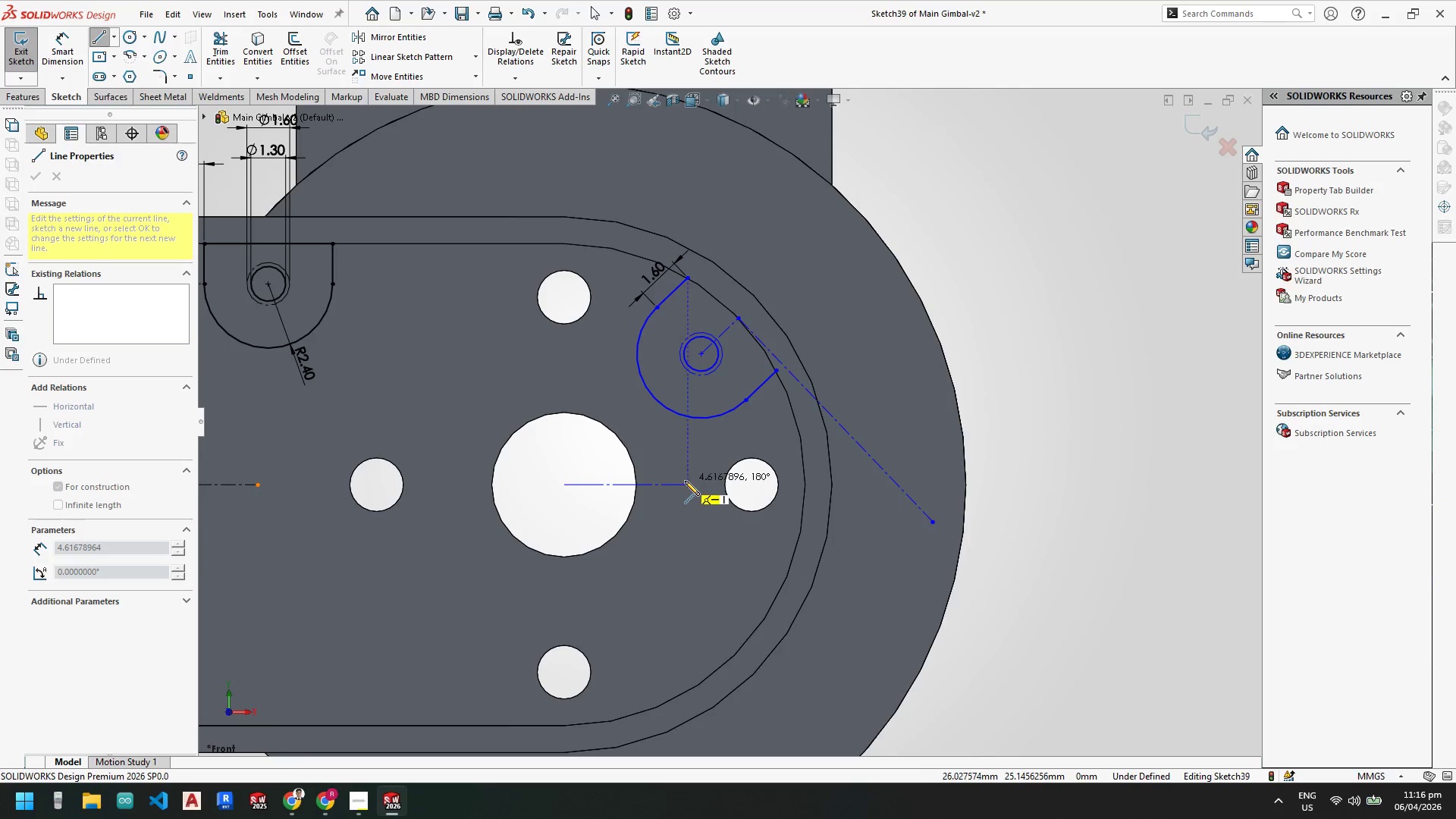 
left_click([687, 482])
 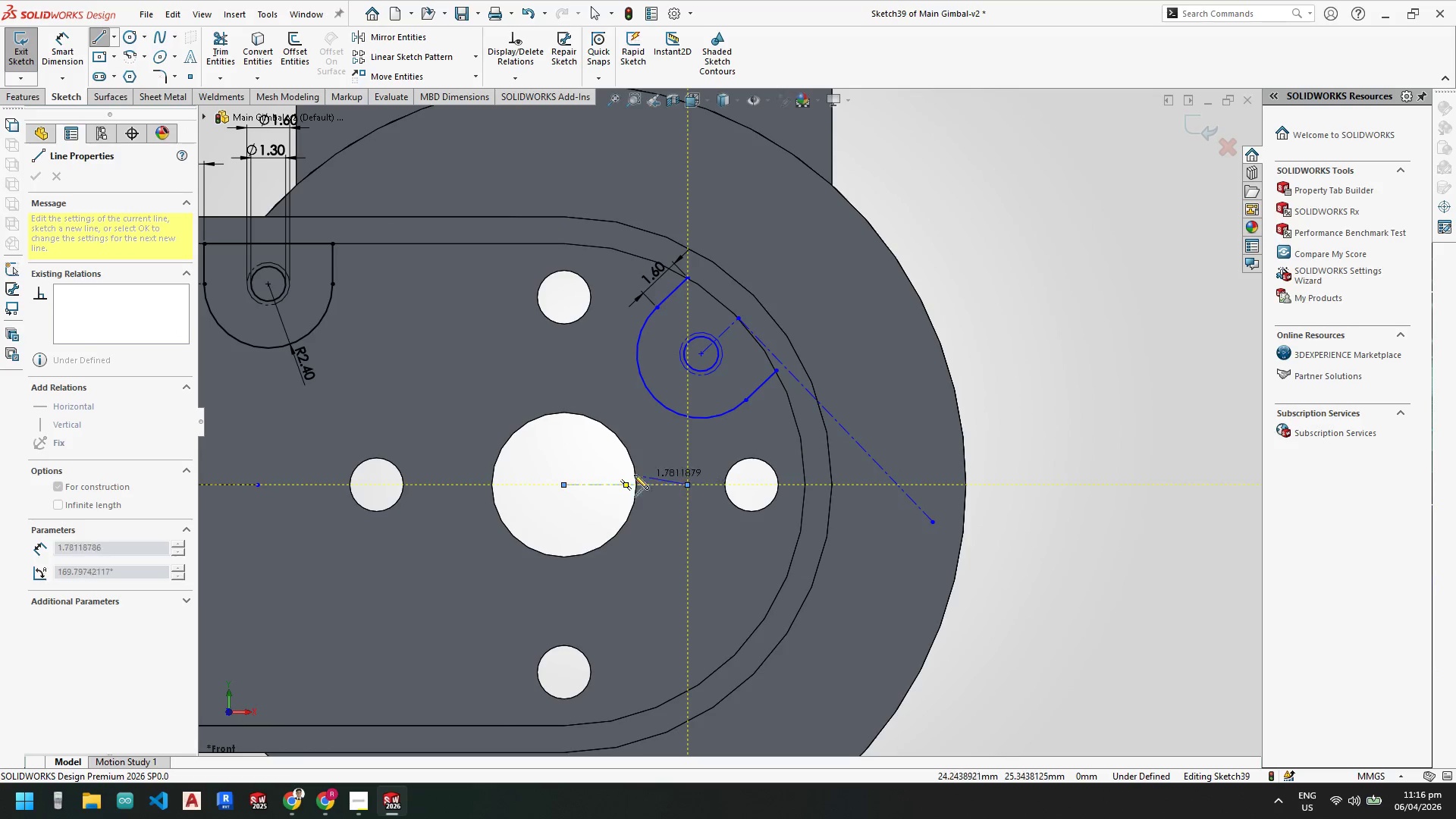 
key(Escape)
 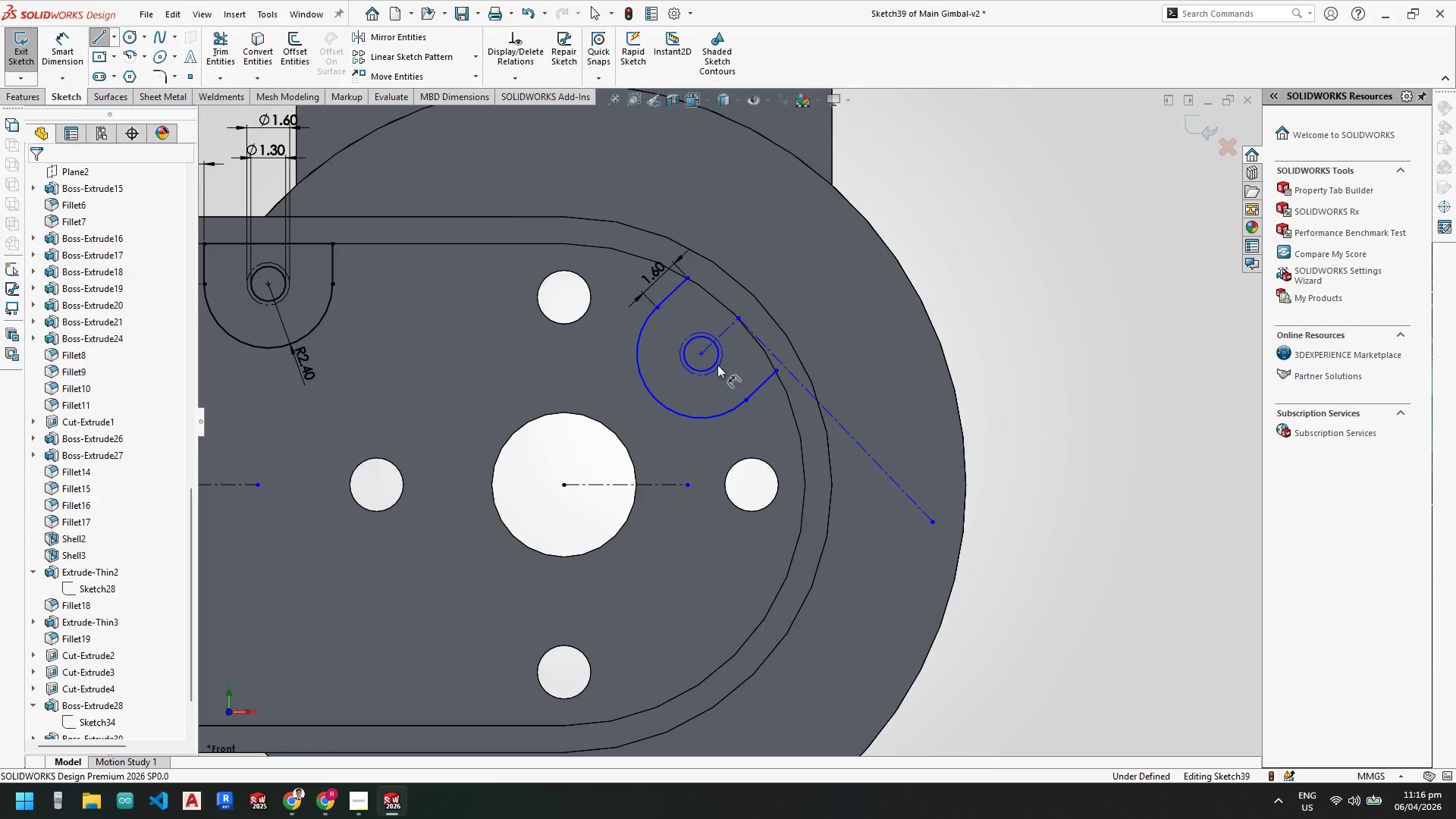 
key(Escape)
 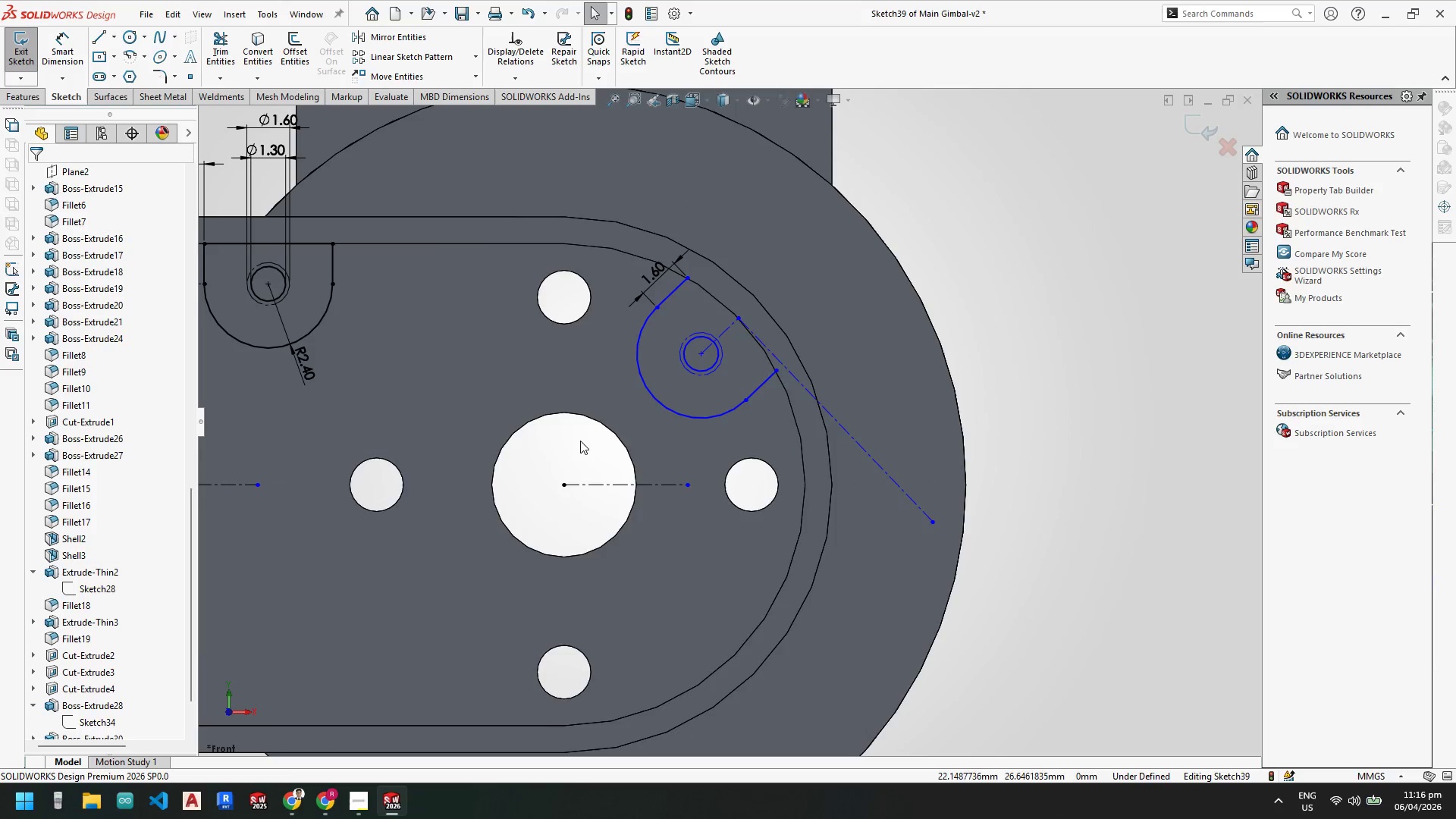 
key(Escape)
 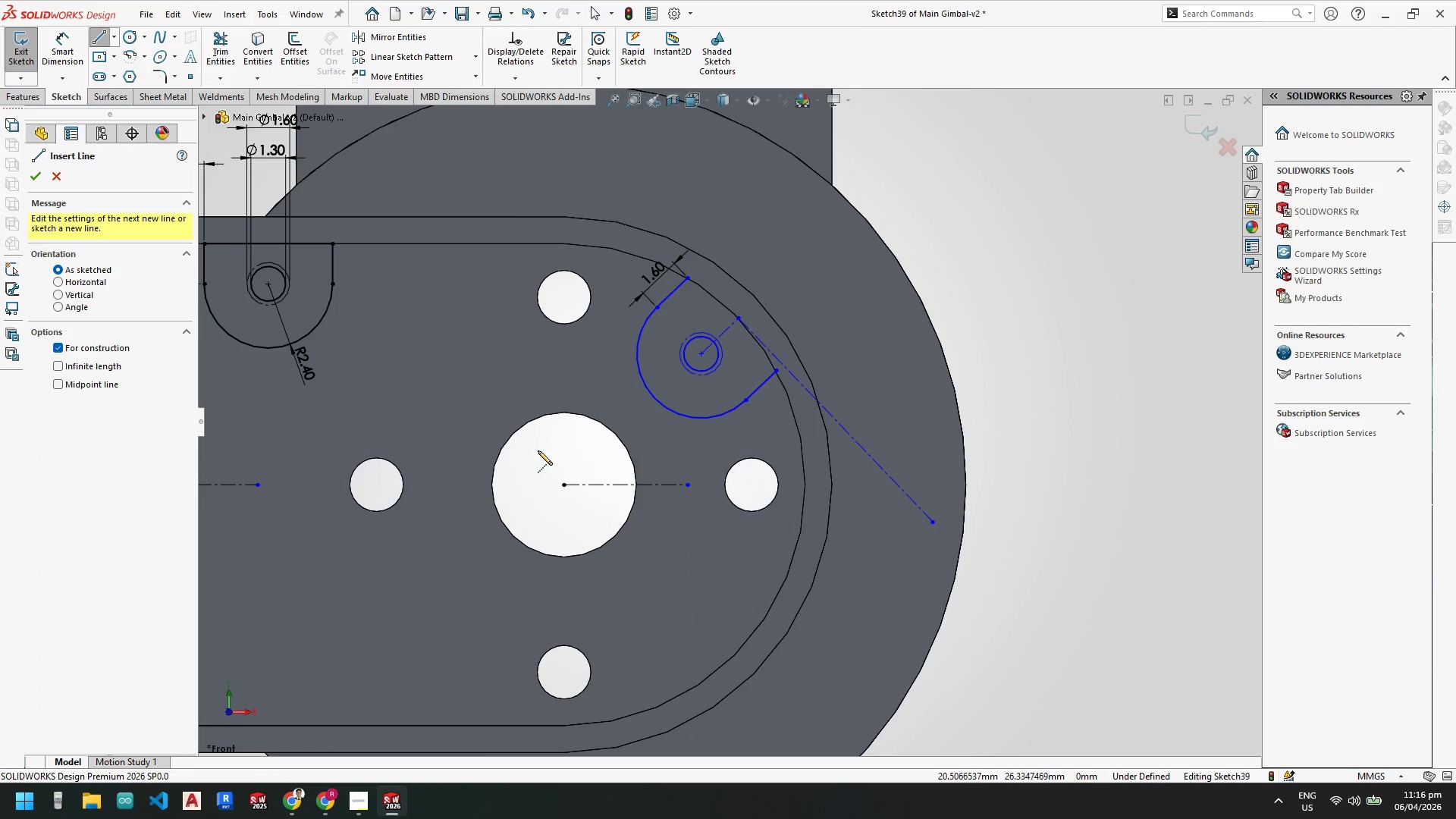 
left_click_drag(start_coordinate=[563, 485], to_coordinate=[564, 482])
 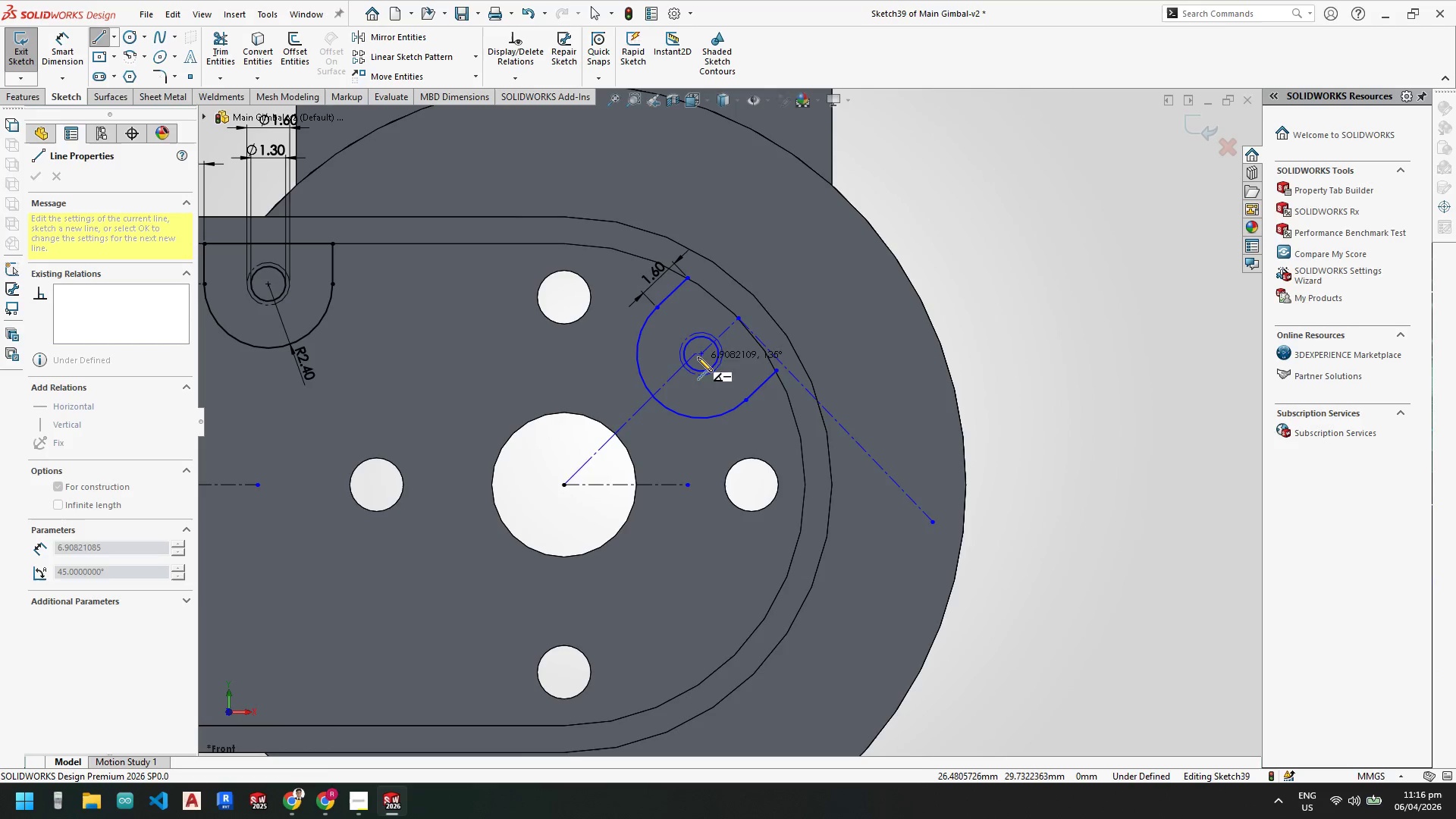 
left_click([701, 355])
 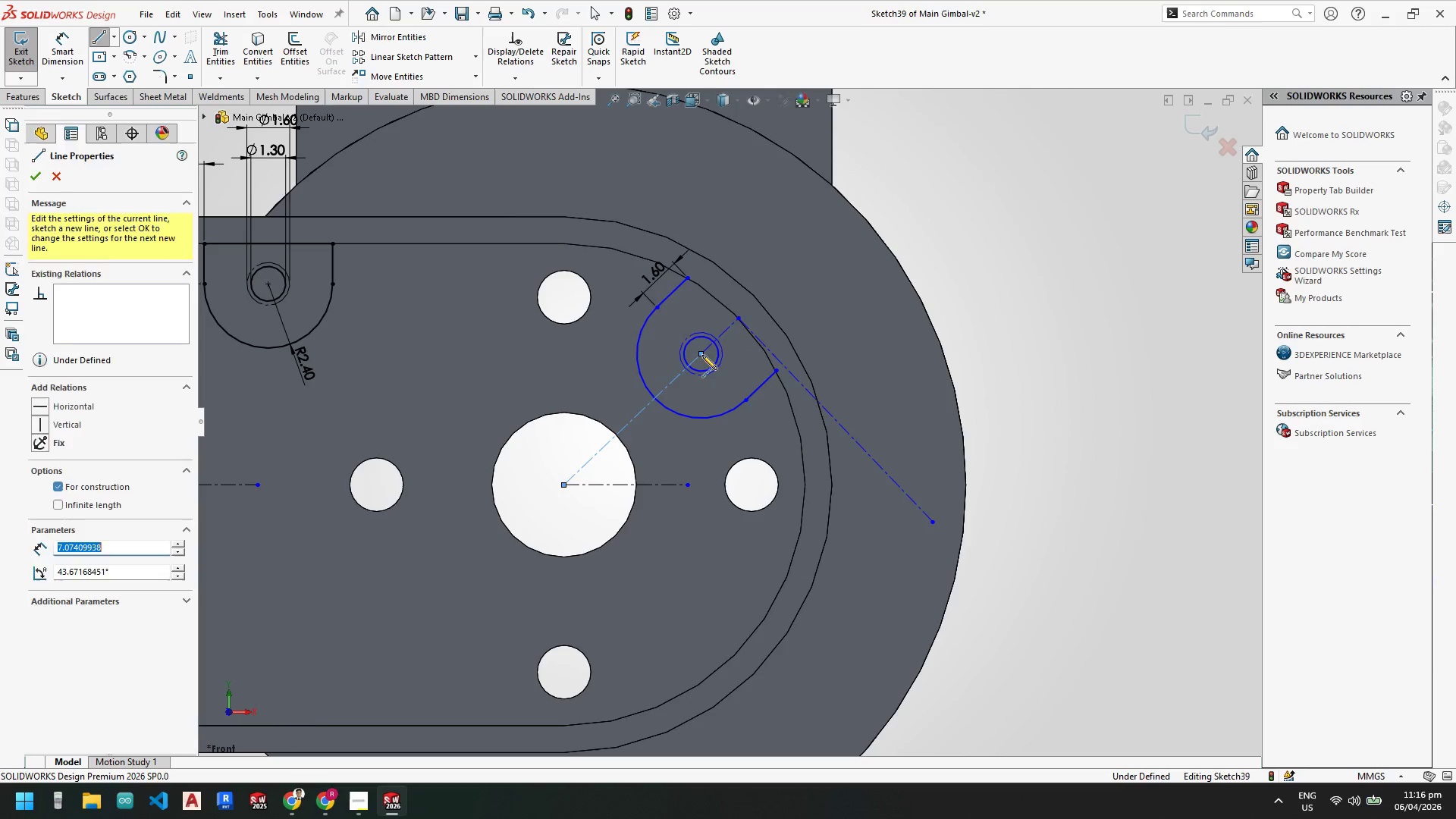 
key(Escape)
 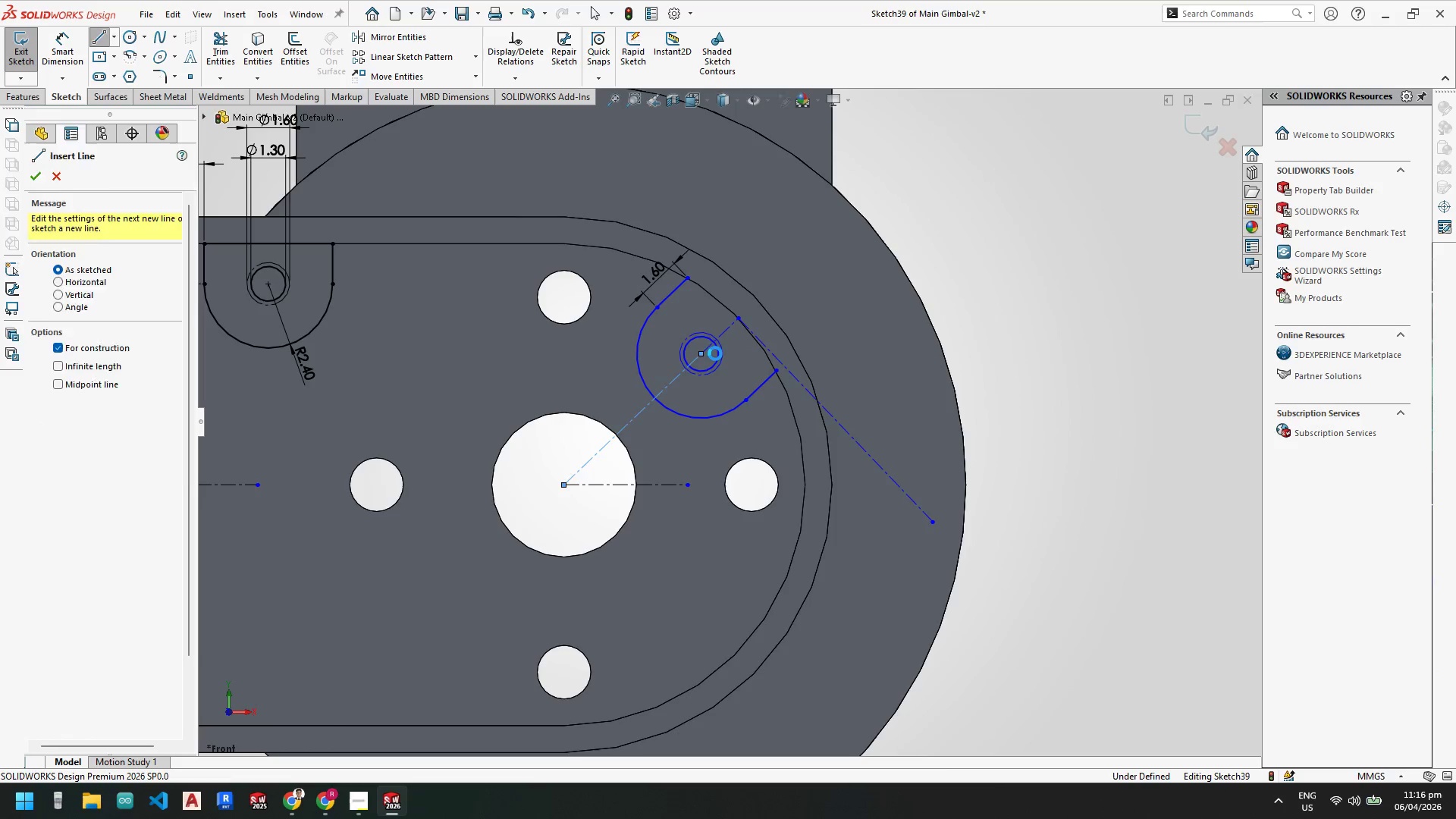 
key(Escape)
 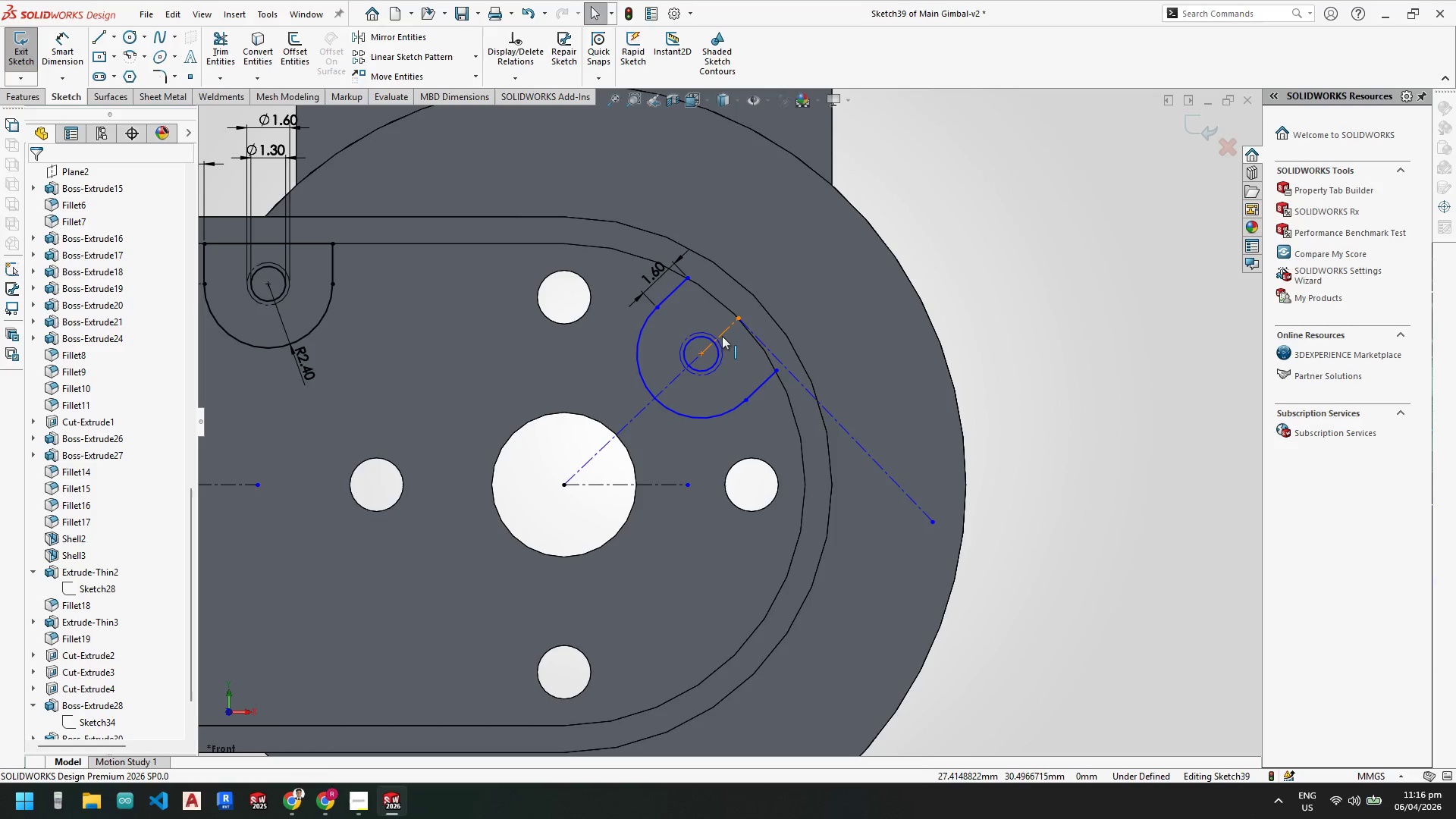 
left_click([723, 333])
 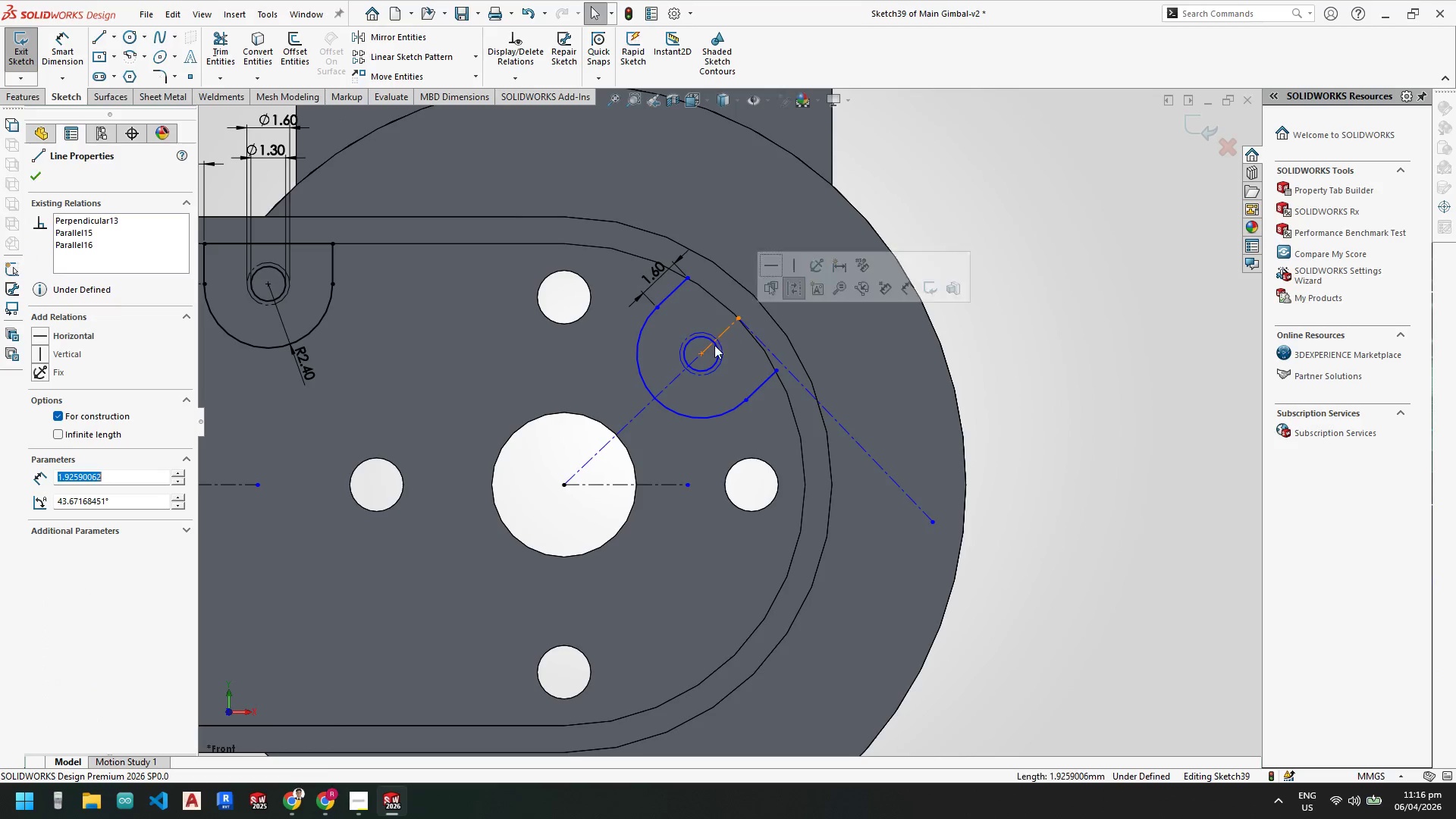 
hold_key(key=ControlLeft, duration=0.62)
left_click([675, 382])
 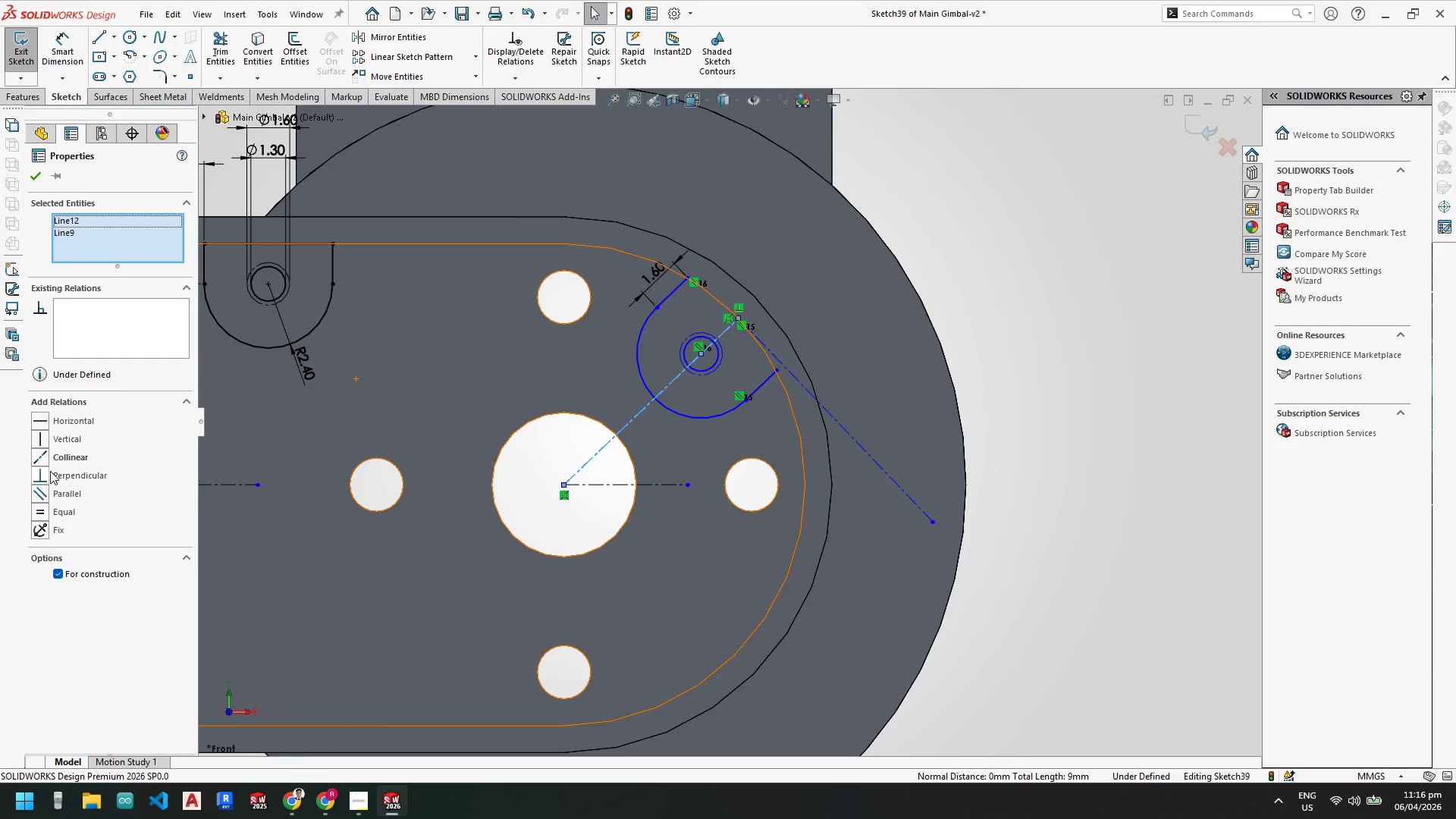 
left_click([46, 460])
 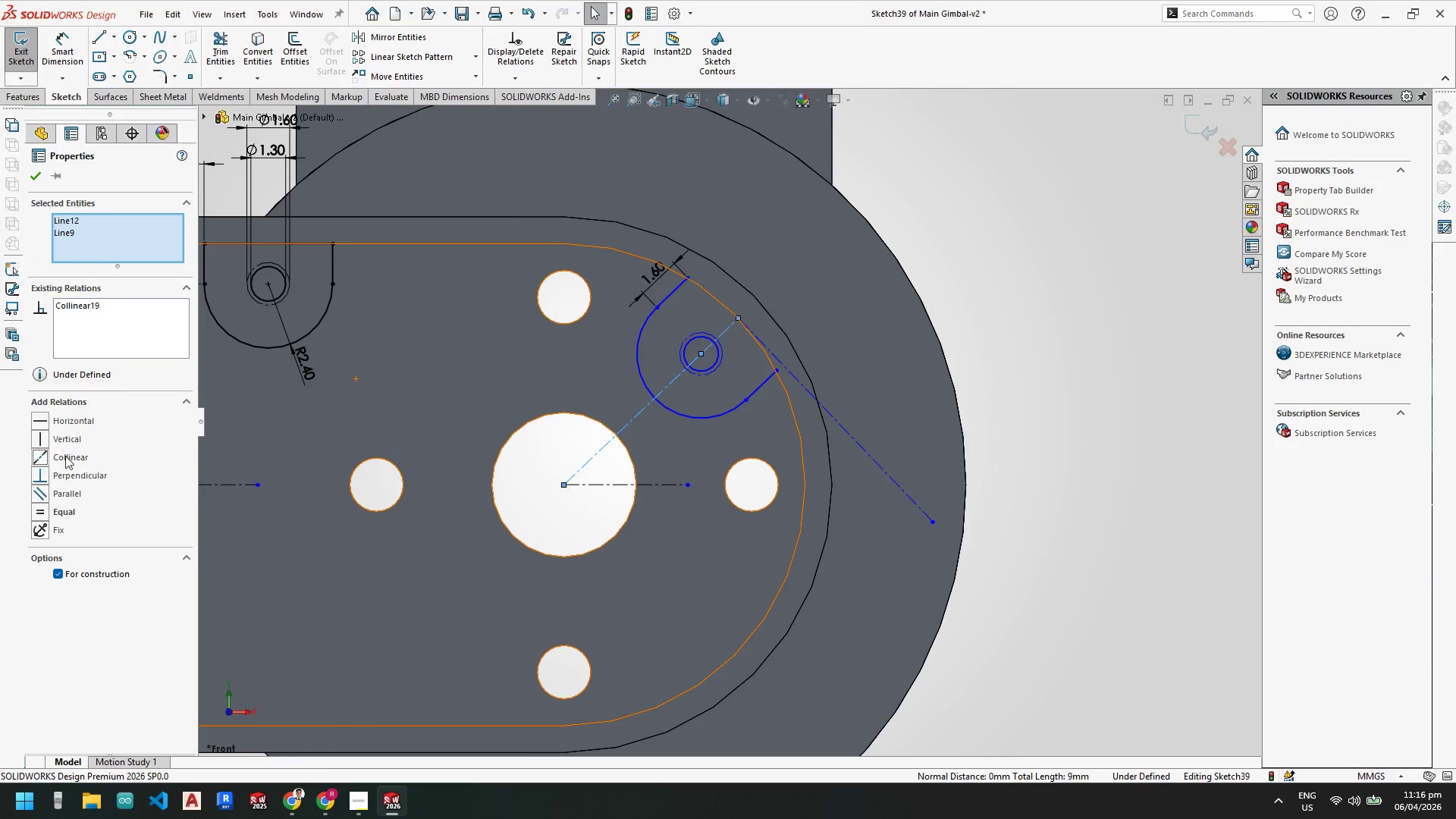 
key(Escape)
 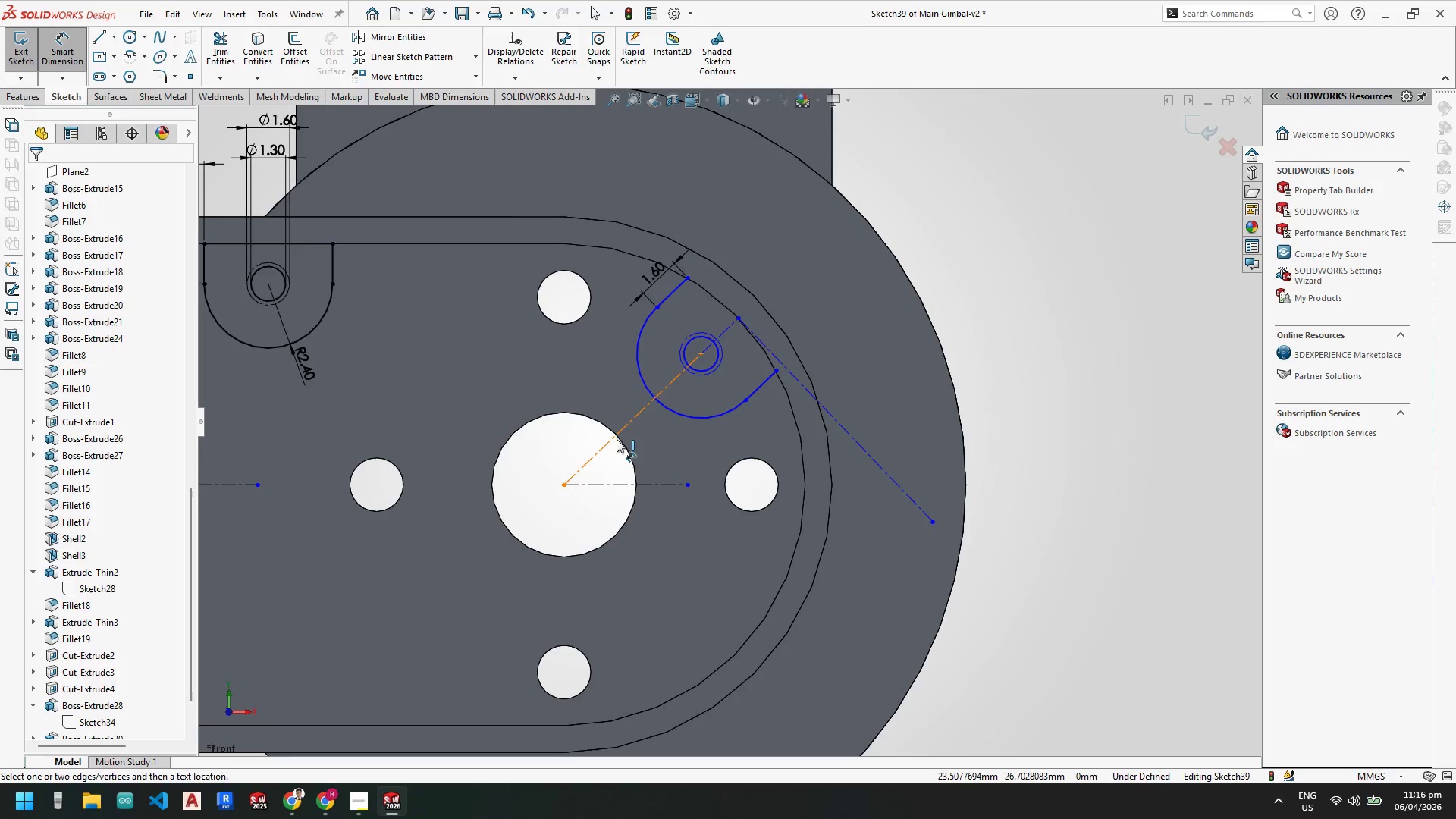 
left_click([617, 432])
 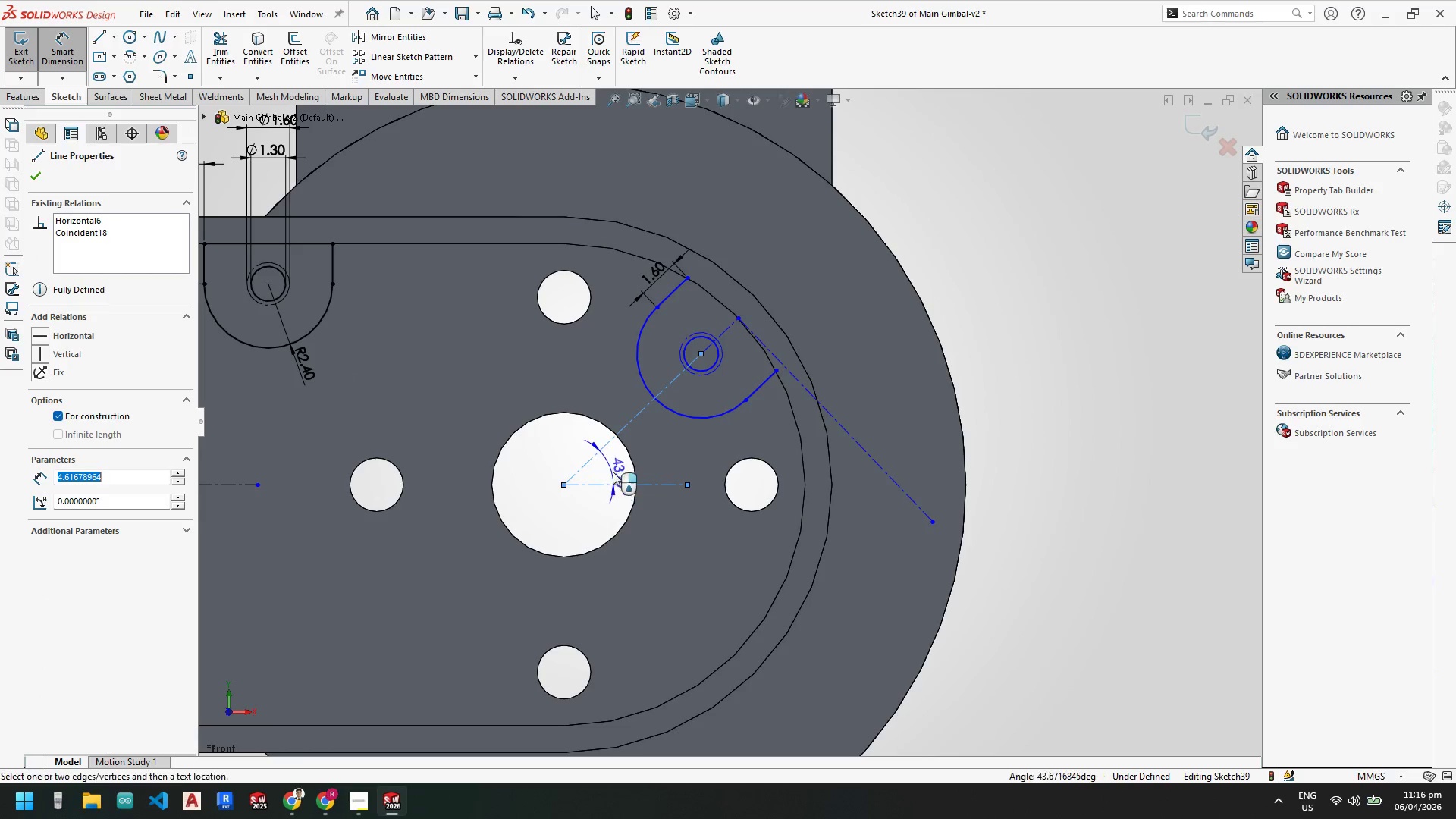 
left_click([614, 466])
 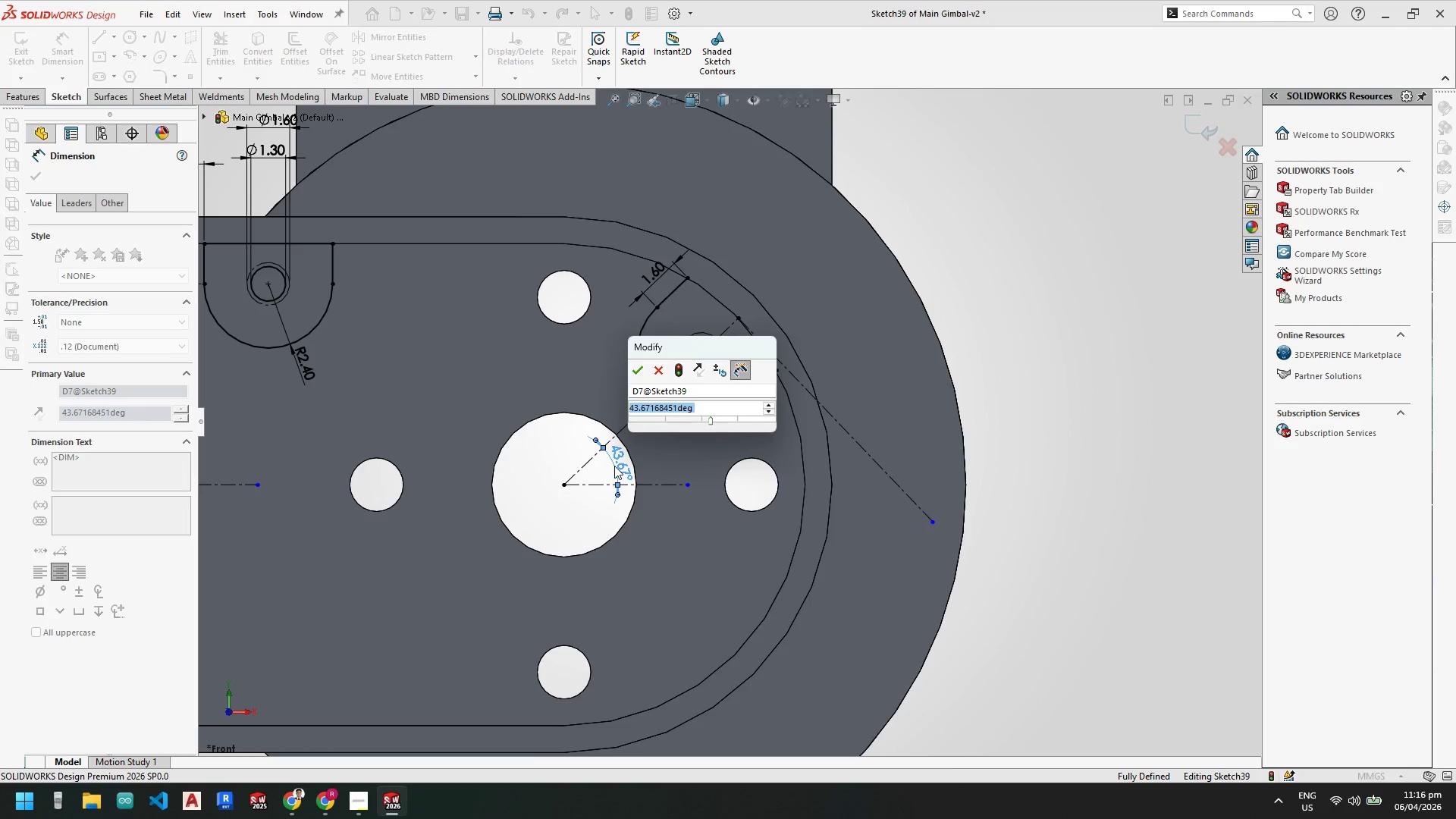 
key(Numpad4)
 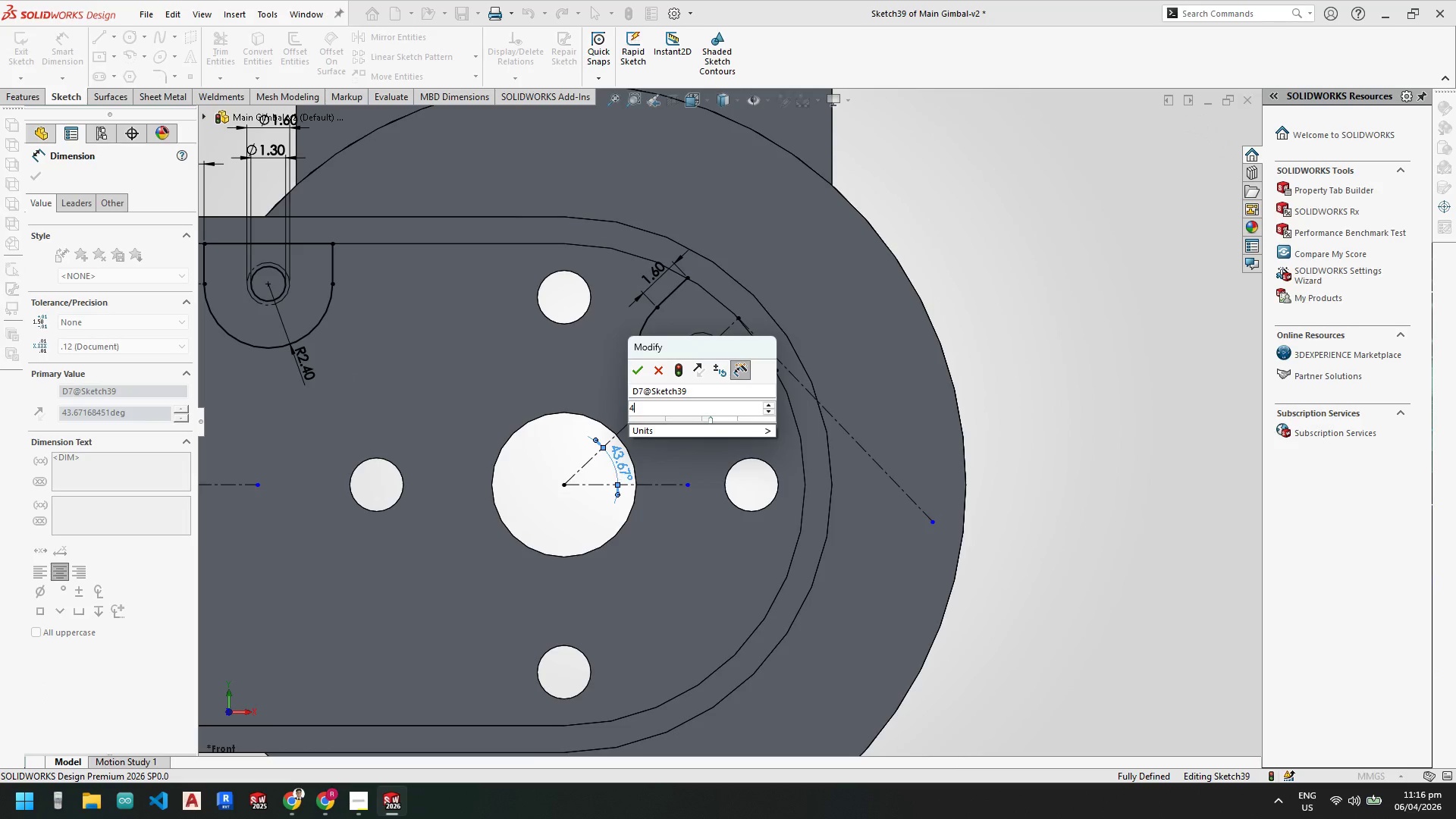 
key(Numpad5)
 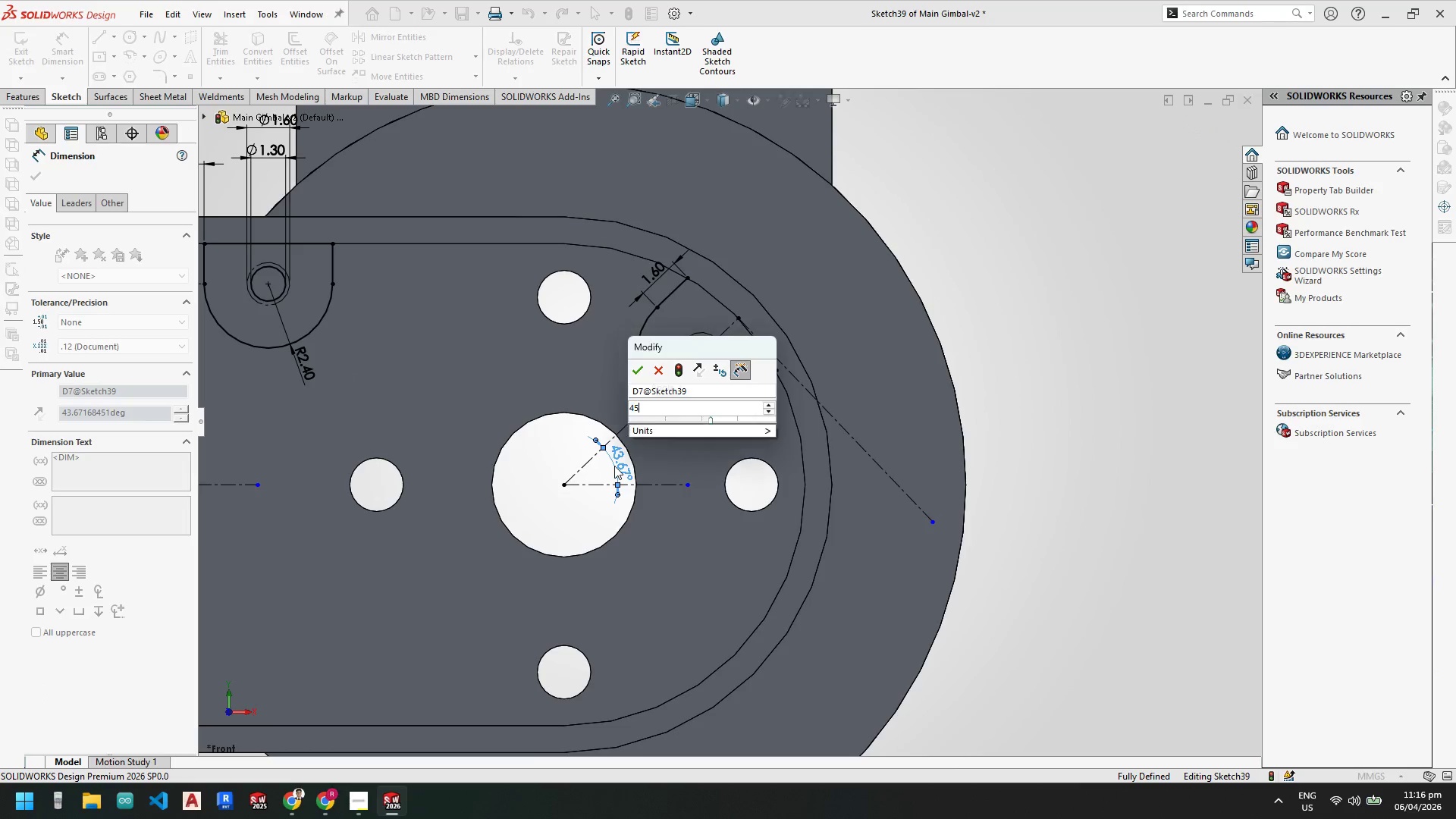 
key(Enter)
 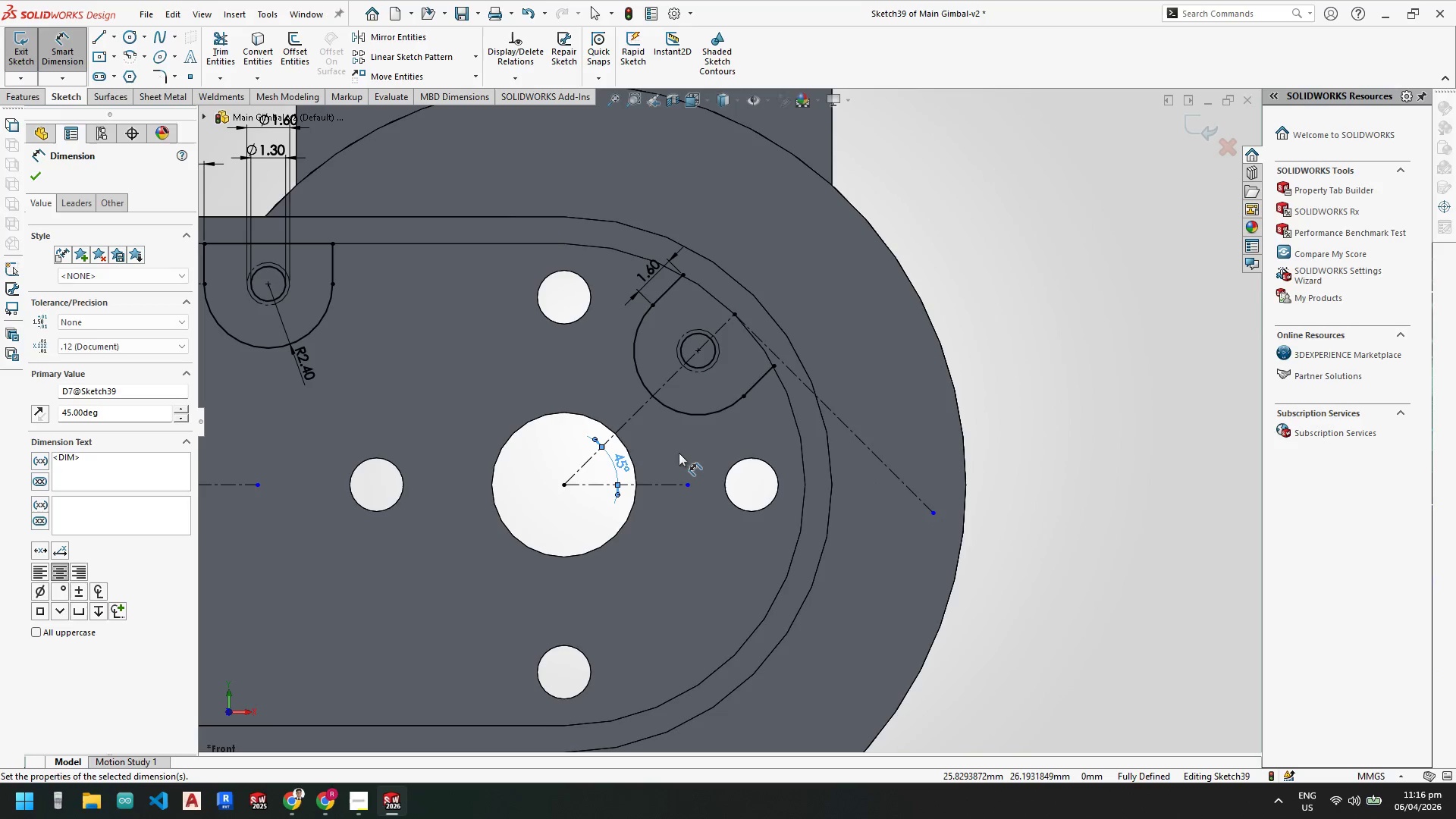 
key(Escape)
 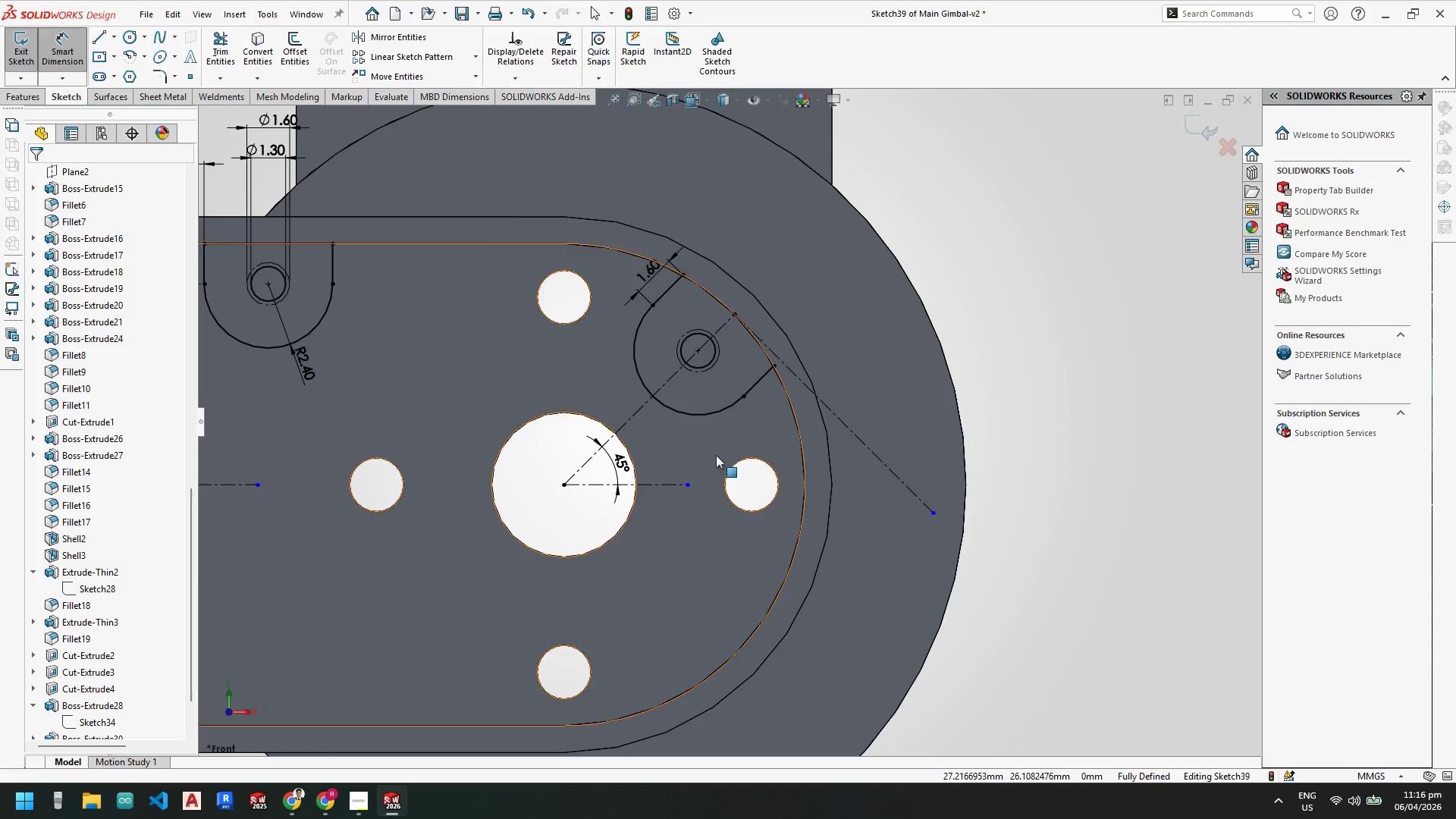 
key(Escape)
 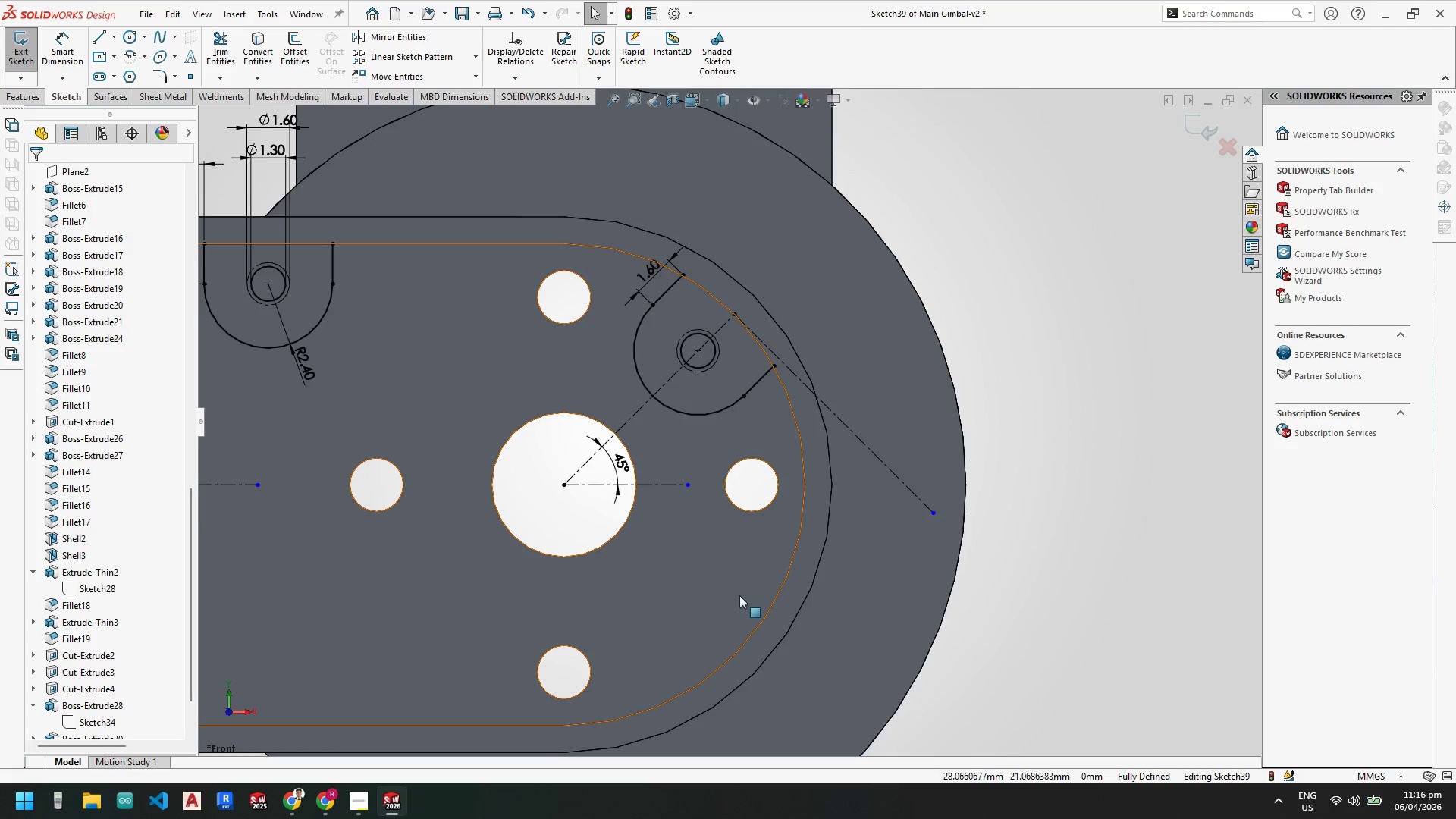 
scroll: coordinate [730, 553], scroll_direction: up, amount: 3.0
 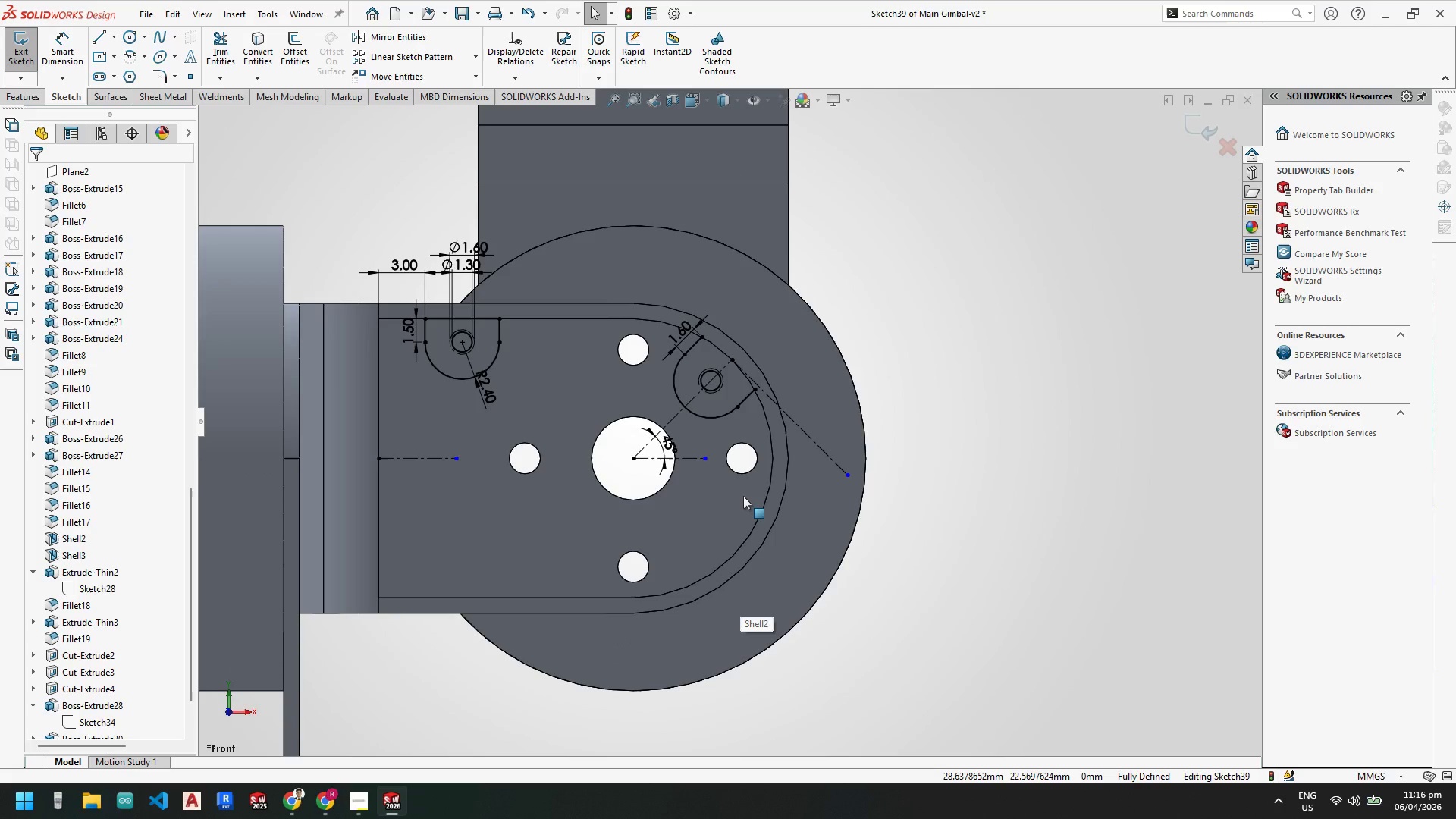 
scroll: coordinate [713, 363], scroll_direction: down, amount: 4.0
 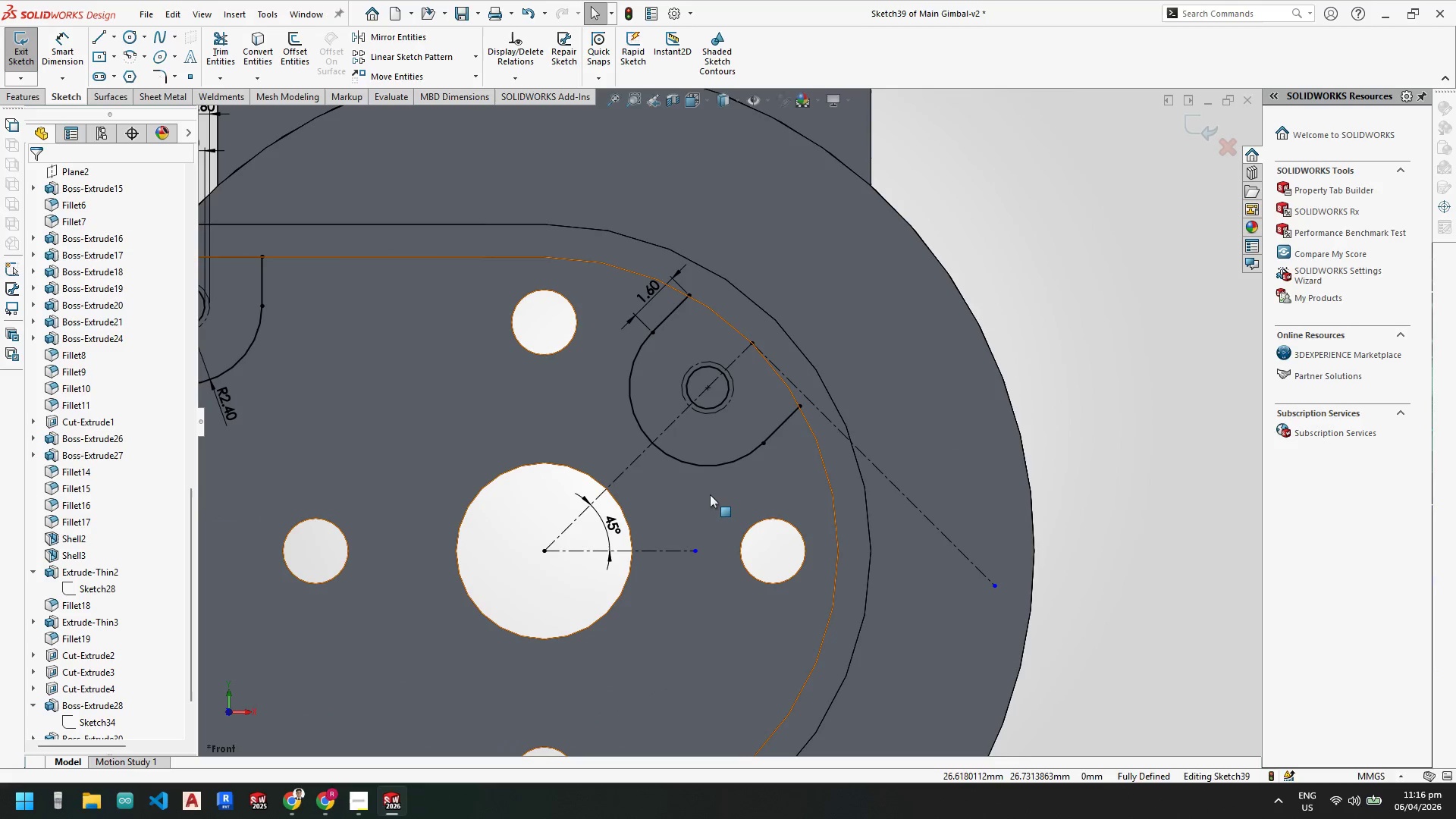 
scroll: coordinate [709, 507], scroll_direction: up, amount: 2.0
 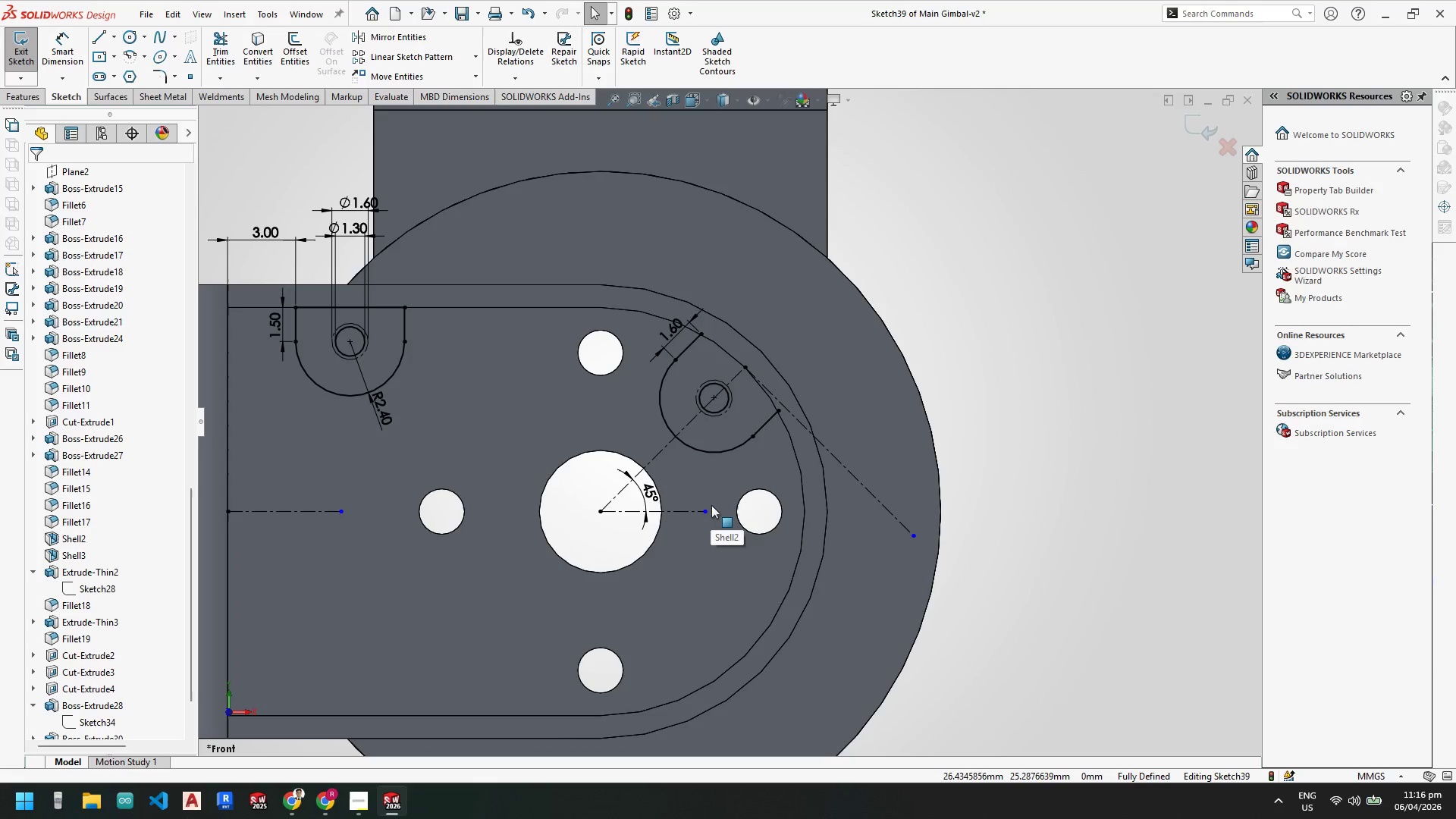 
wait(7.62)
 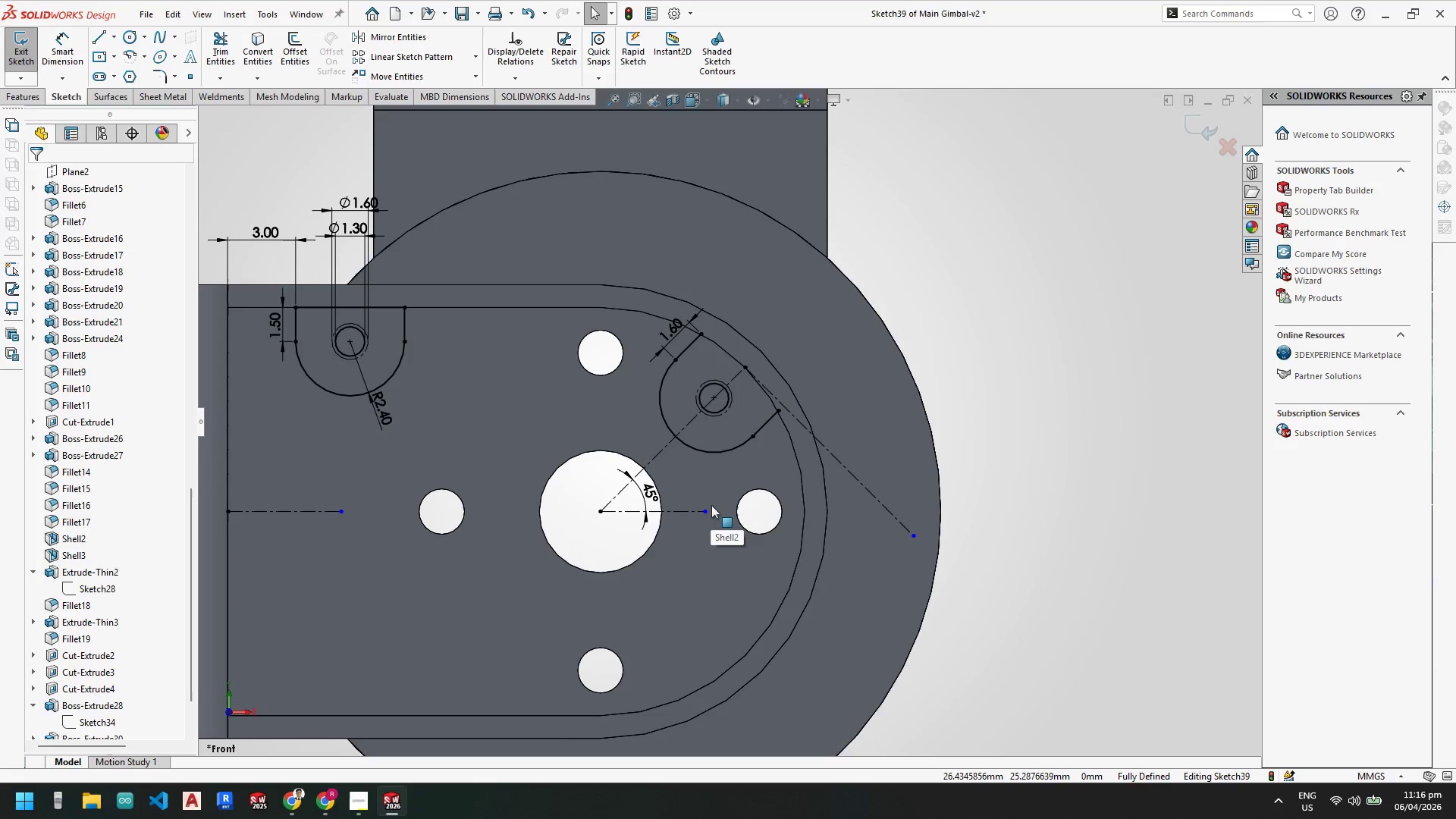 
scroll: coordinate [717, 540], scroll_direction: up, amount: 2.0
 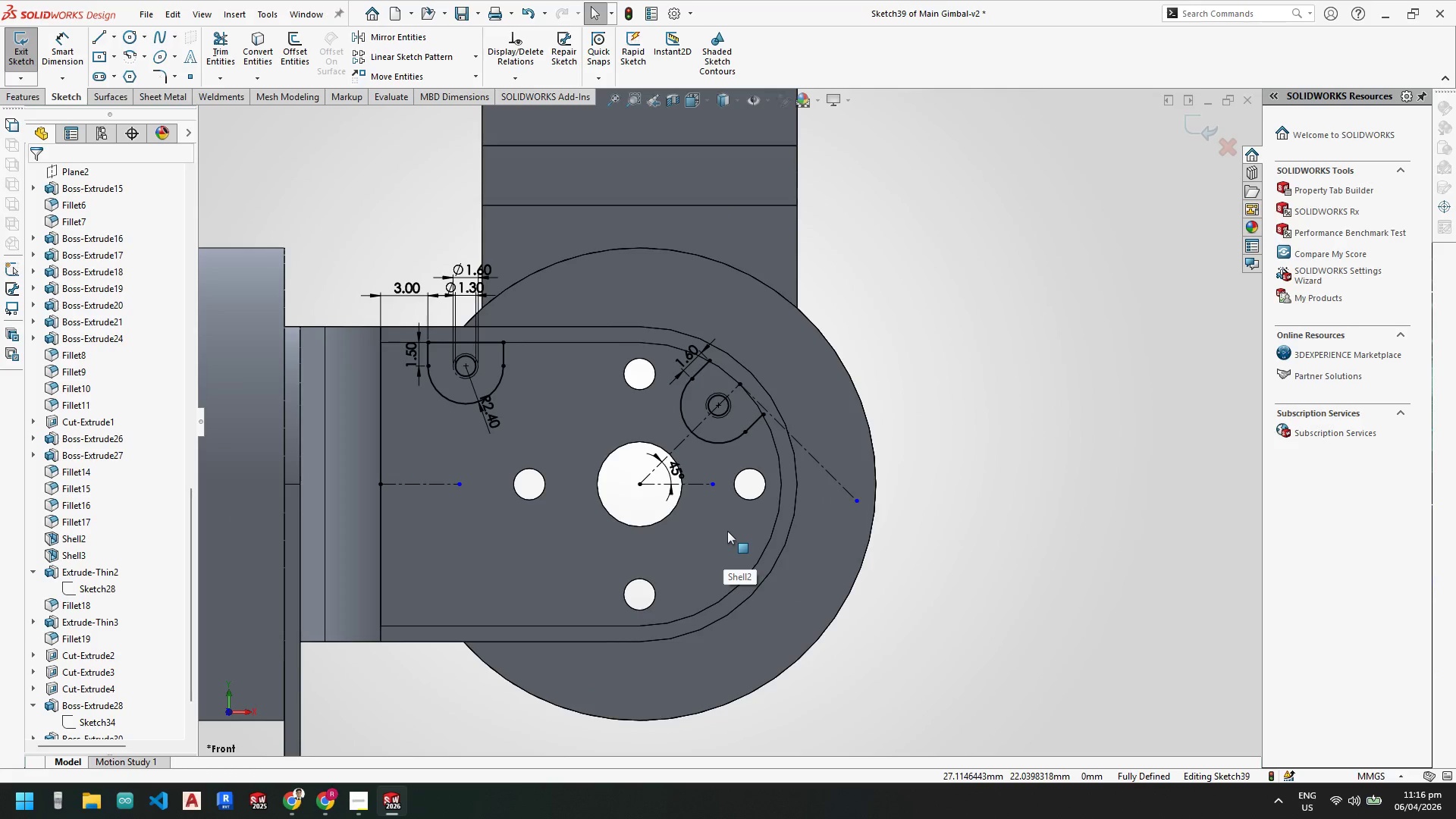 
scroll: coordinate [727, 531], scroll_direction: down, amount: 2.0
 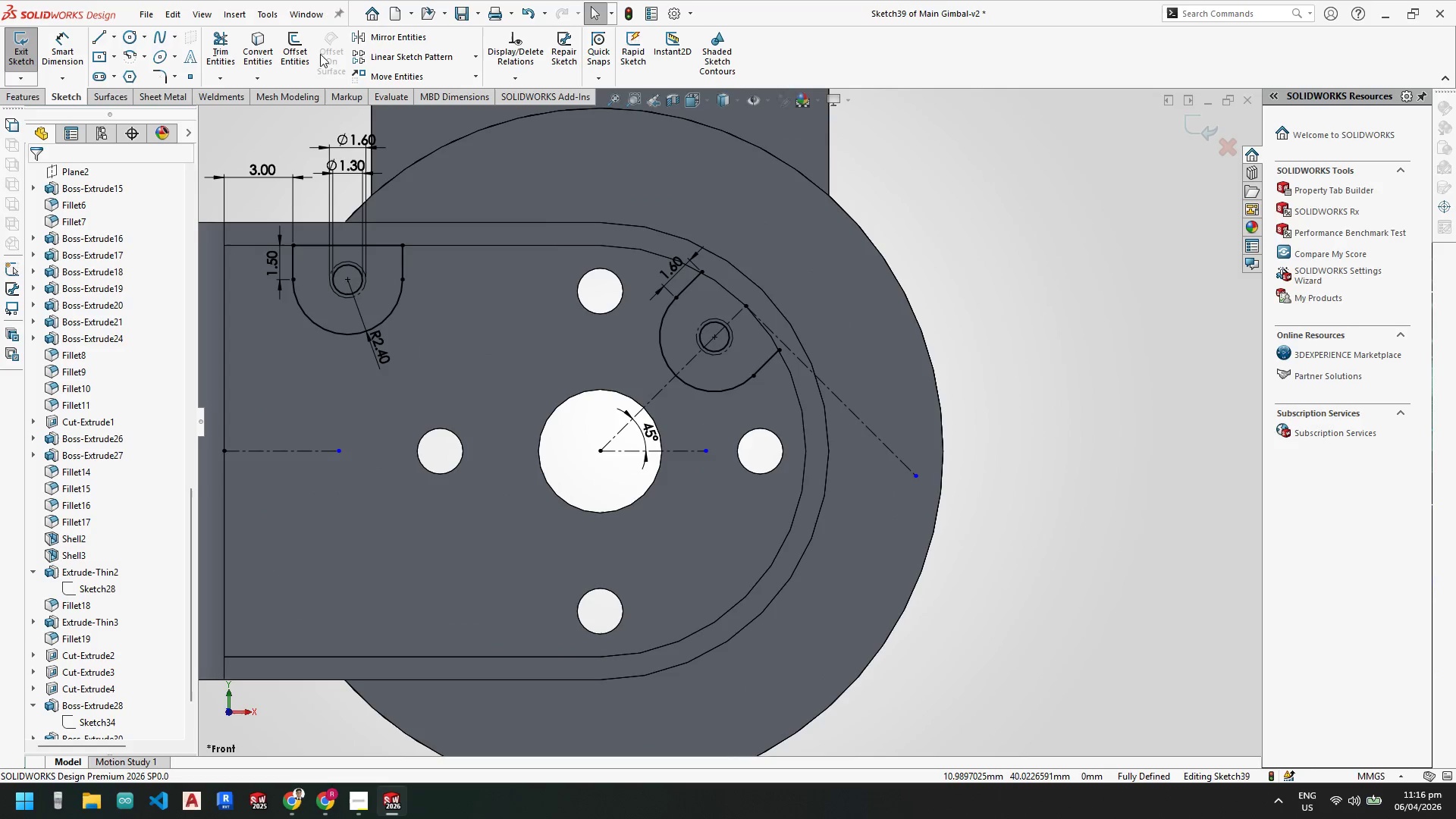 
scroll: coordinate [420, 328], scroll_direction: none, amount: 0.0
 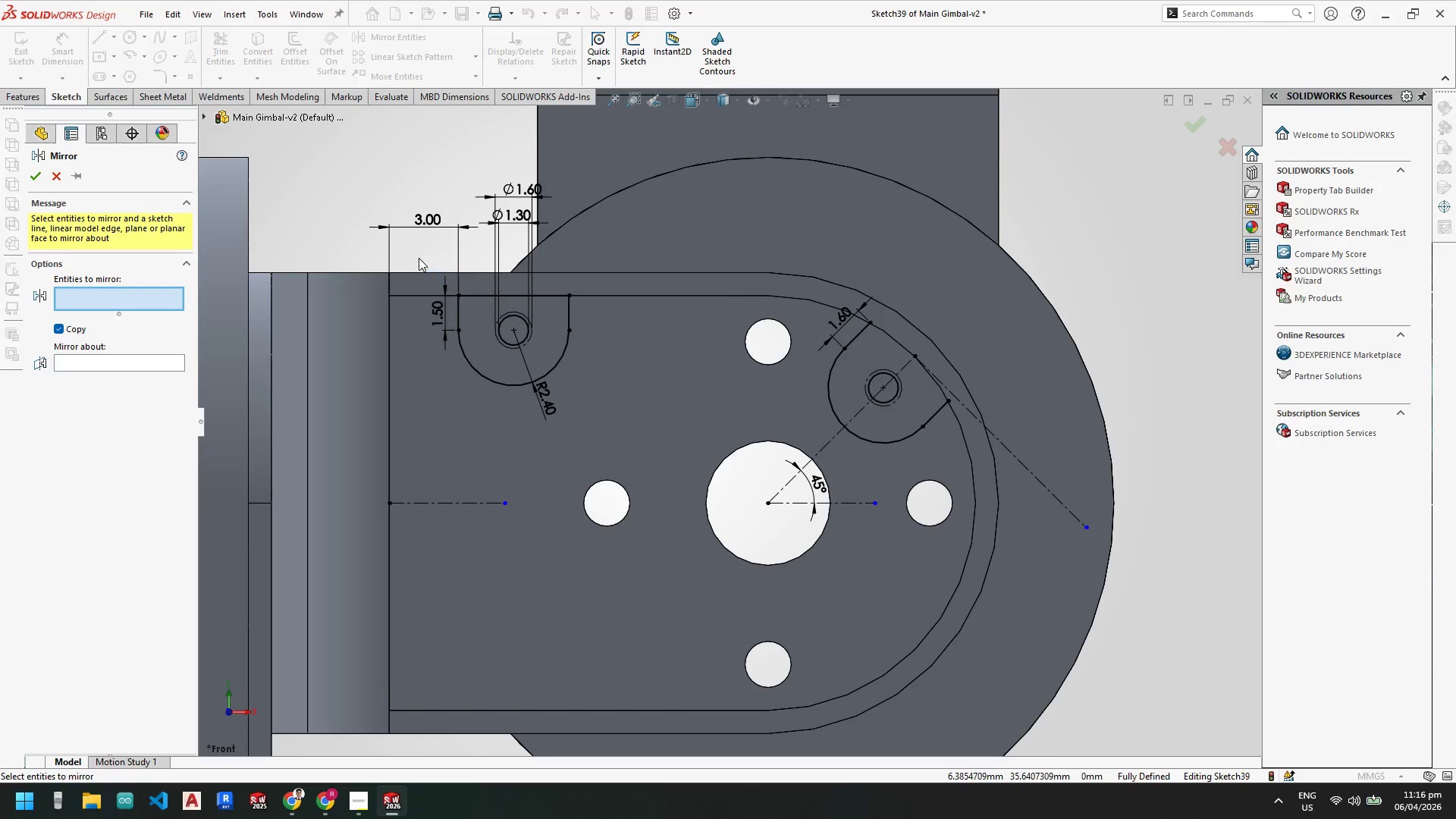 
left_click_drag(start_coordinate=[418, 249], to_coordinate=[626, 414])
 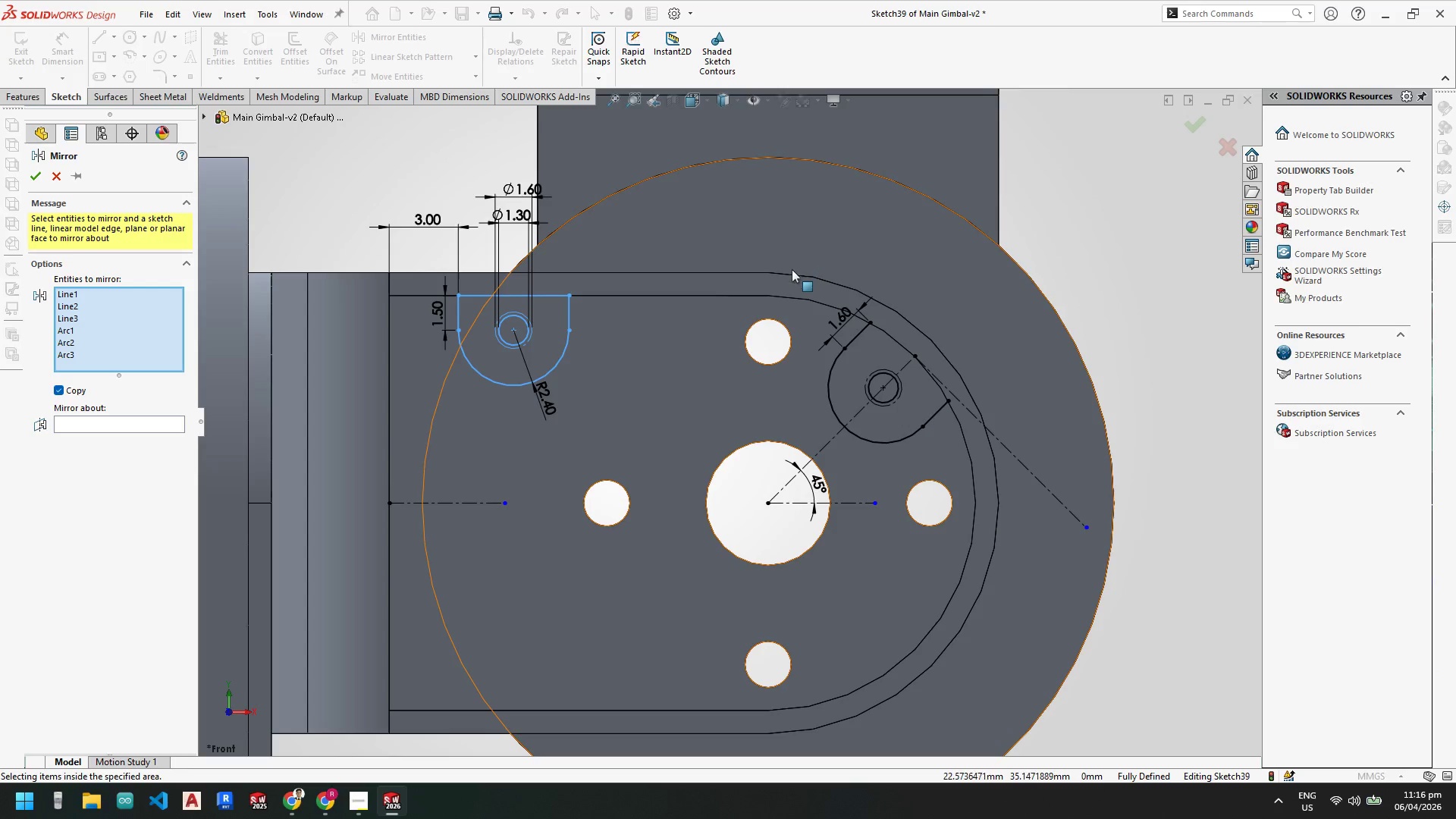 
left_click_drag(start_coordinate=[782, 245], to_coordinate=[978, 462])
 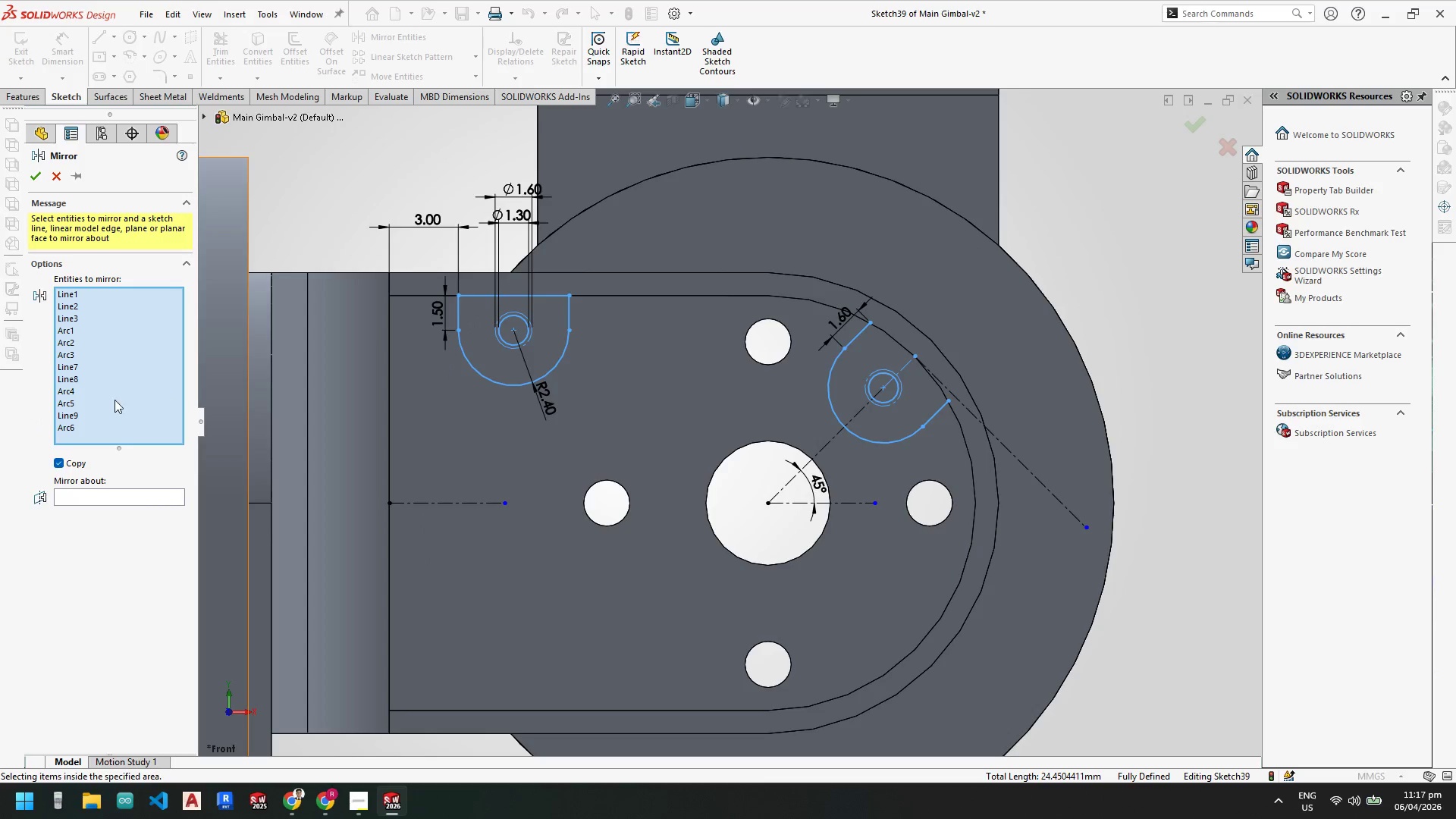 
left_click([99, 487])
 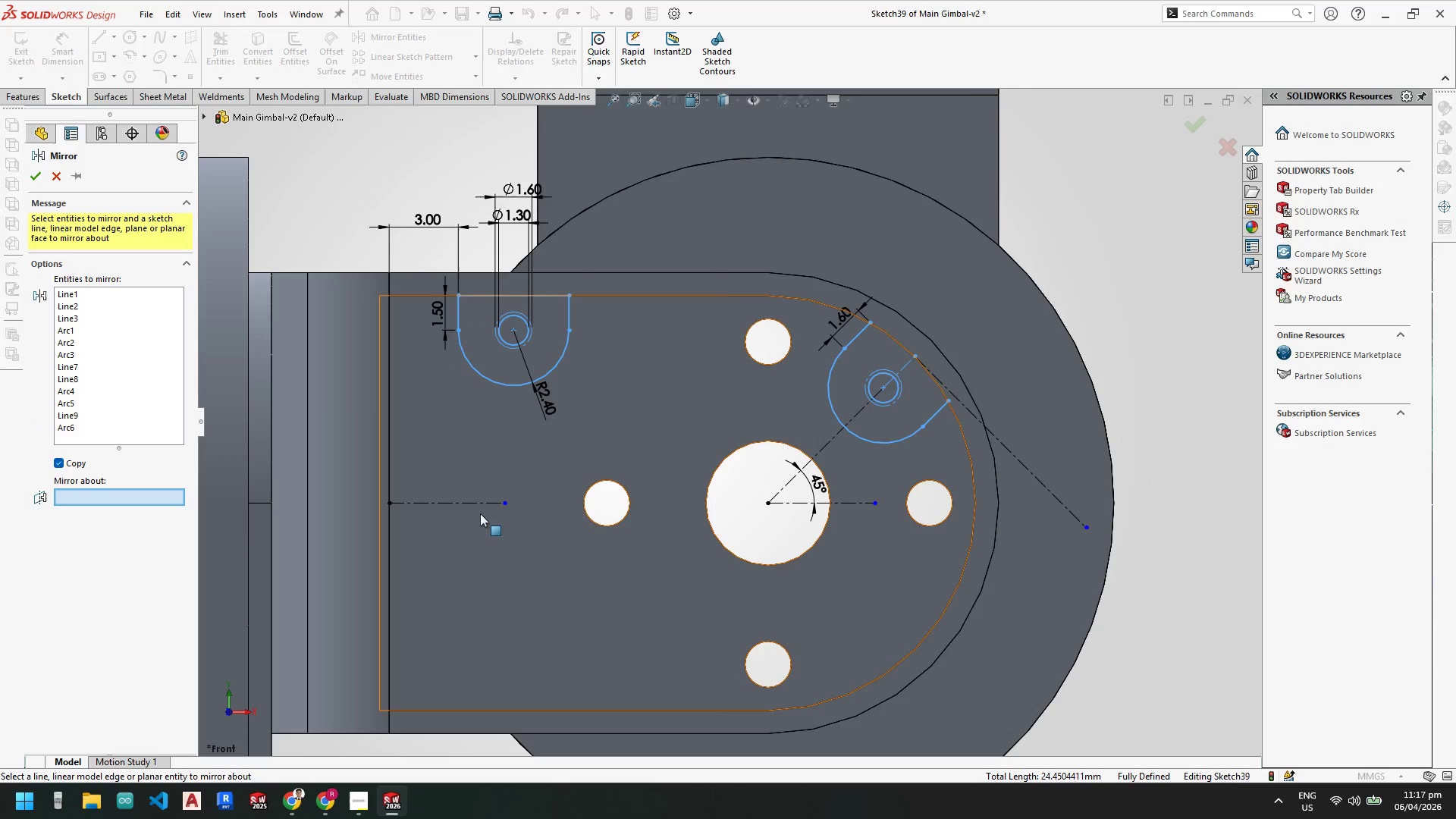 
left_click([475, 504])
 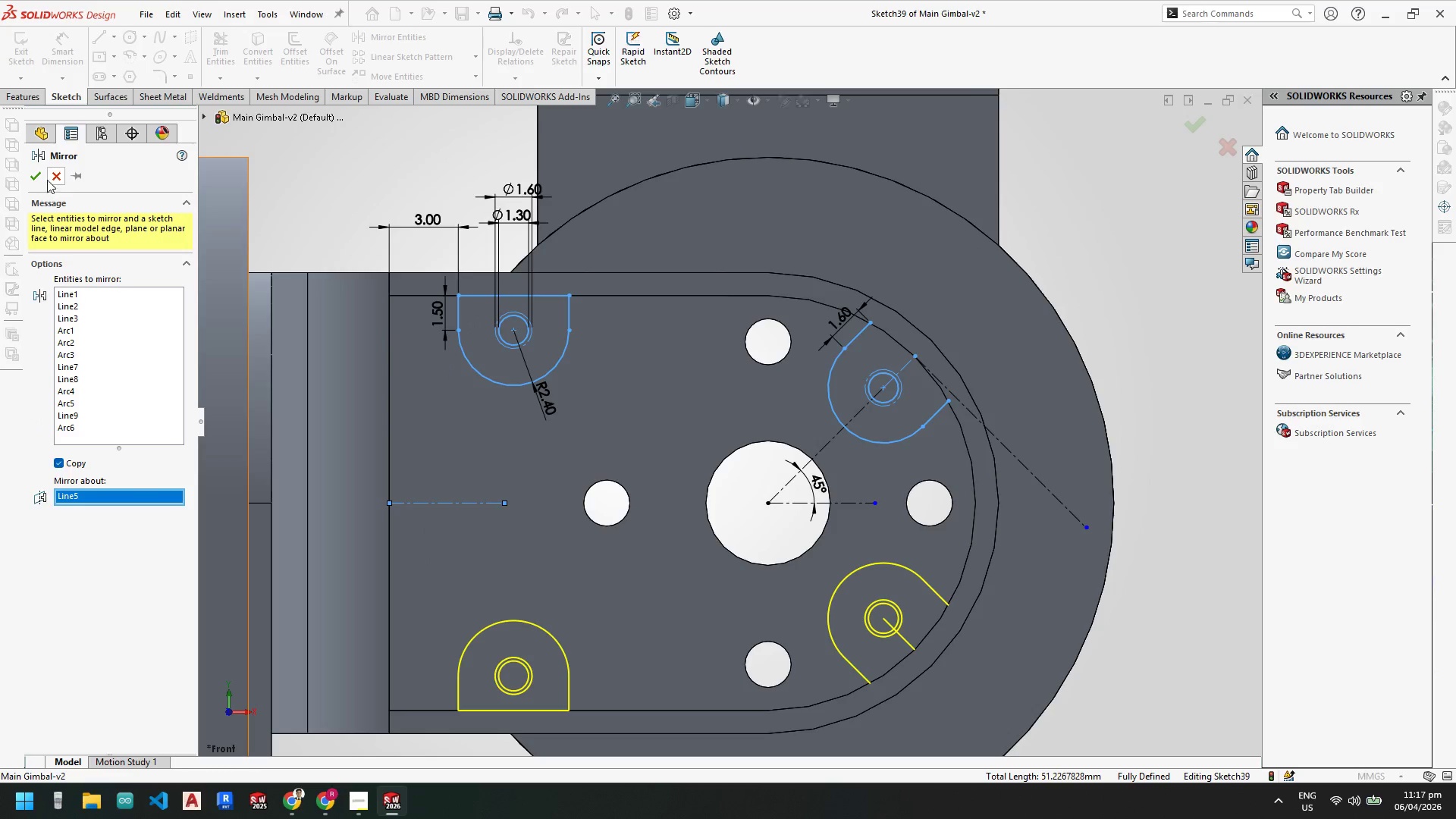 
left_click([30, 177])
 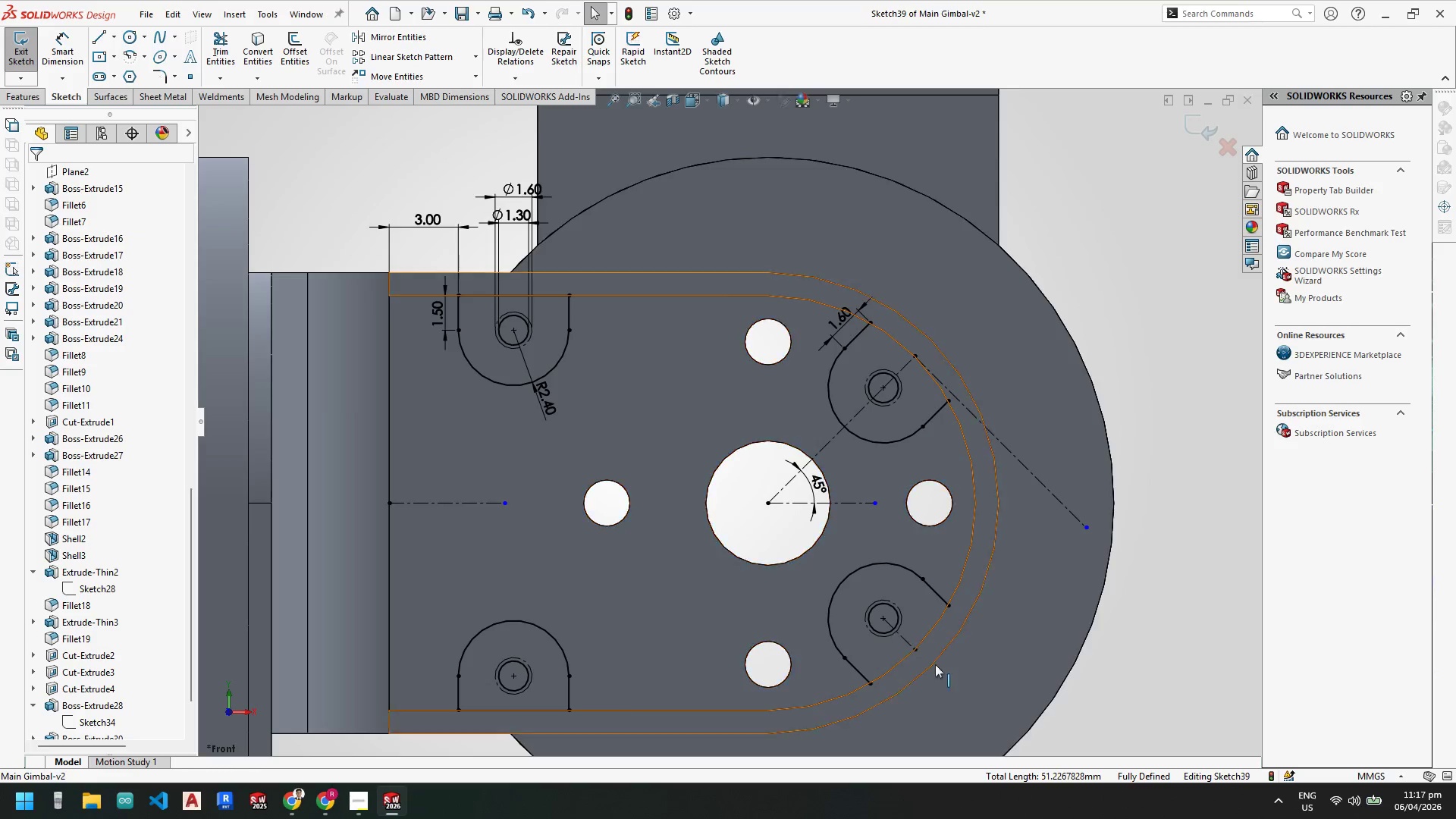 
key(Escape)
 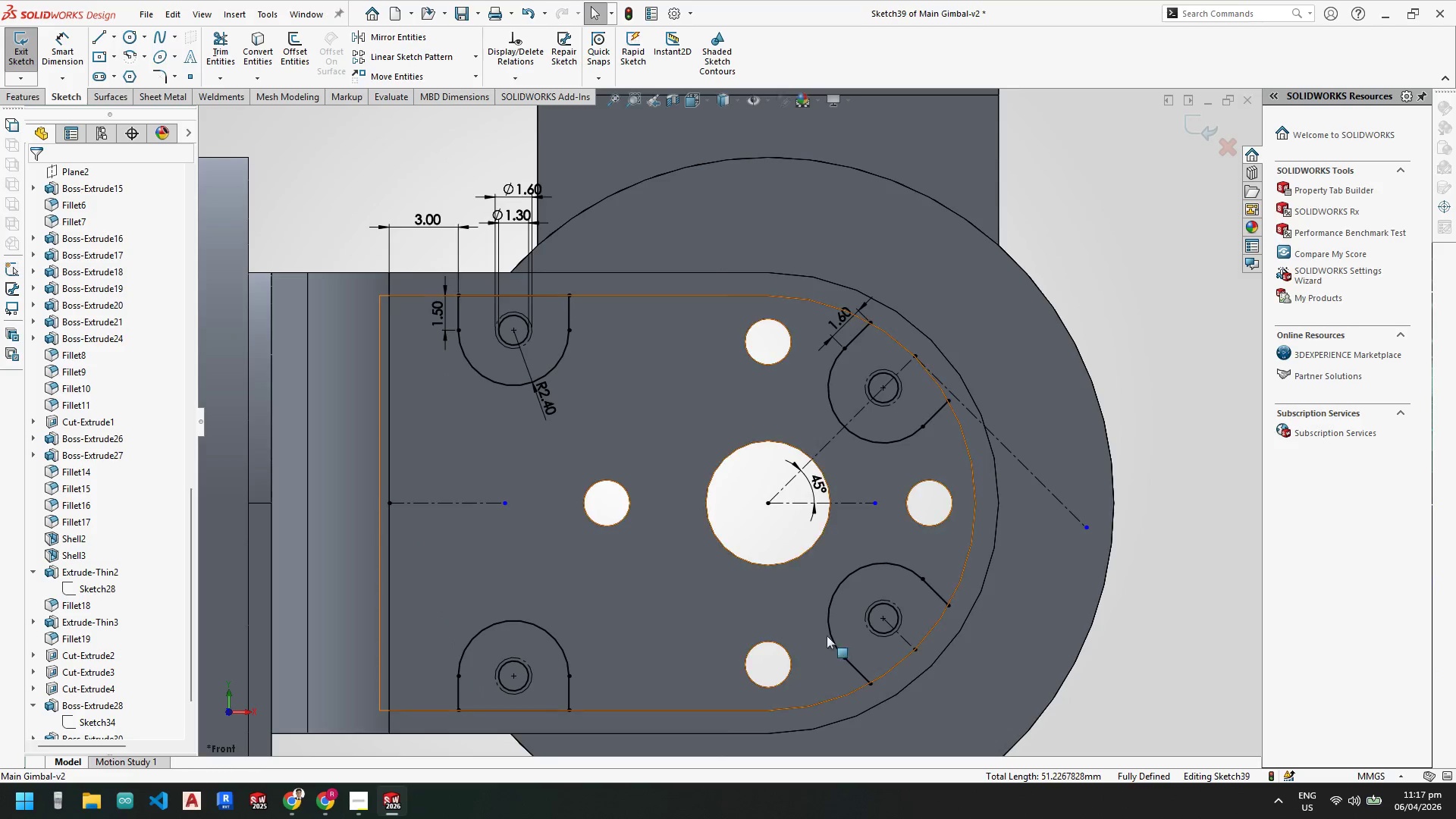 
key(Escape)
 